 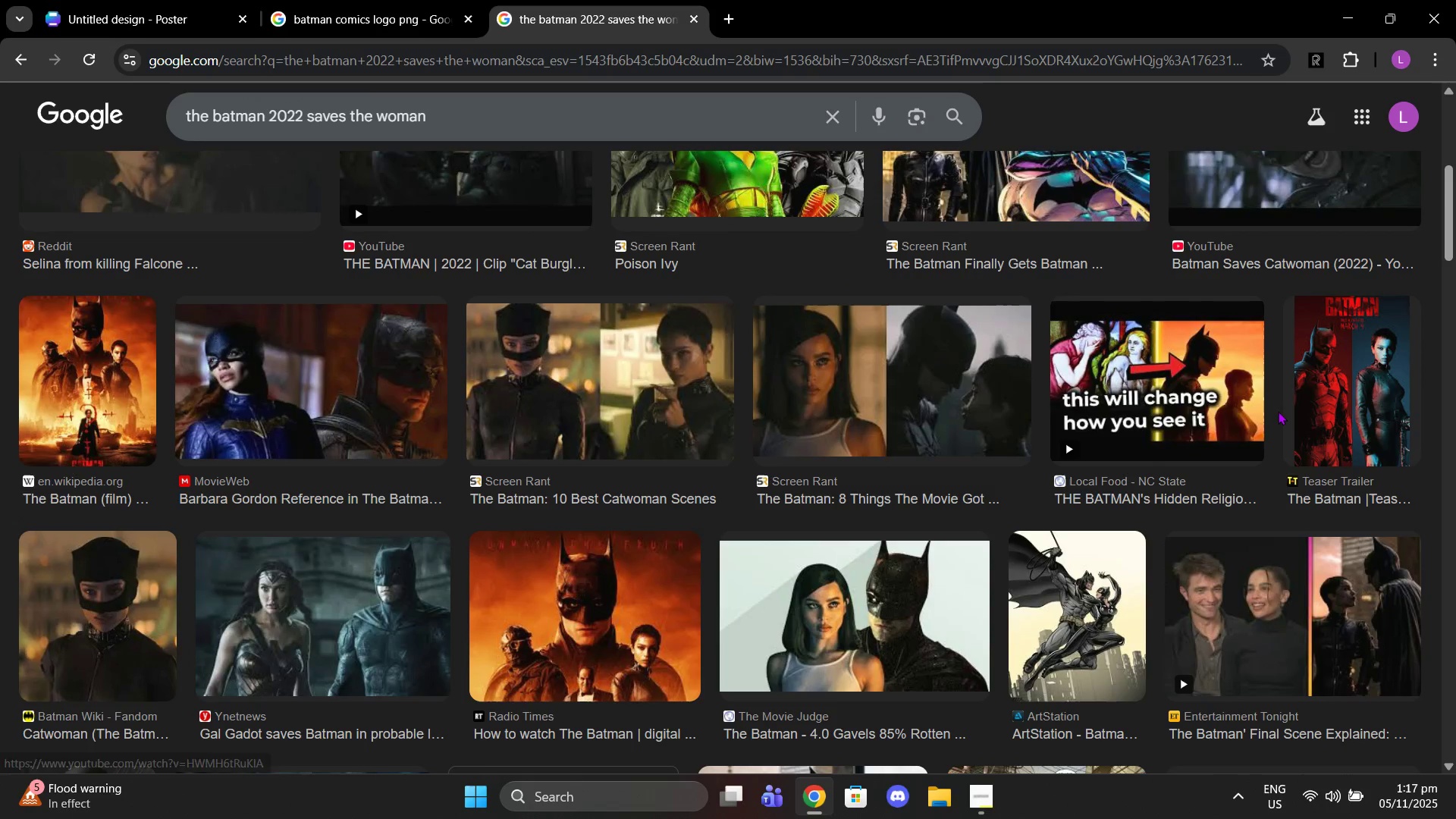 
scroll: coordinate [728, 422], scroll_direction: down, amount: 18.0
 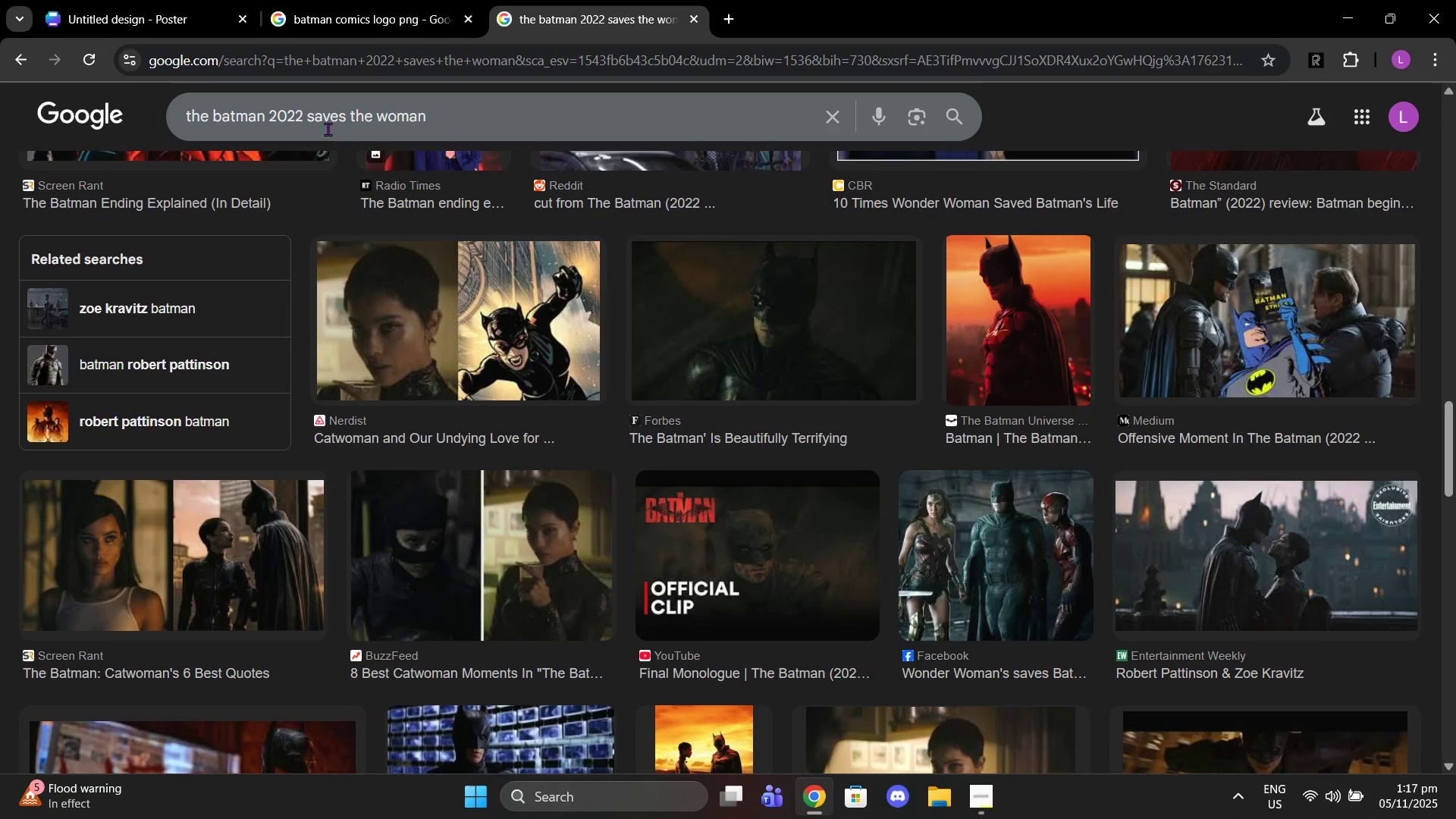 
left_click_drag(start_coordinate=[308, 118], to_coordinate=[510, 132])
 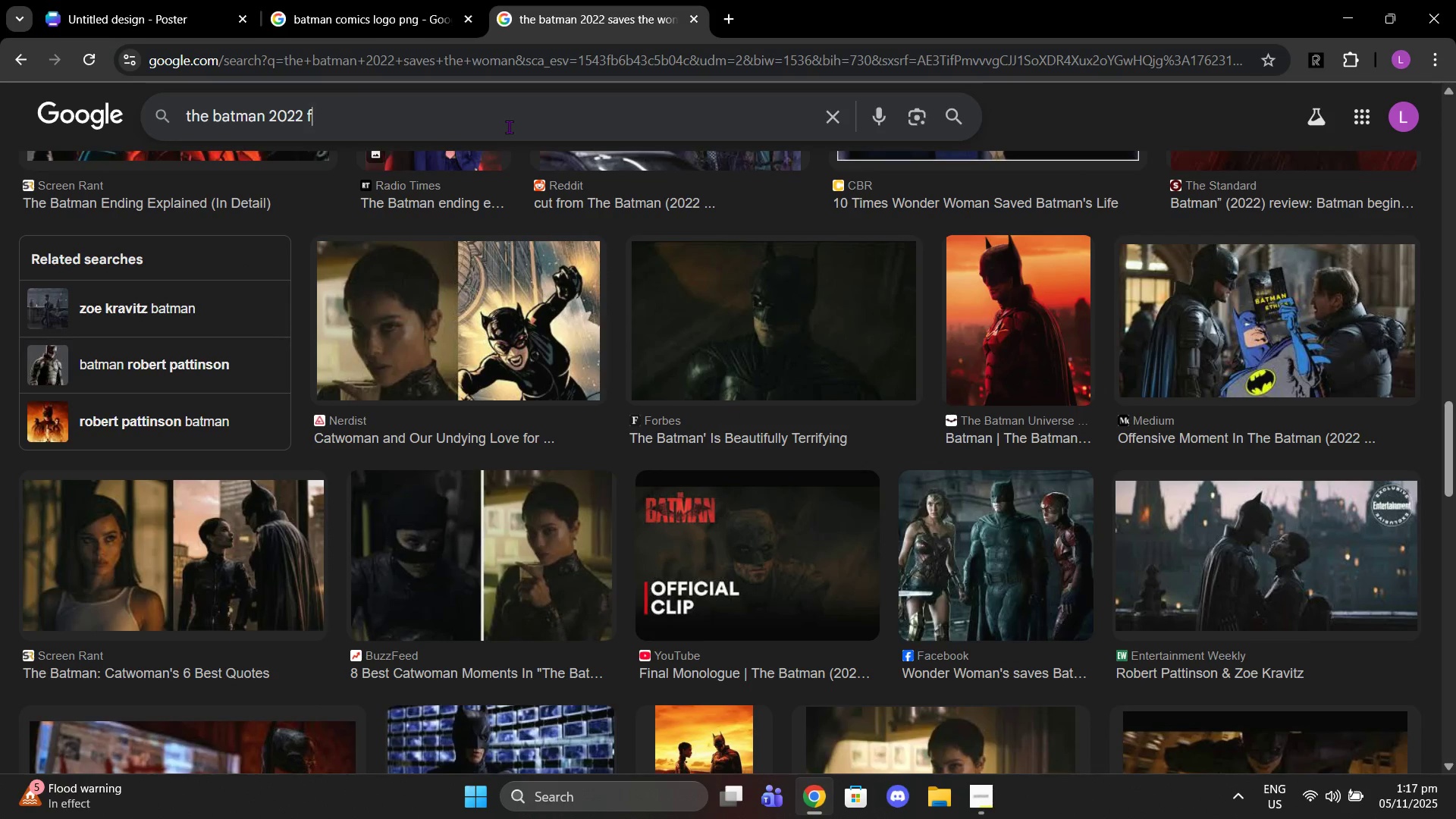 
type(final scene carrying the woman)
 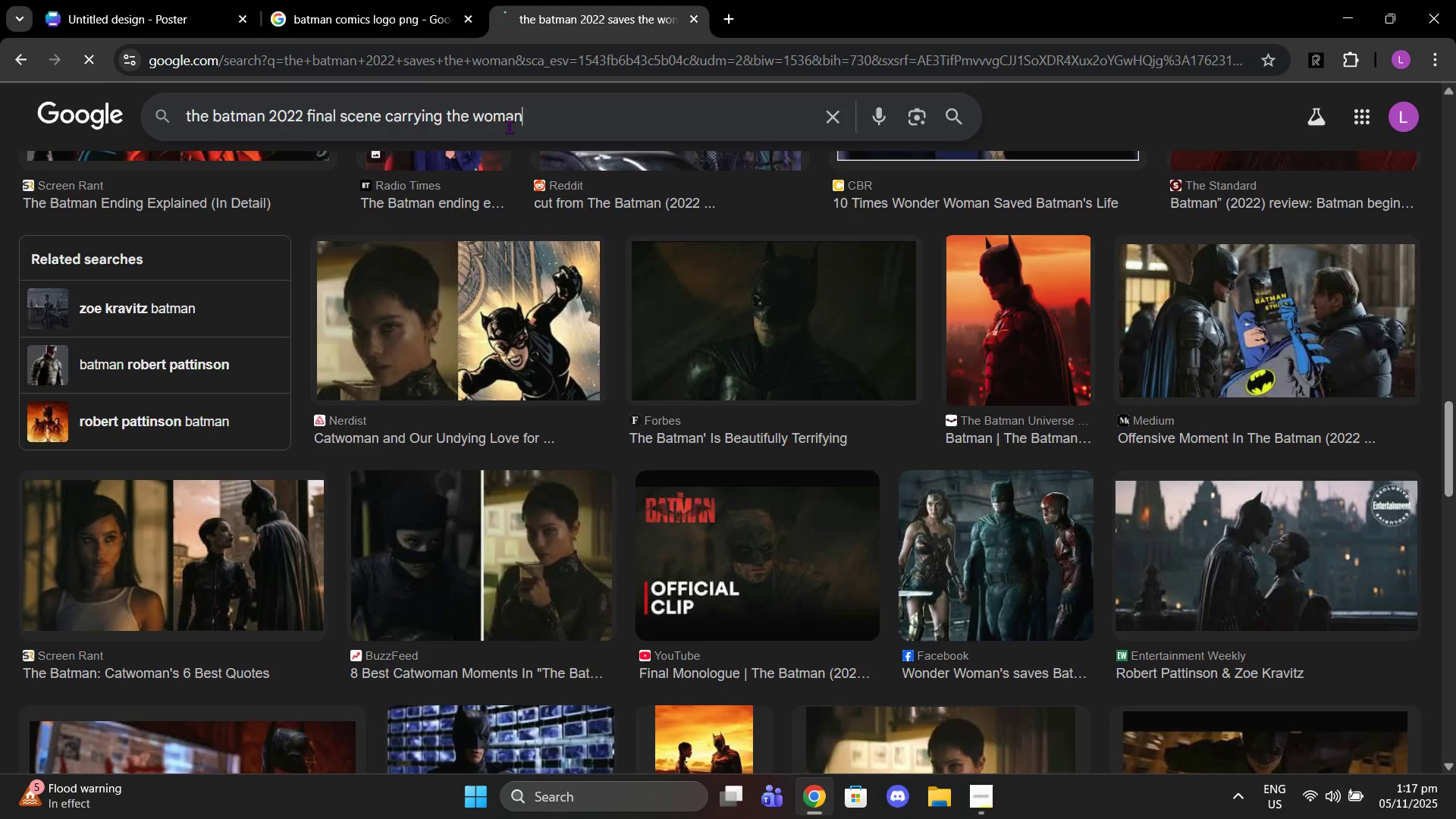 
key(Enter)
 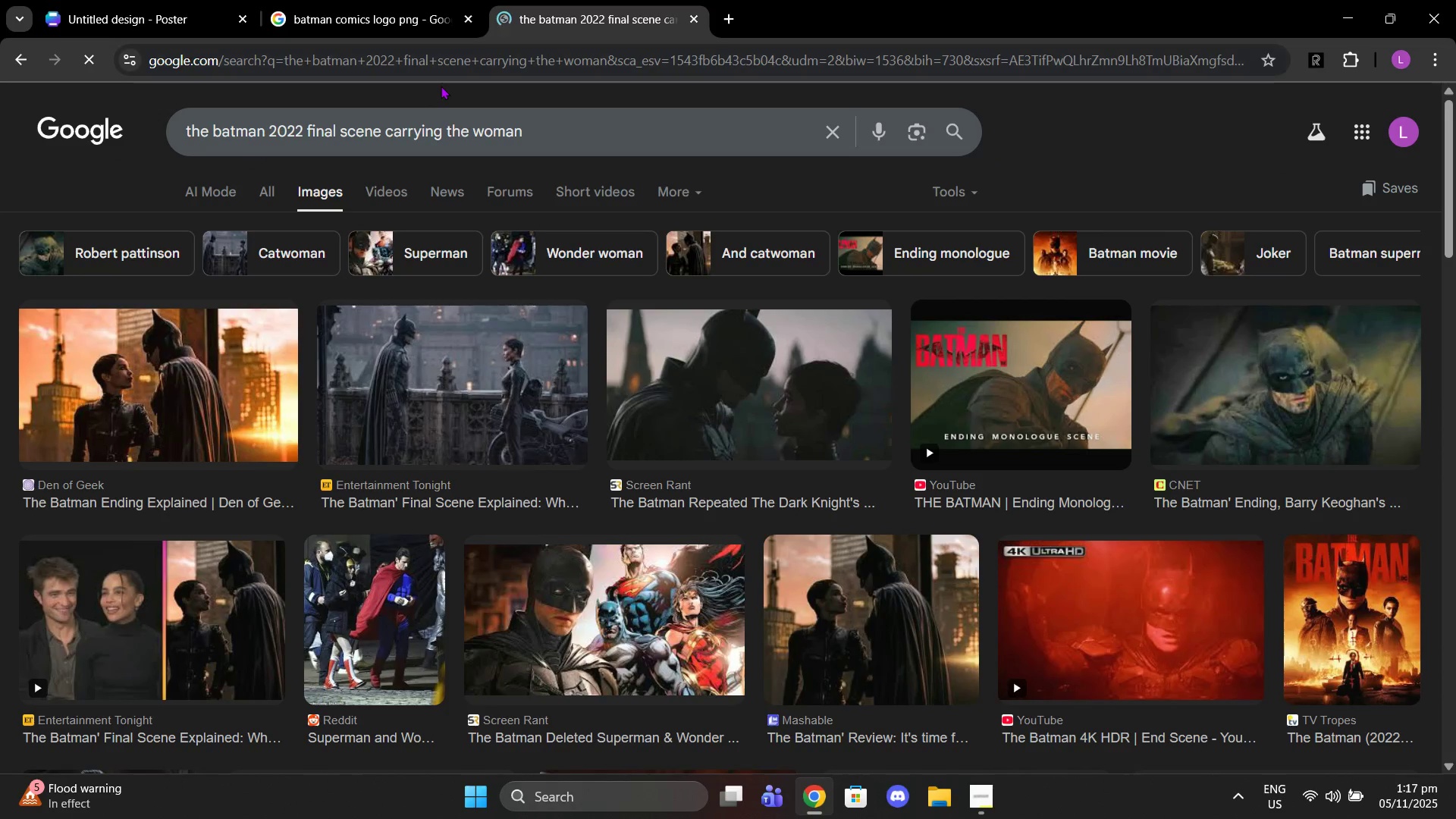 
left_click_drag(start_coordinate=[384, 134], to_coordinate=[306, 138])
 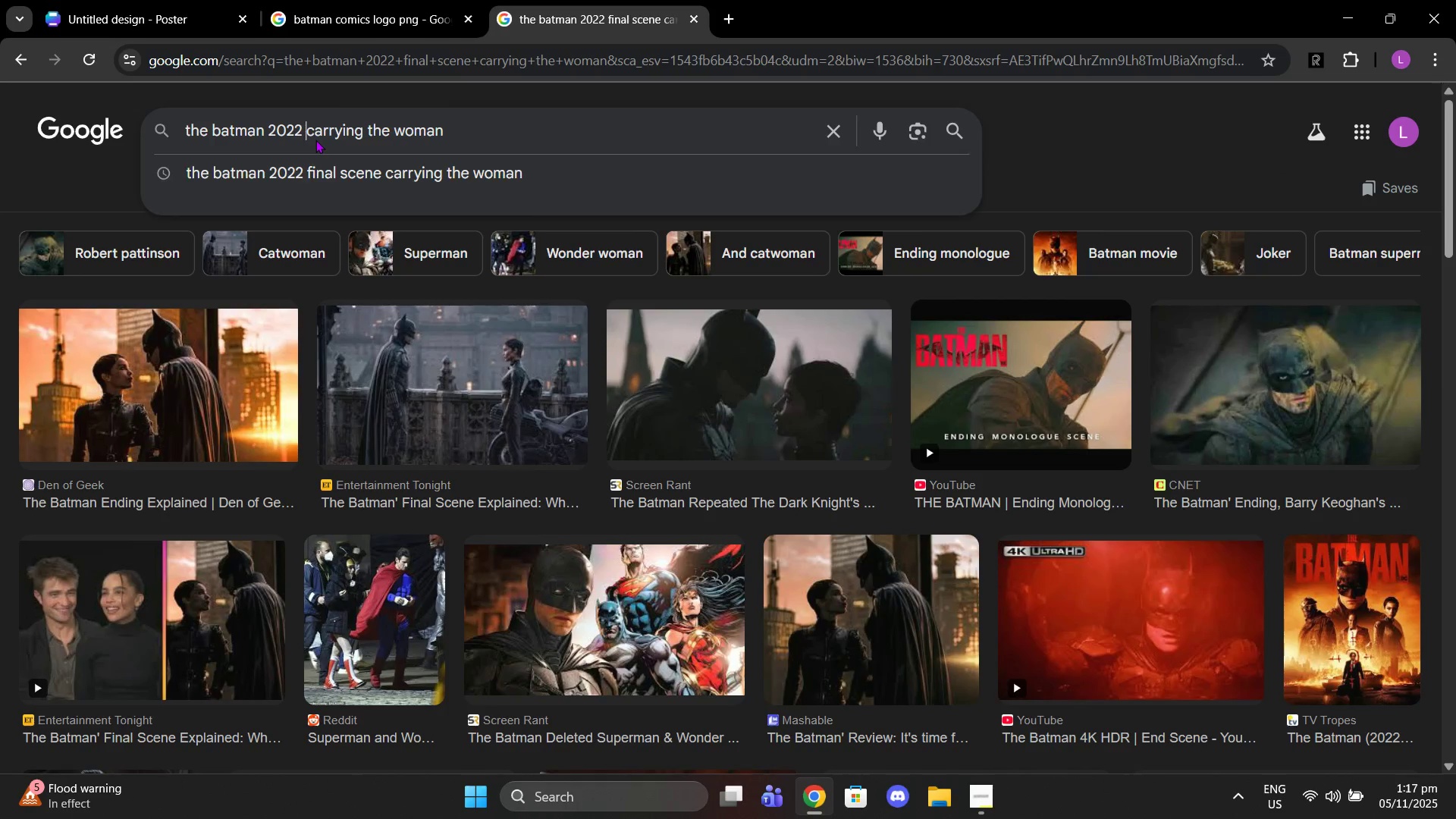 
key(Backspace)
 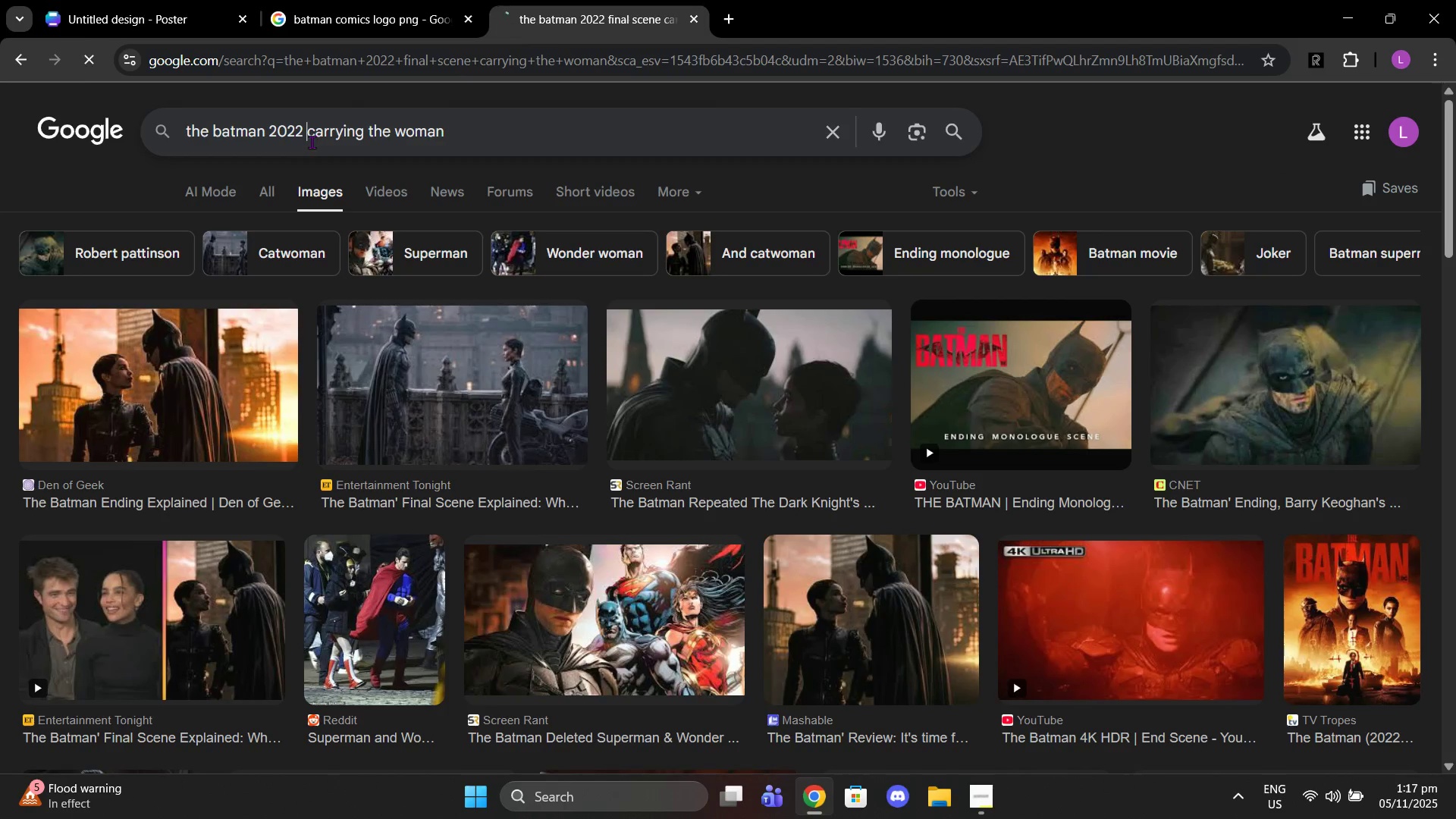 
key(Enter)
 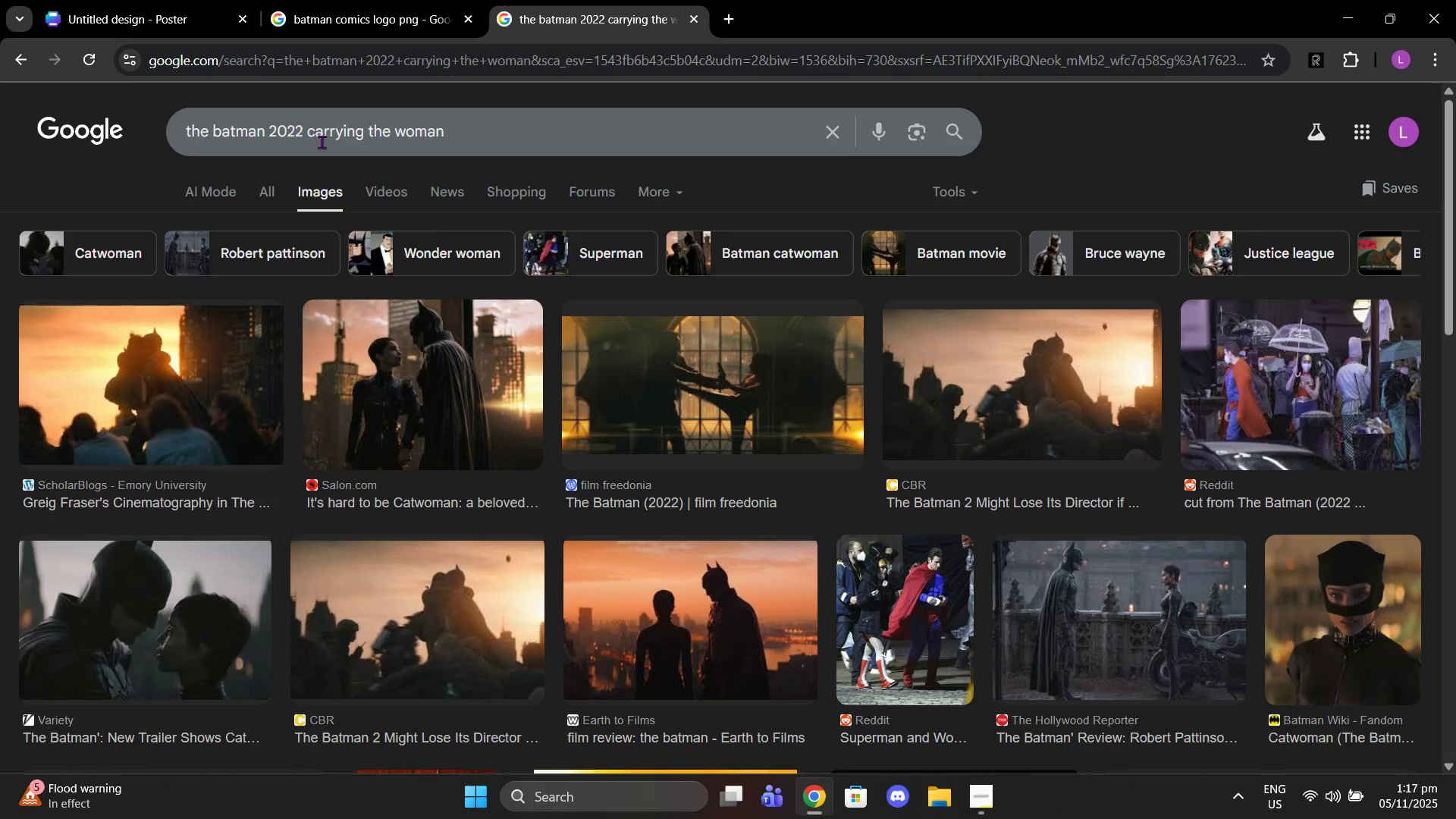 
left_click([982, 459])
 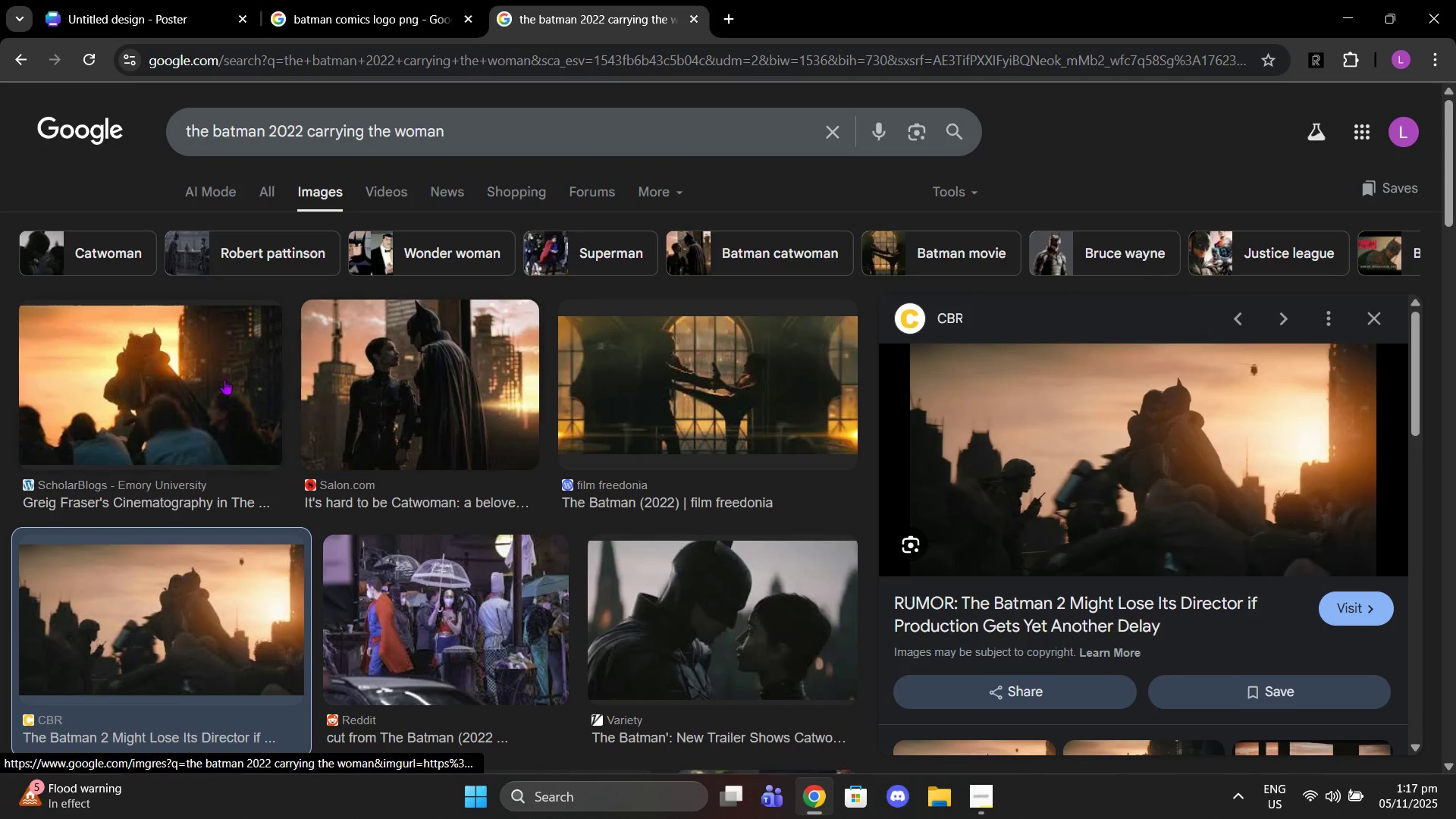 
left_click([168, 381])
 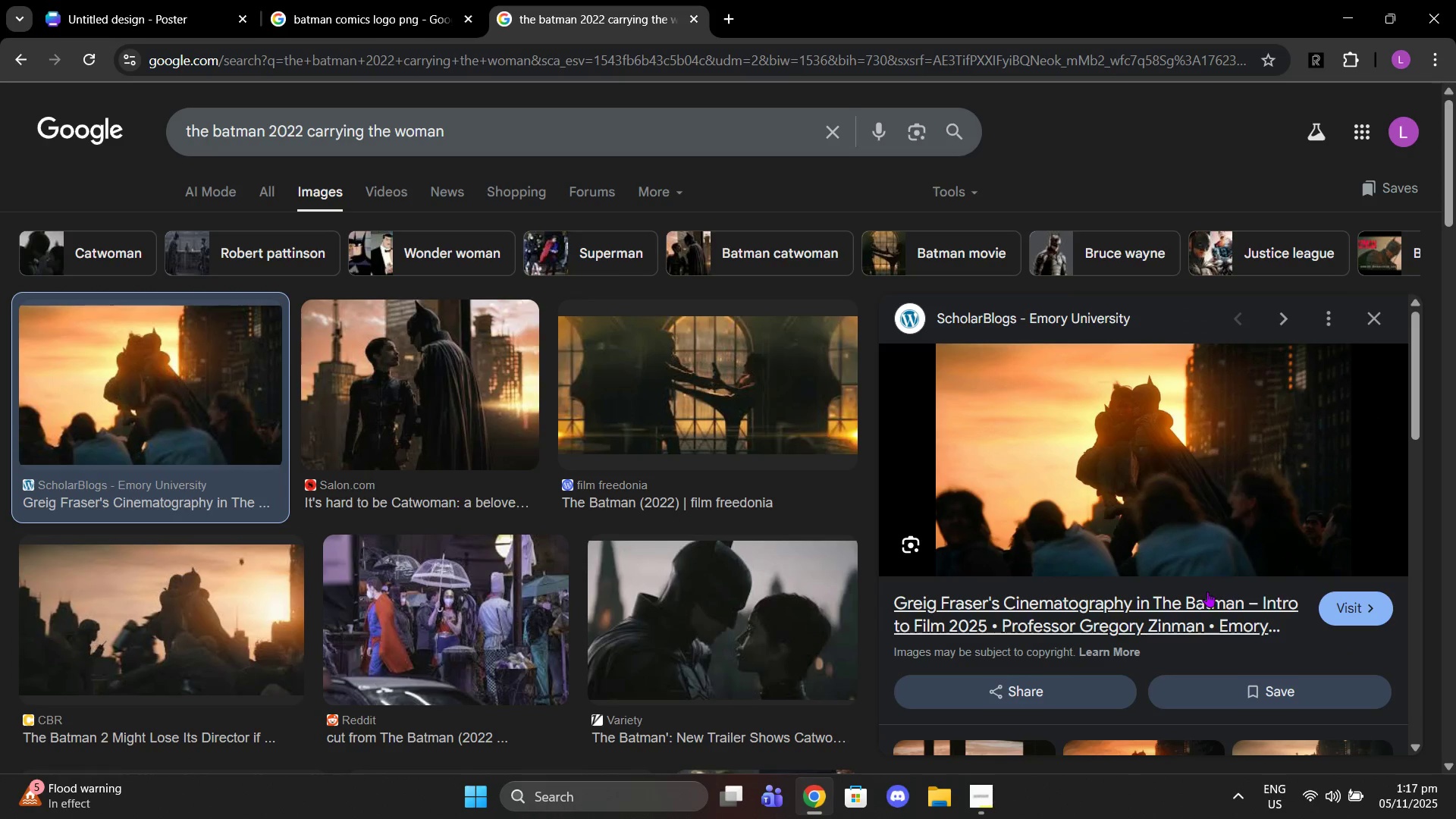 
left_click([1169, 532])
 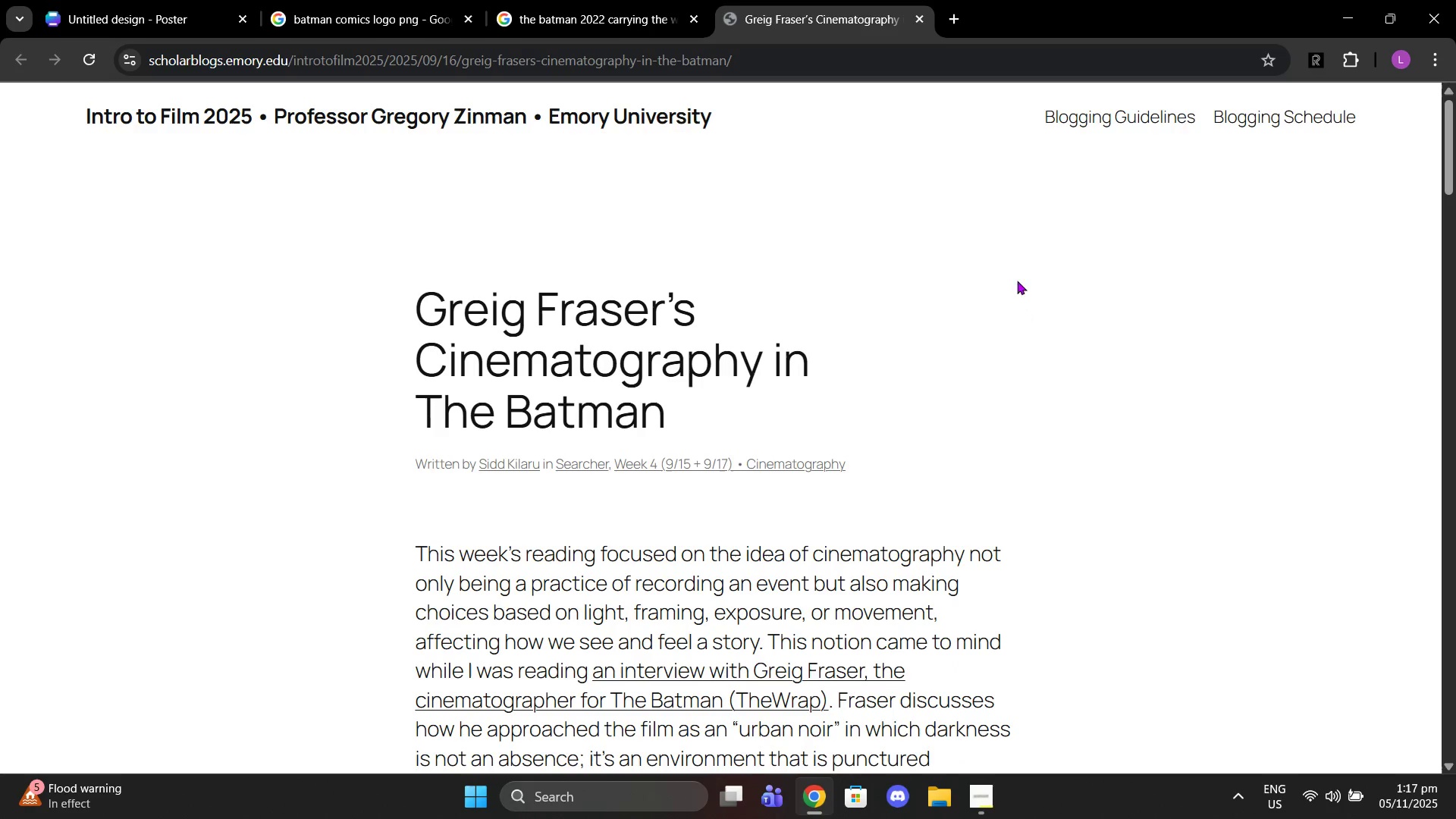 
left_click([1322, 59])
 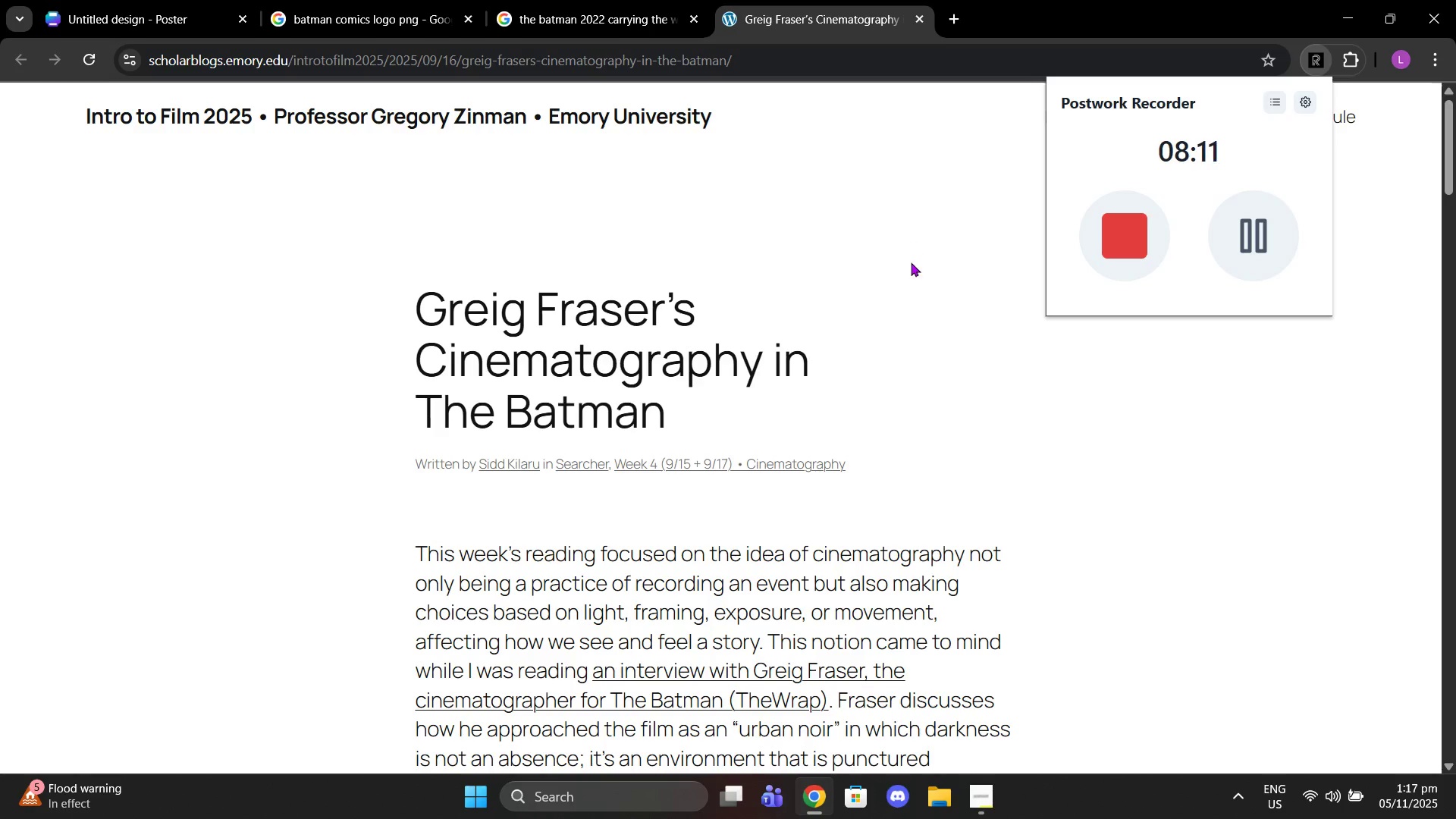 
scroll: coordinate [910, 262], scroll_direction: down, amount: 22.0
 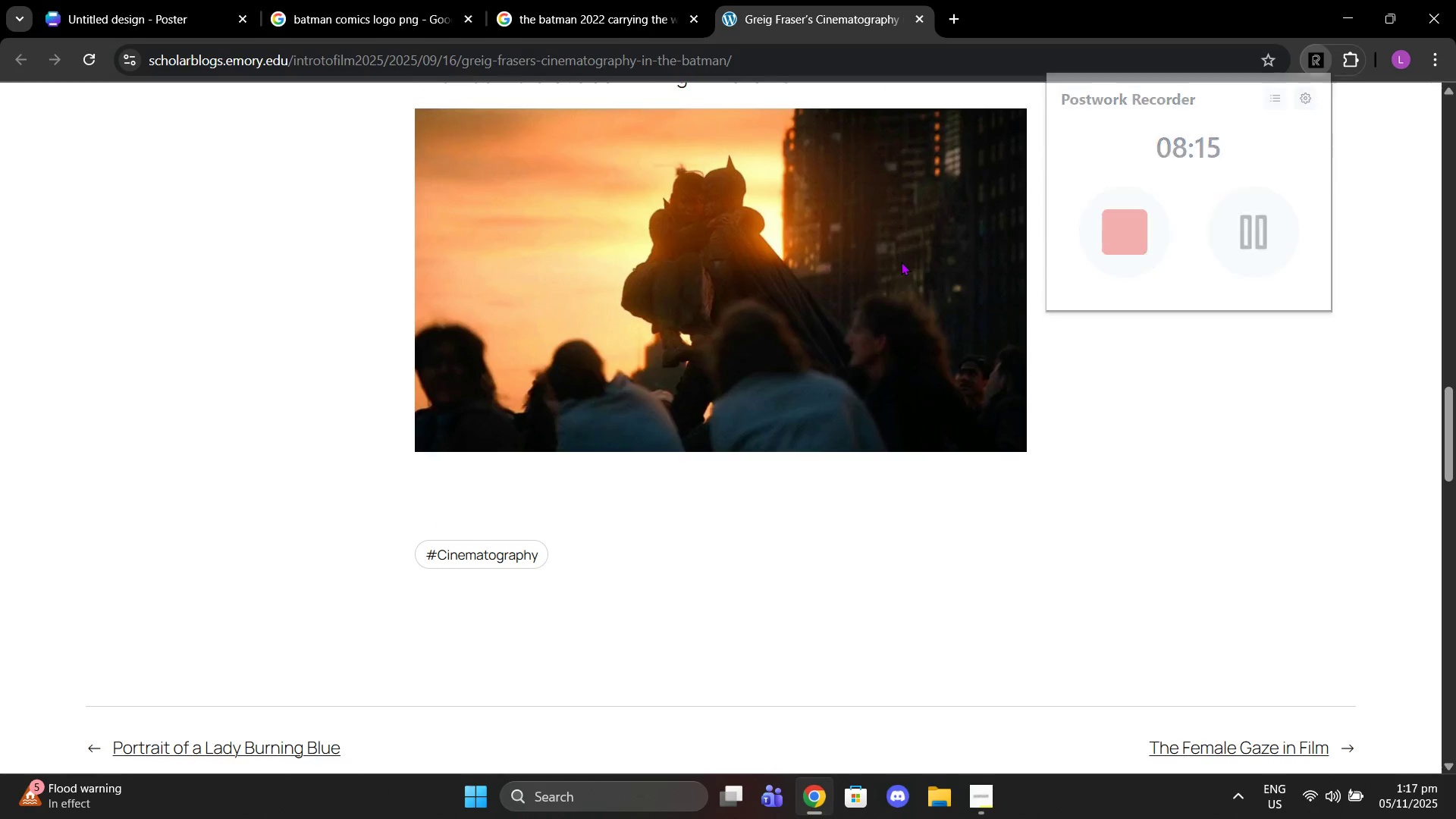 
right_click([901, 262])
 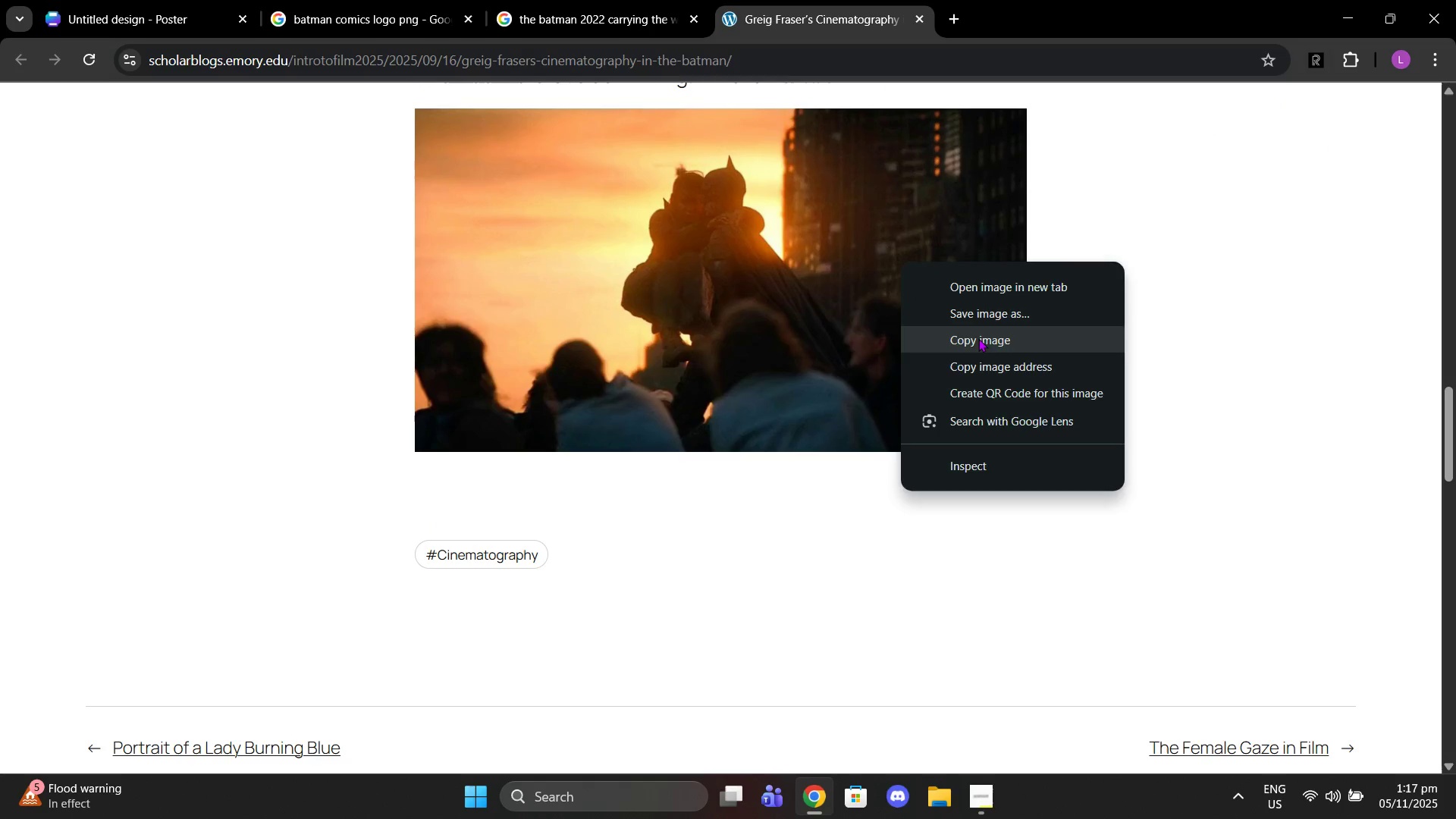 
left_click([978, 338])
 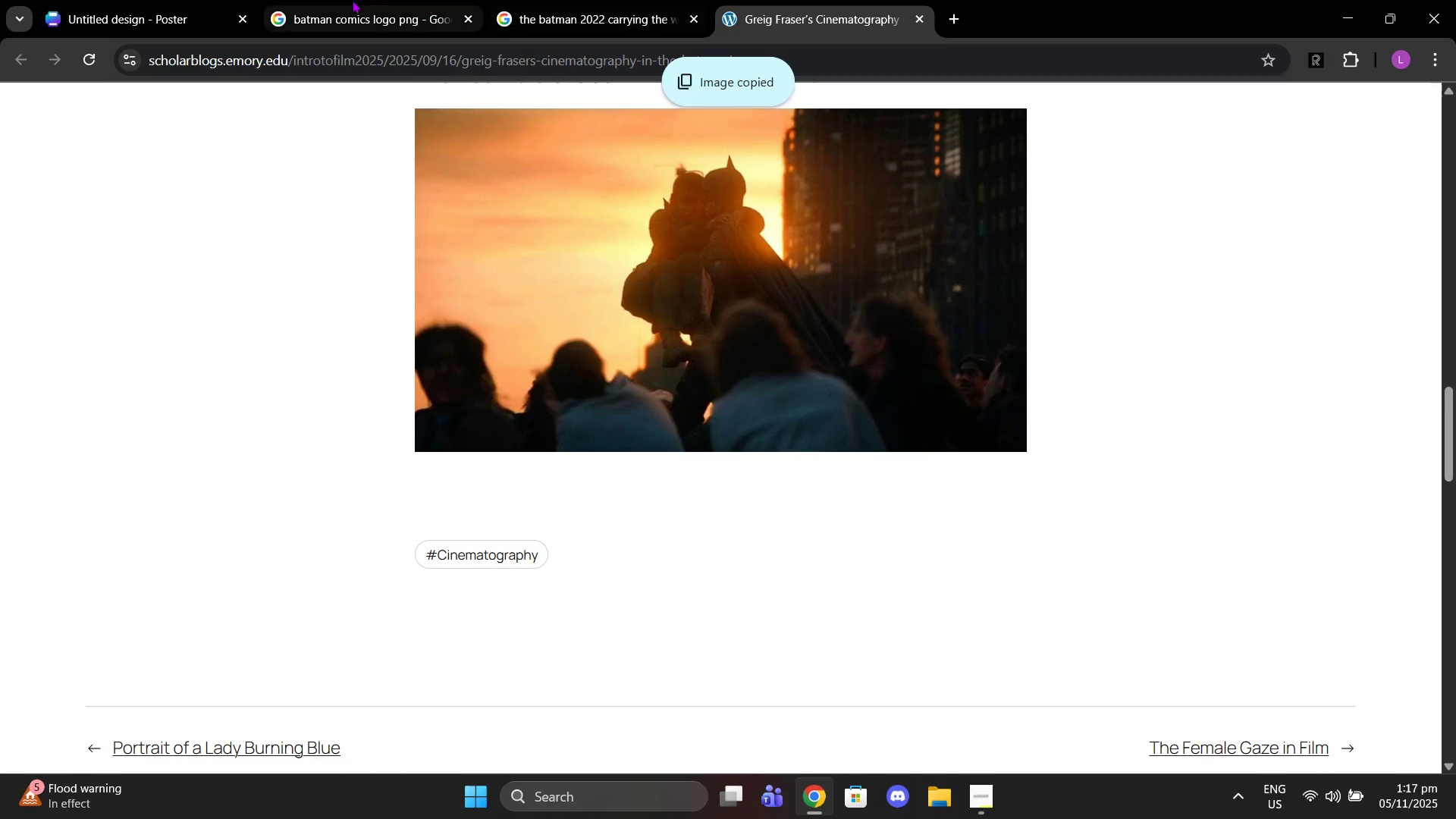 
 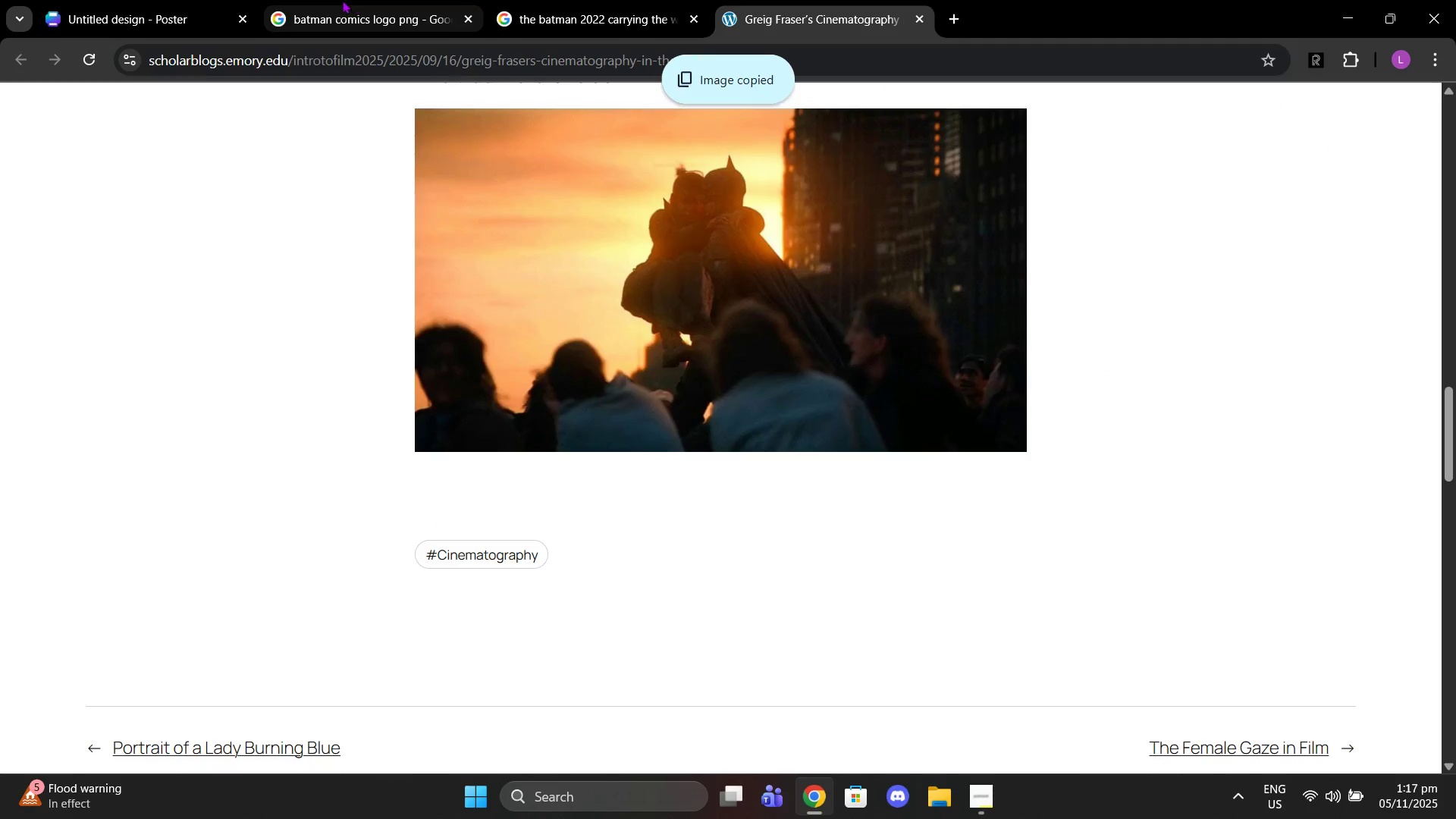 
left_click([352, 0])
 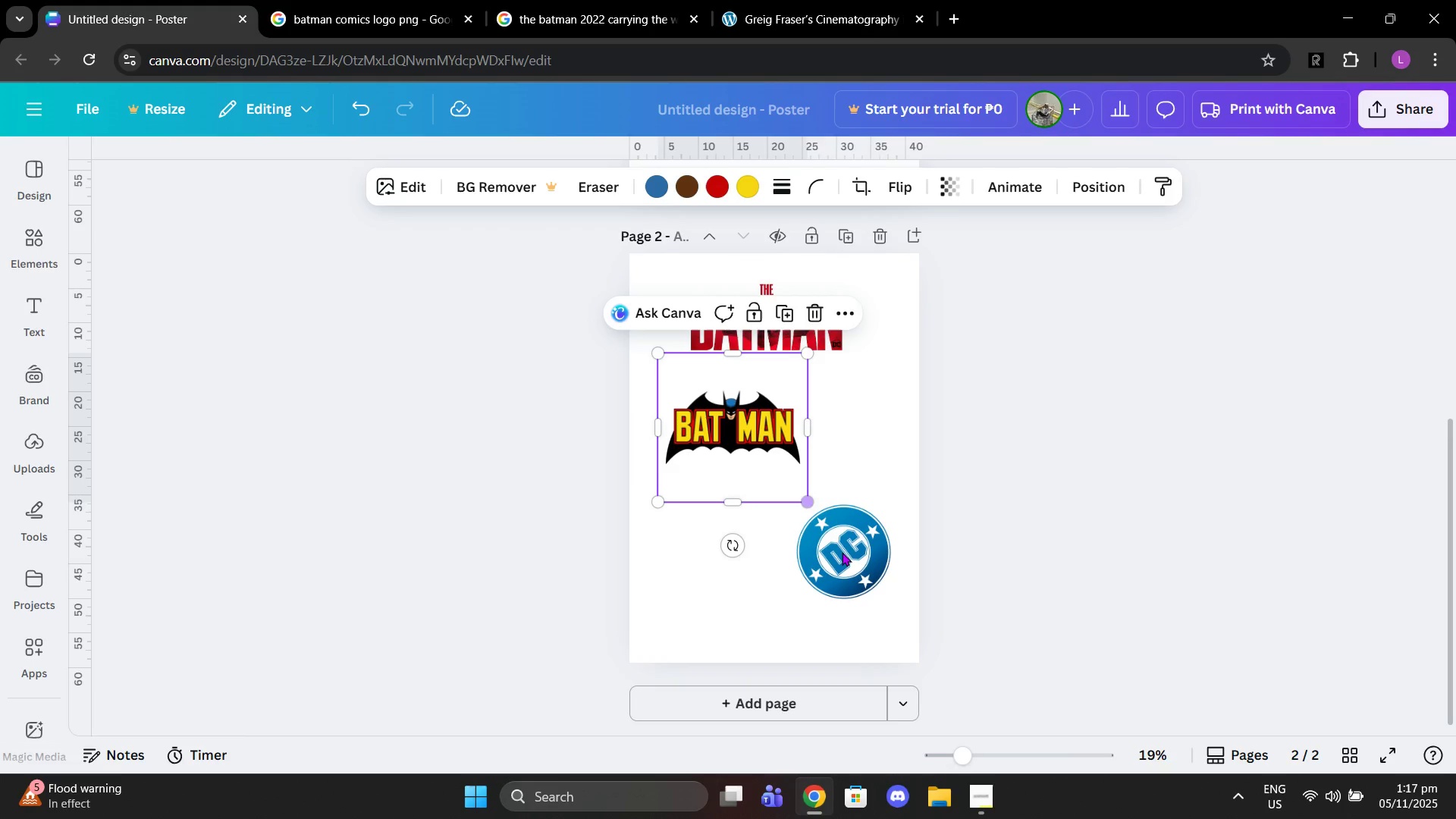 
left_click([794, 501])
 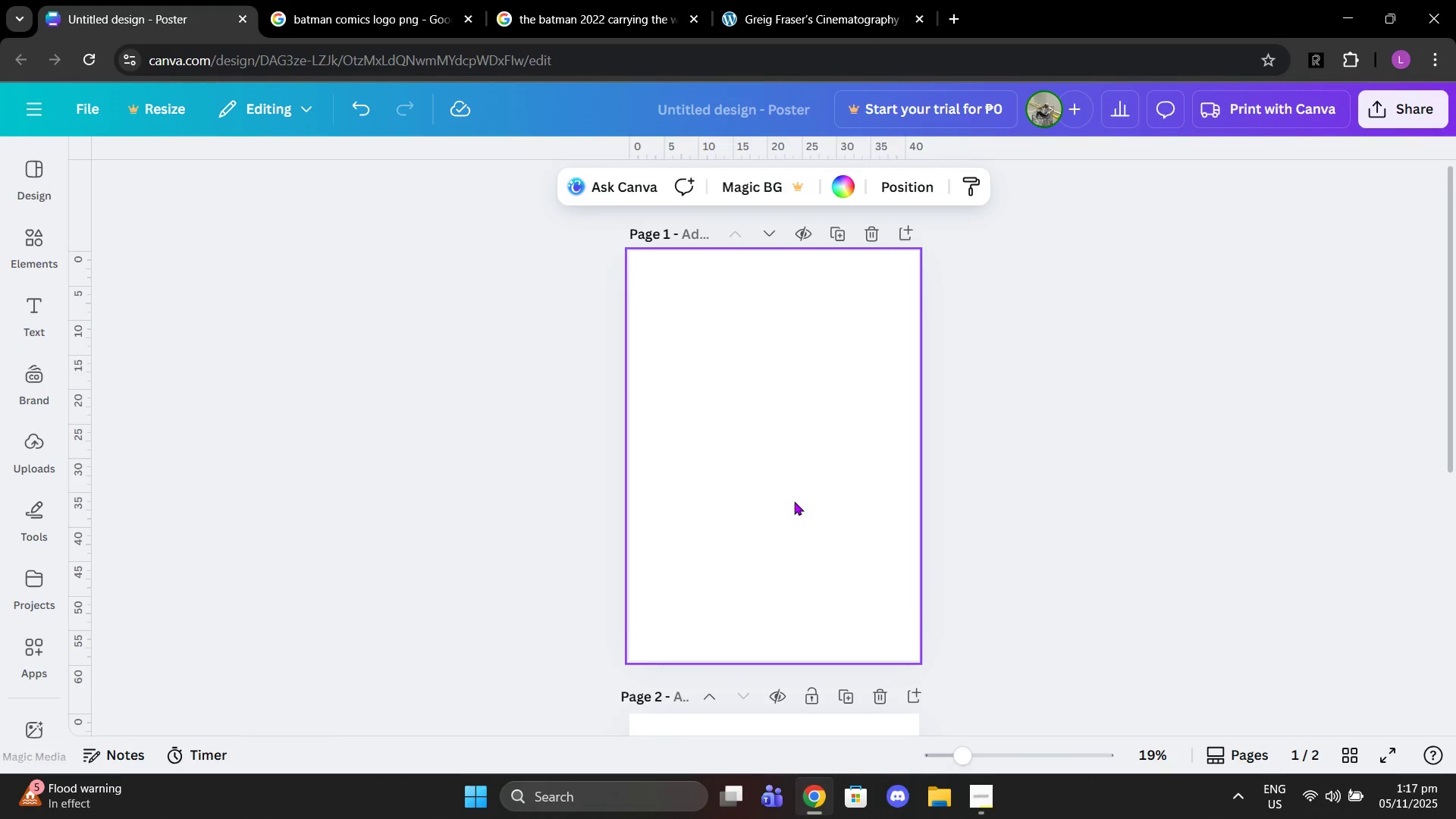 
scroll: coordinate [815, 529], scroll_direction: up, amount: 8.0
 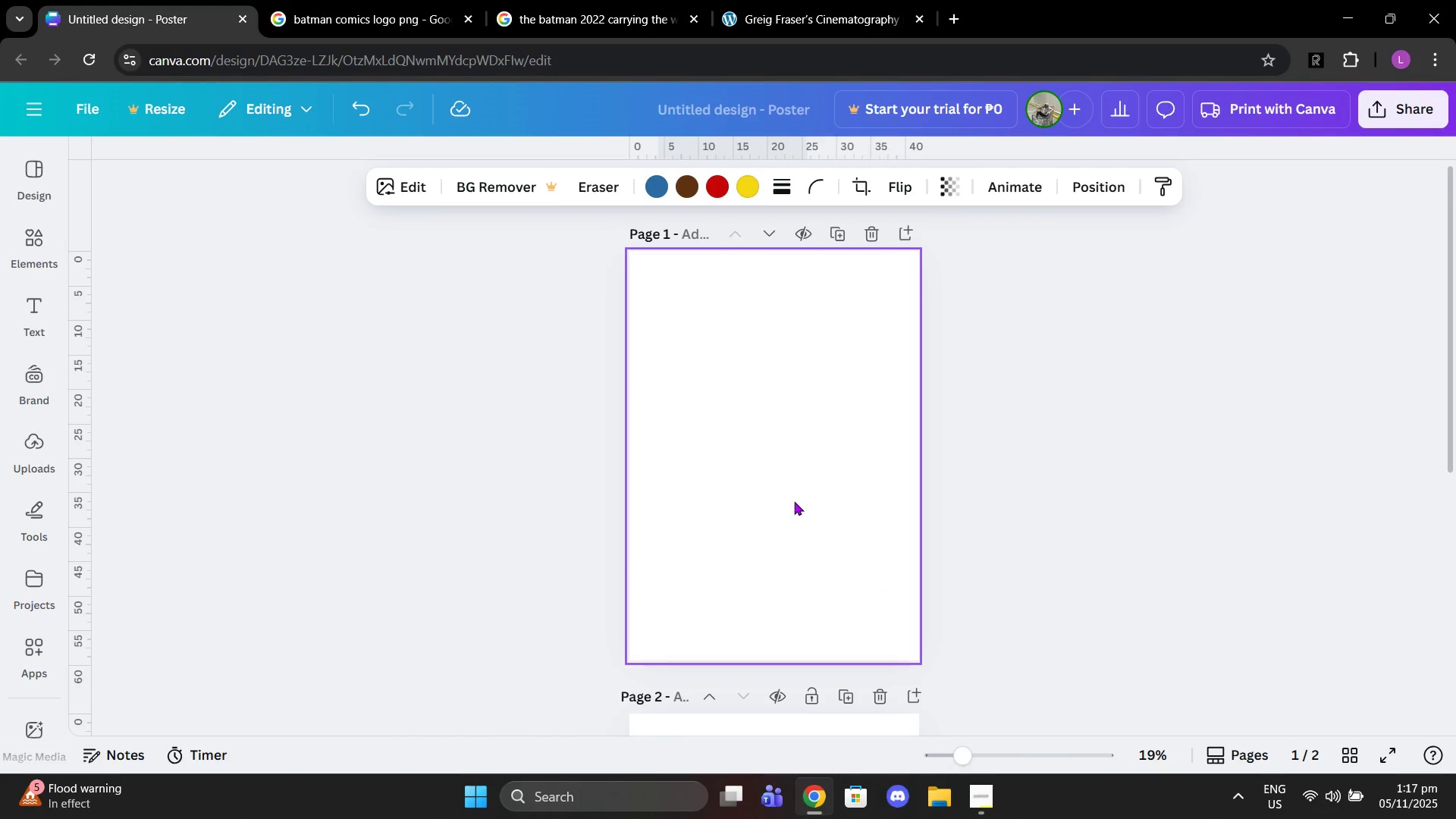 
key(Control+V)
 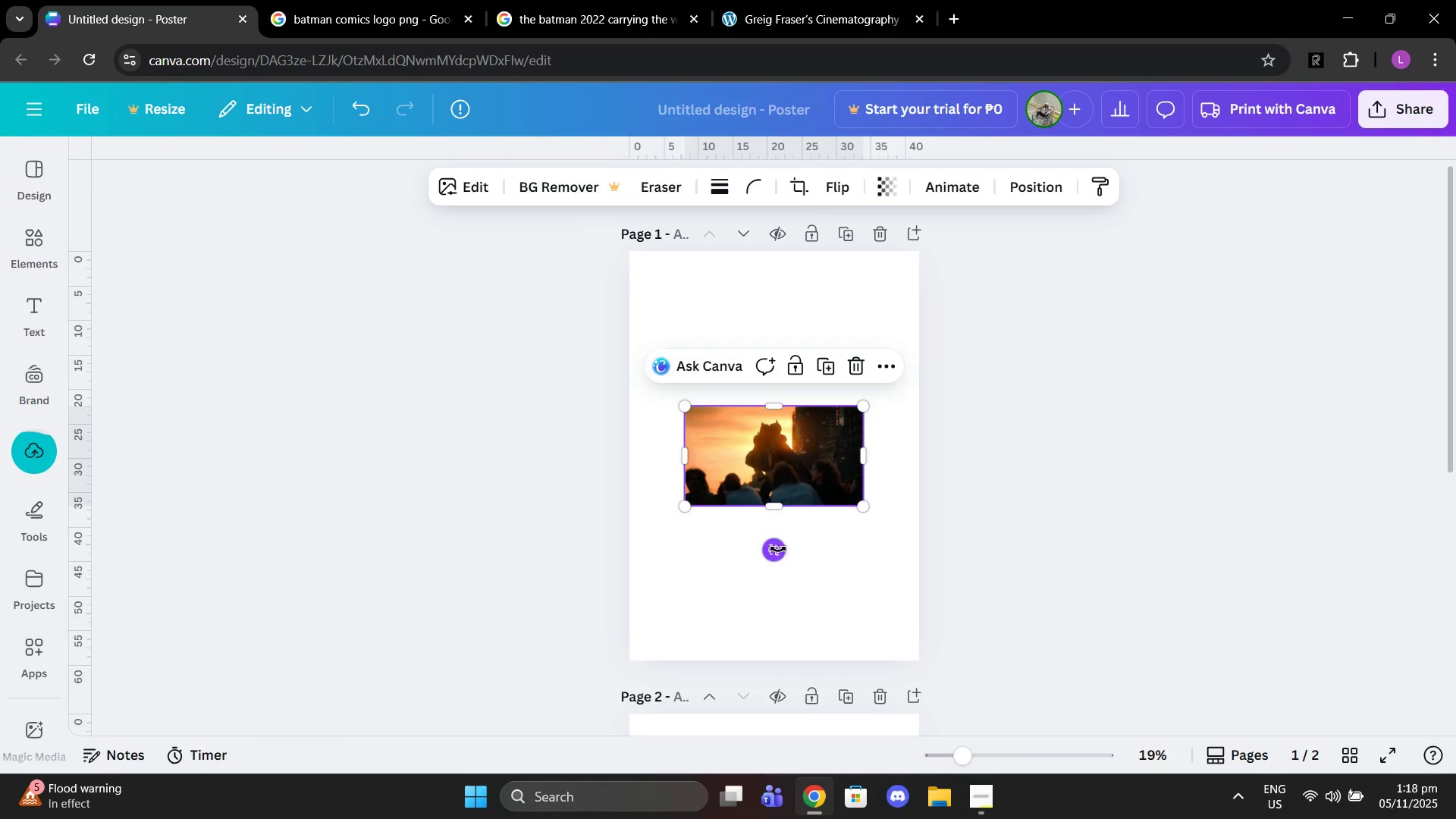 
wait(6.36)
 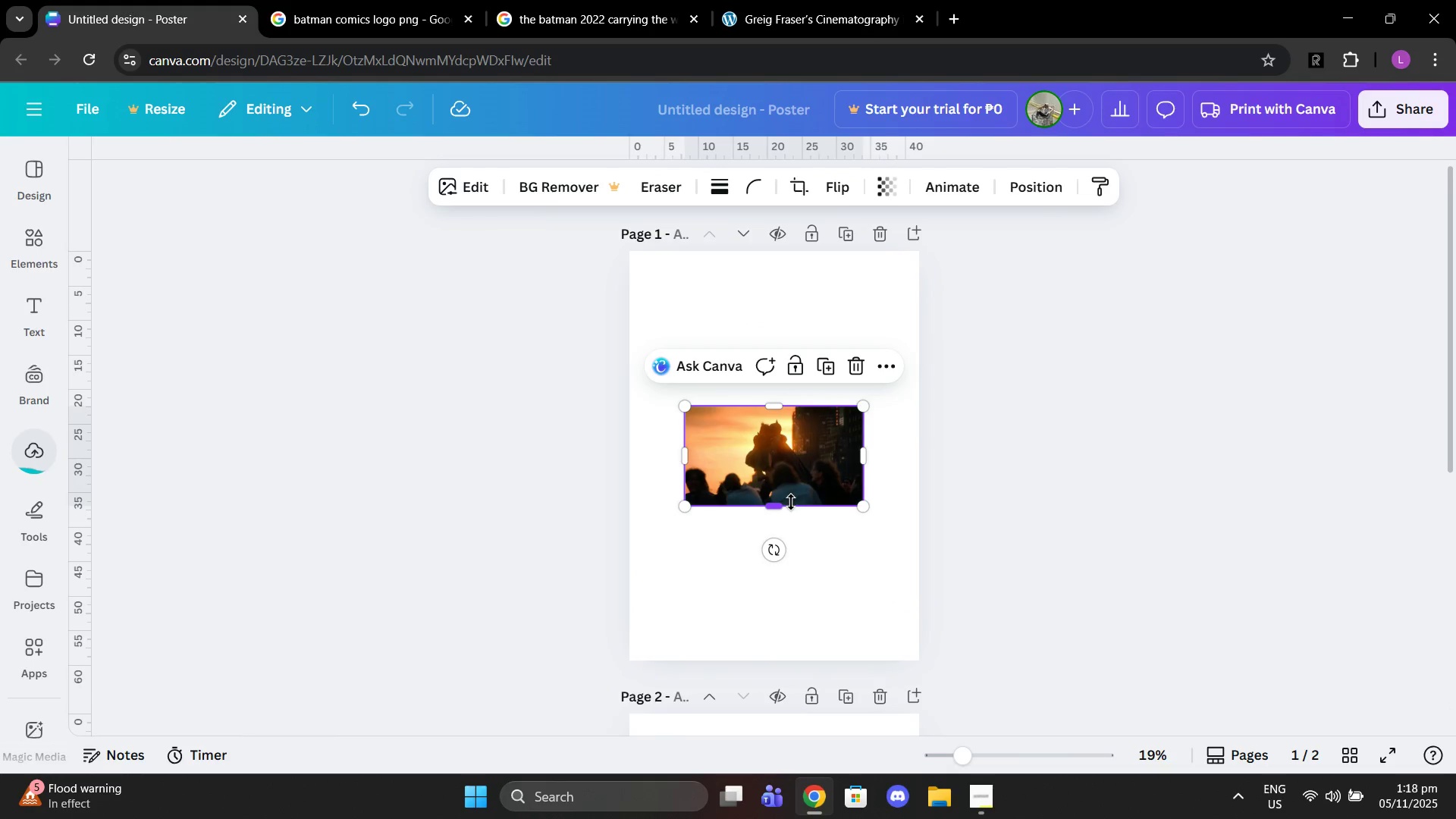 
left_click_drag(start_coordinate=[690, 403], to_coordinate=[524, 284])
 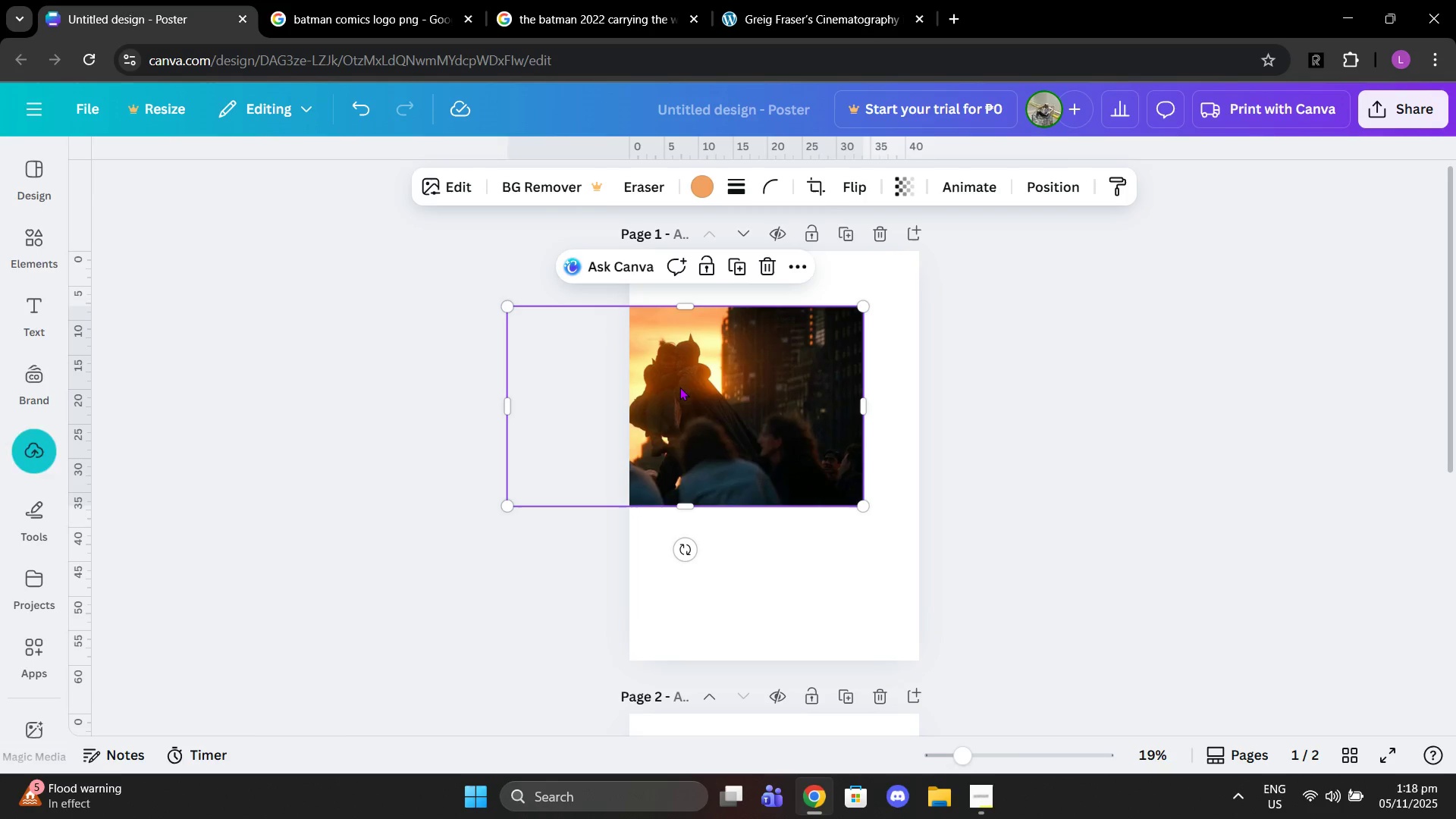 
left_click_drag(start_coordinate=[678, 386], to_coordinate=[760, 432])
 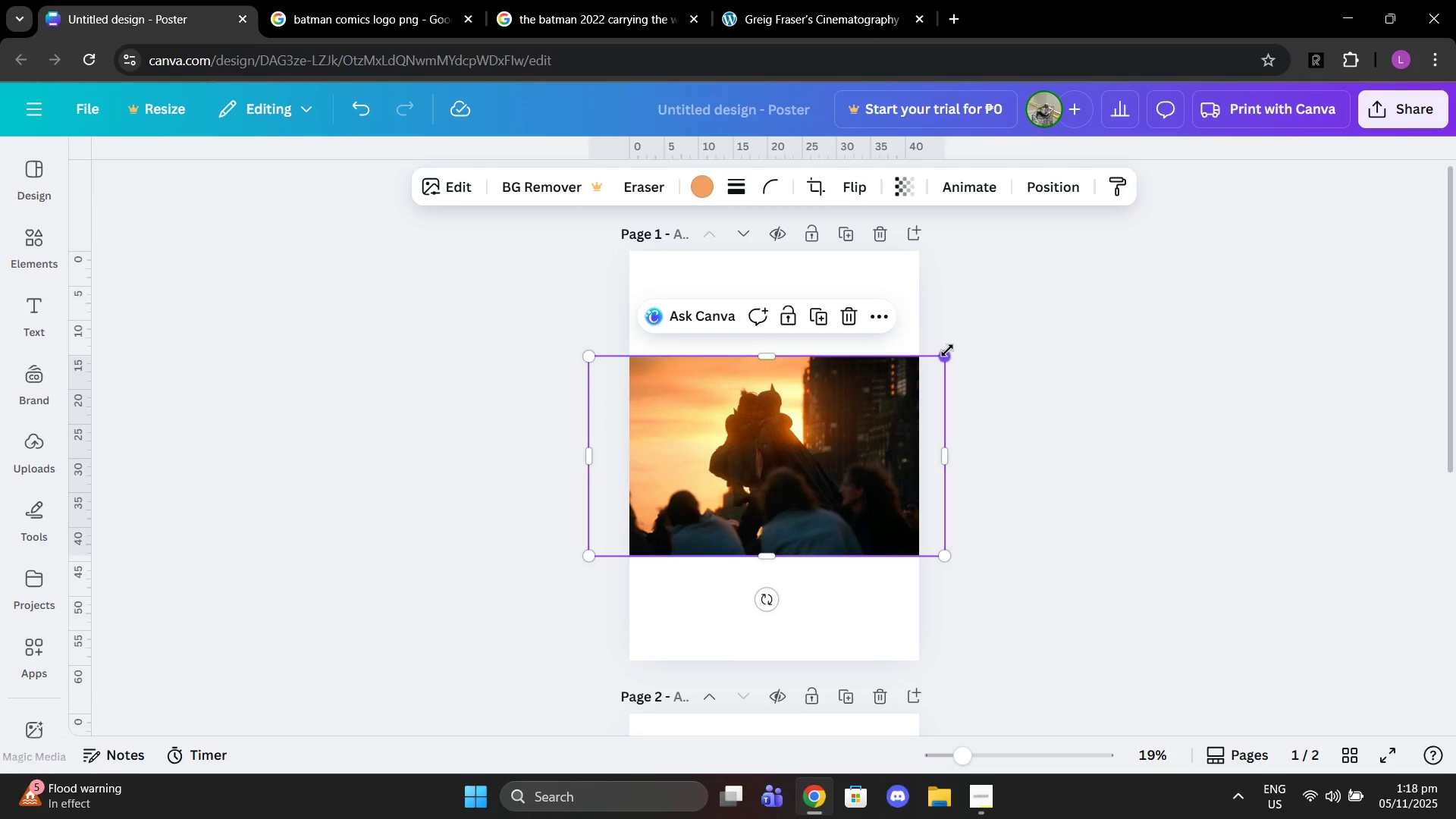 
left_click_drag(start_coordinate=[947, 350], to_coordinate=[1131, 212])
 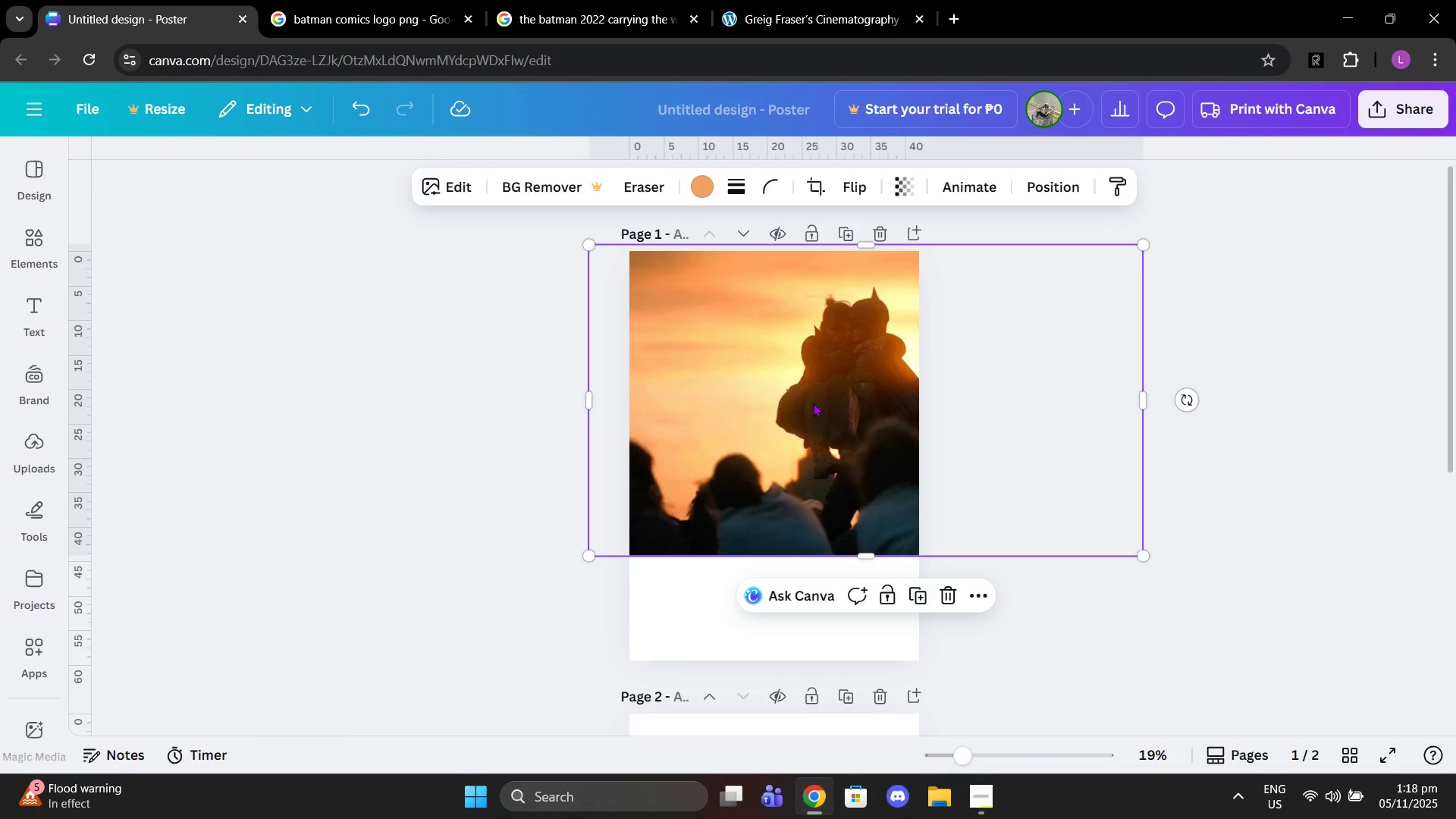 
left_click_drag(start_coordinate=[801, 406], to_coordinate=[721, 420])
 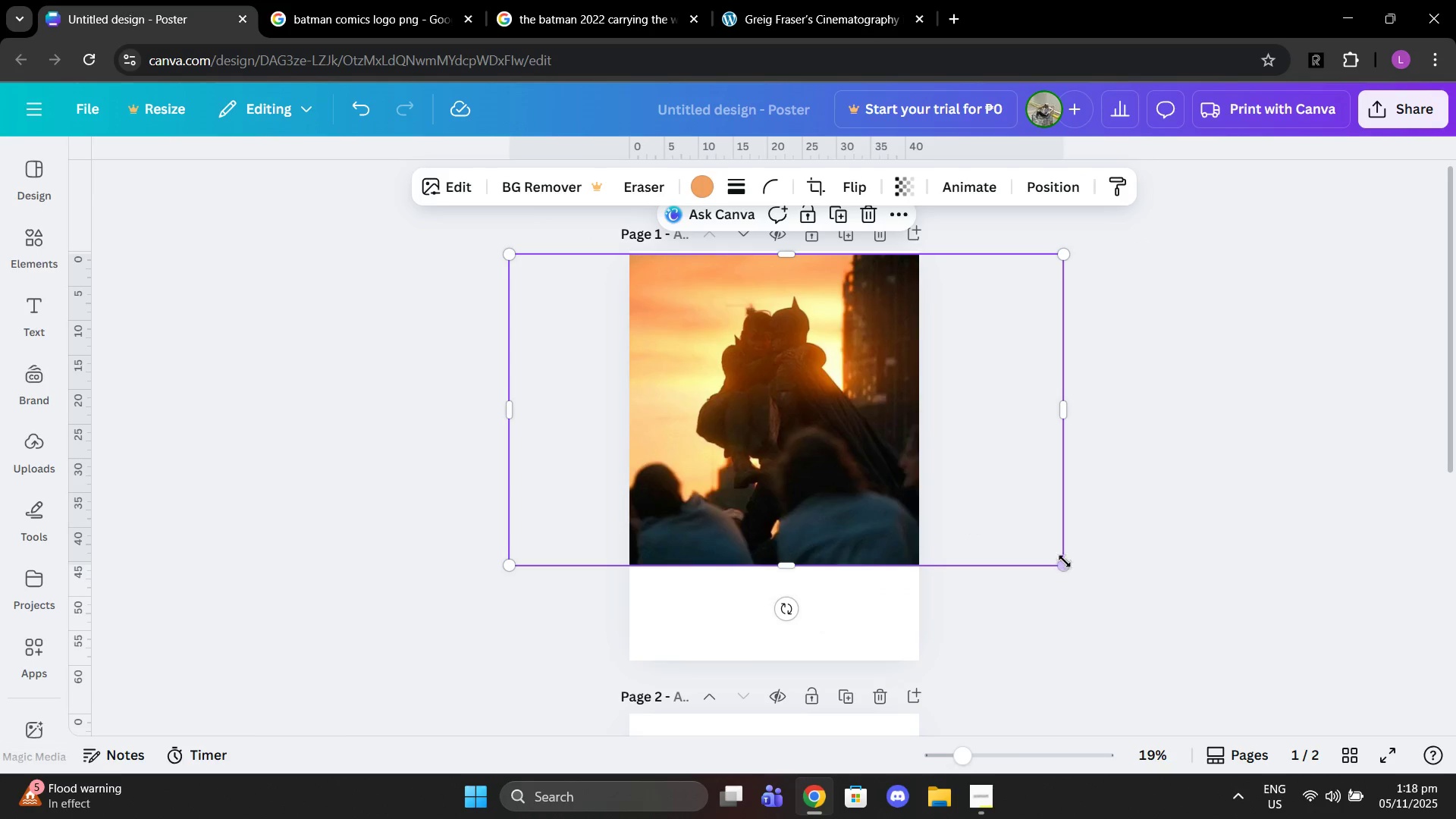 
left_click_drag(start_coordinate=[1065, 561], to_coordinate=[1227, 683])
 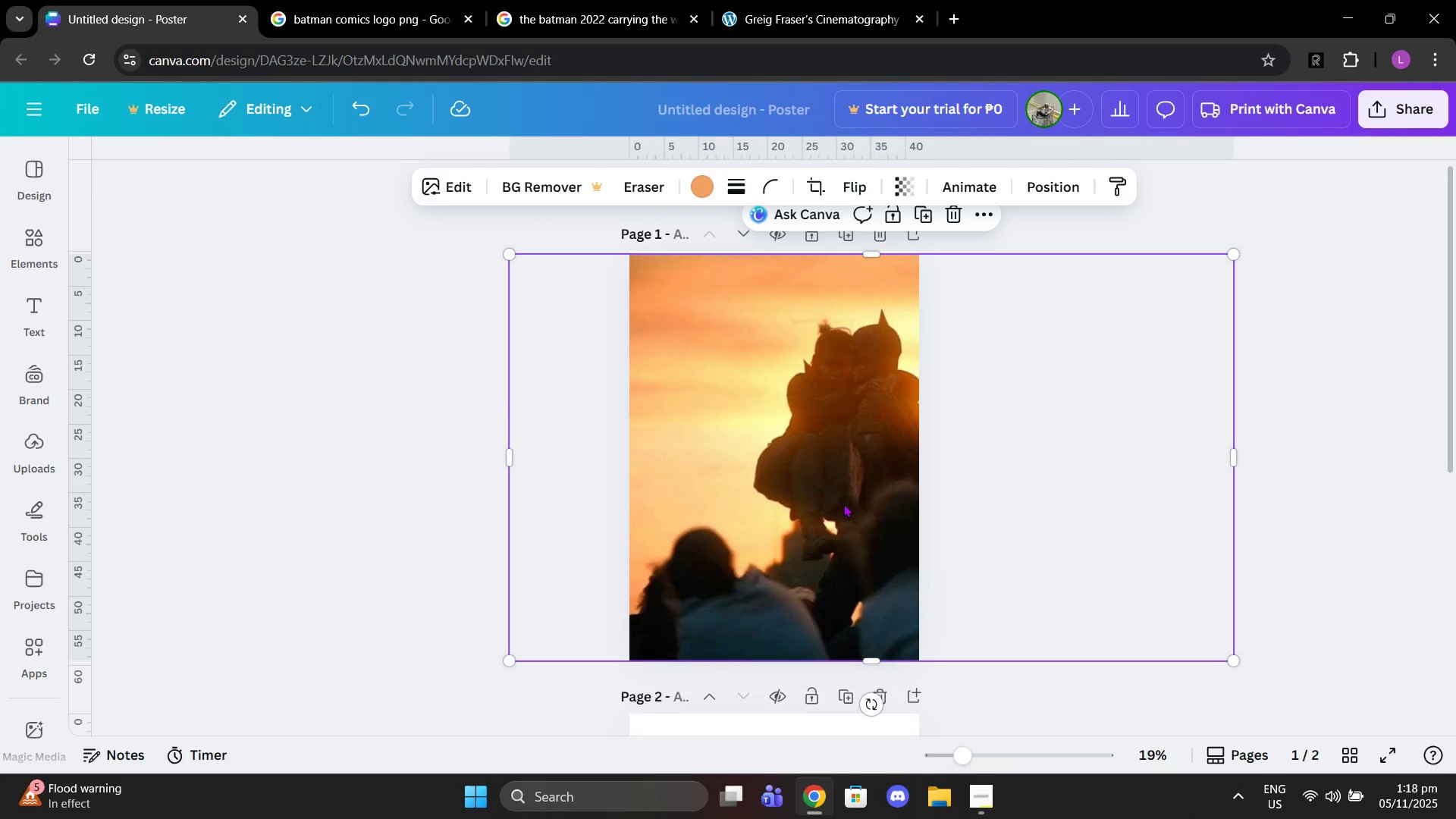 
left_click_drag(start_coordinate=[849, 504], to_coordinate=[760, 500])
 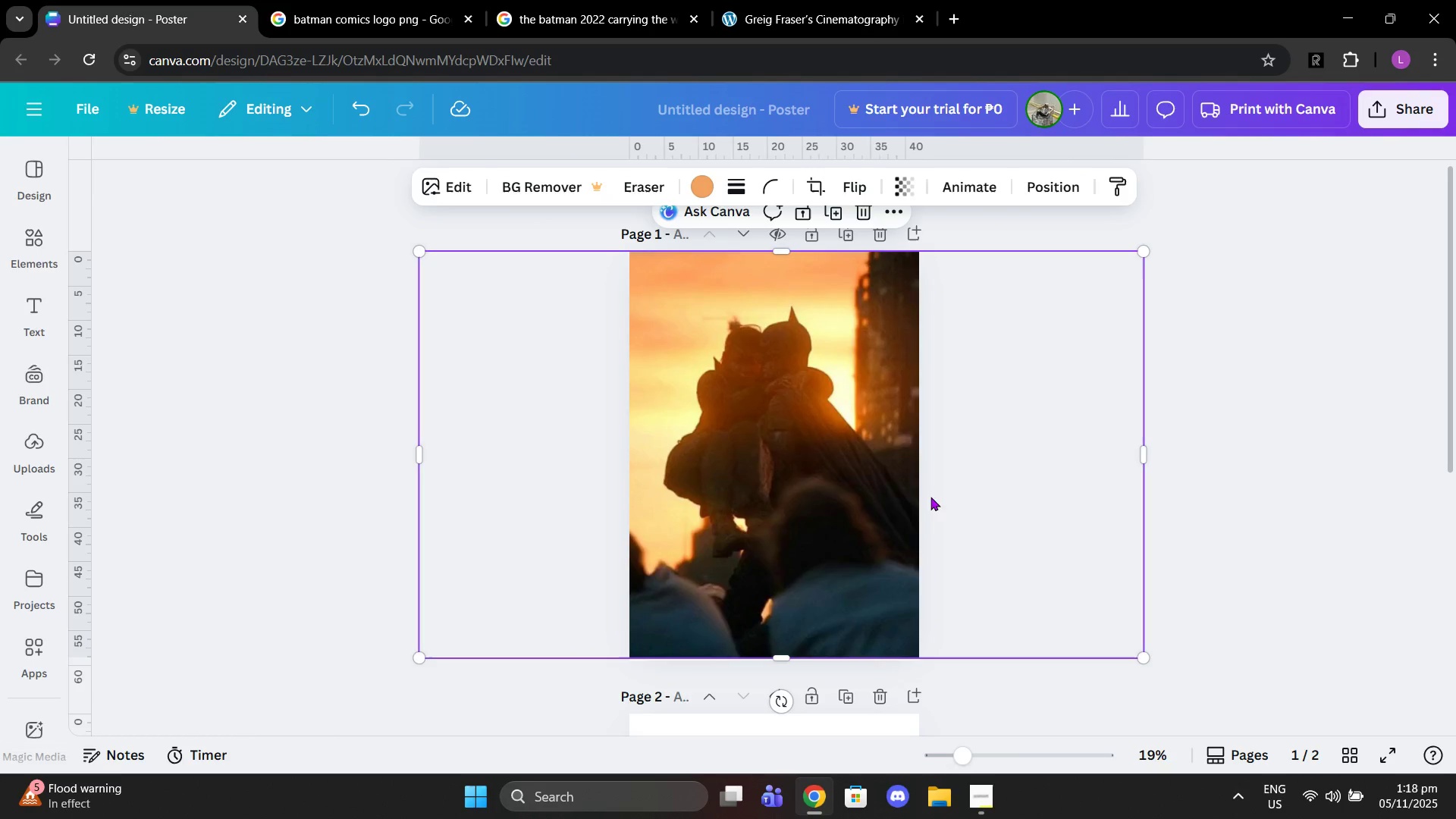 
left_click([930, 497])
 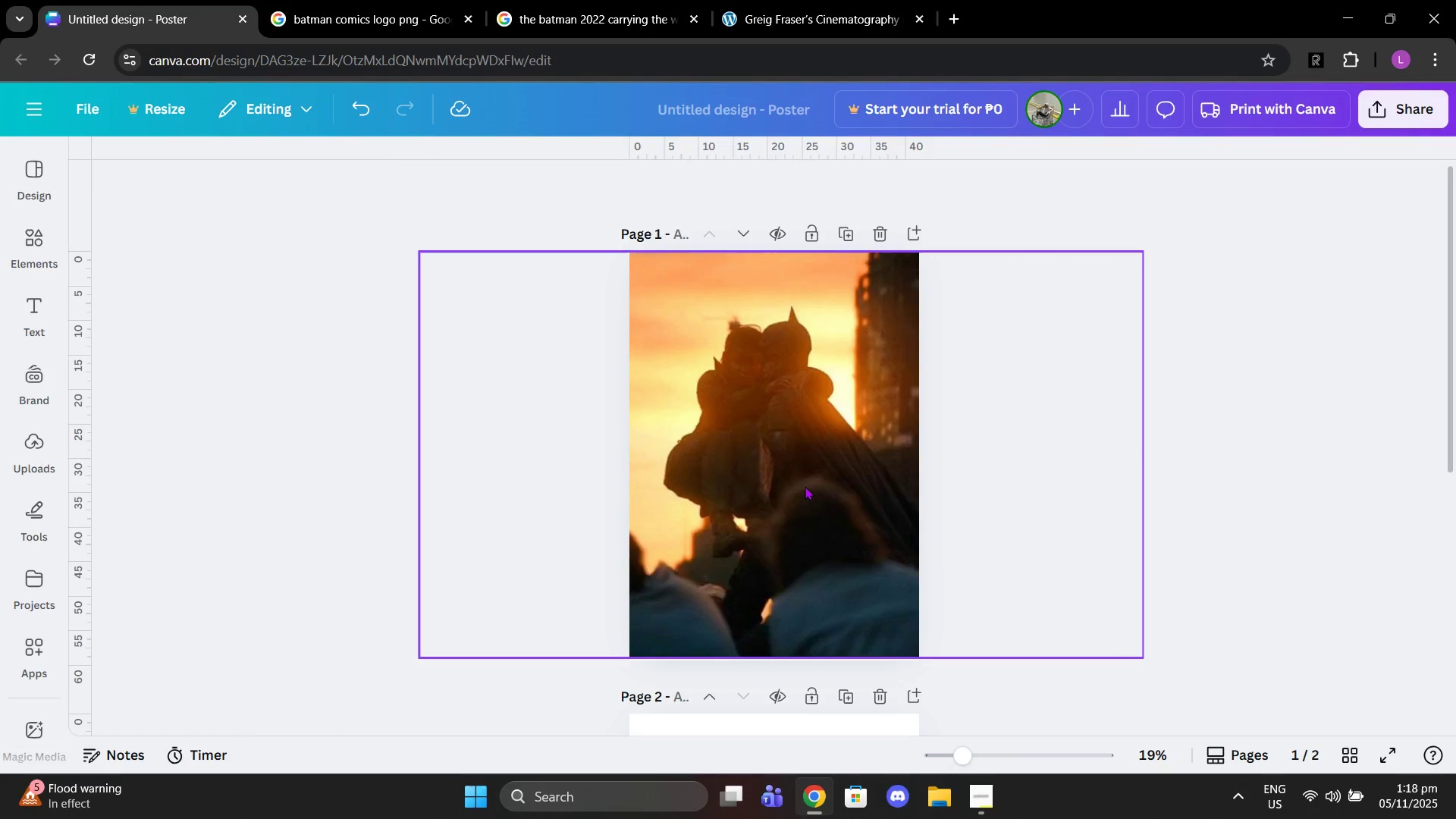 
left_click_drag(start_coordinate=[804, 480], to_coordinate=[805, 501])
 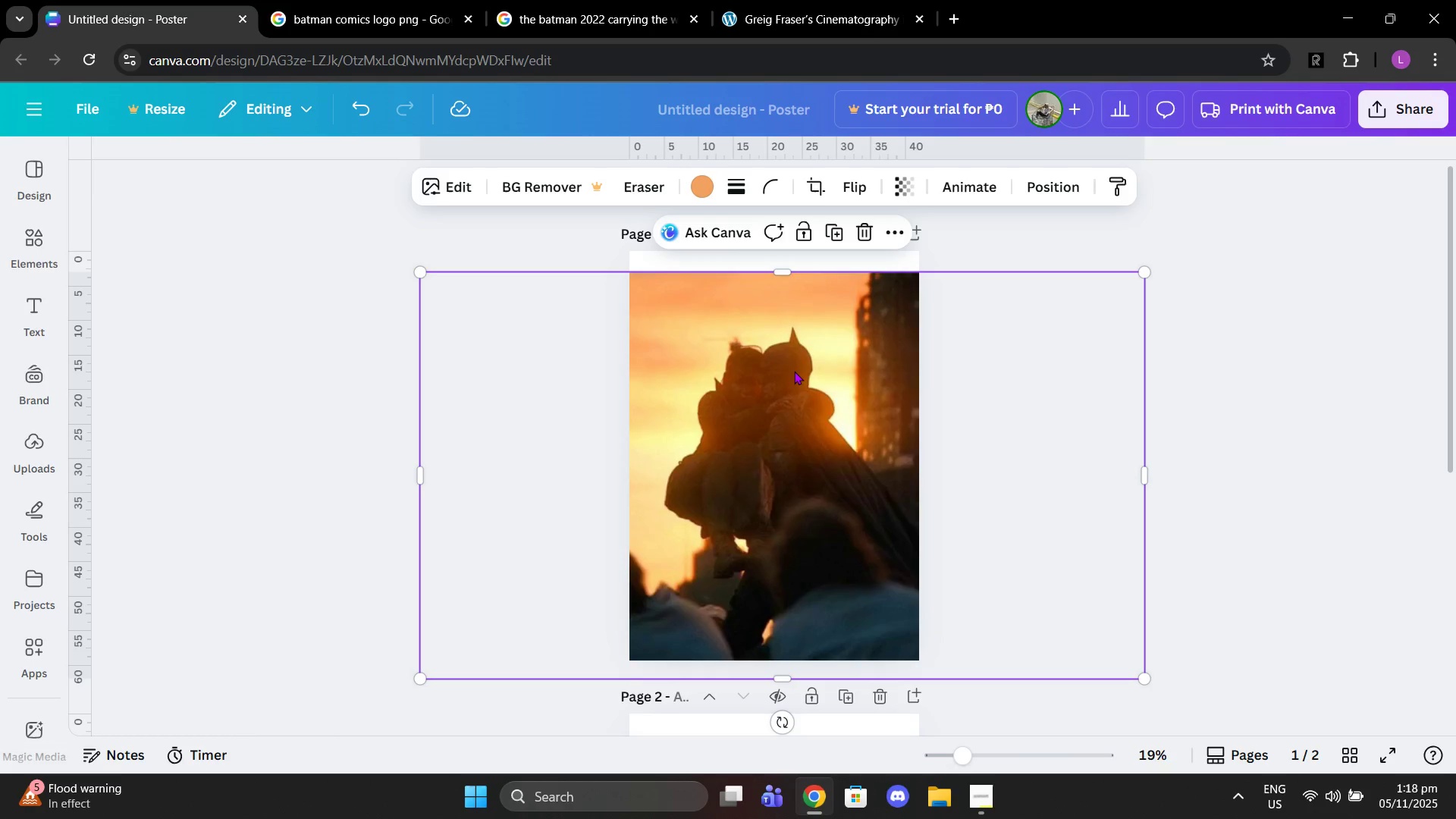 
left_click_drag(start_coordinate=[794, 372], to_coordinate=[792, 353])
 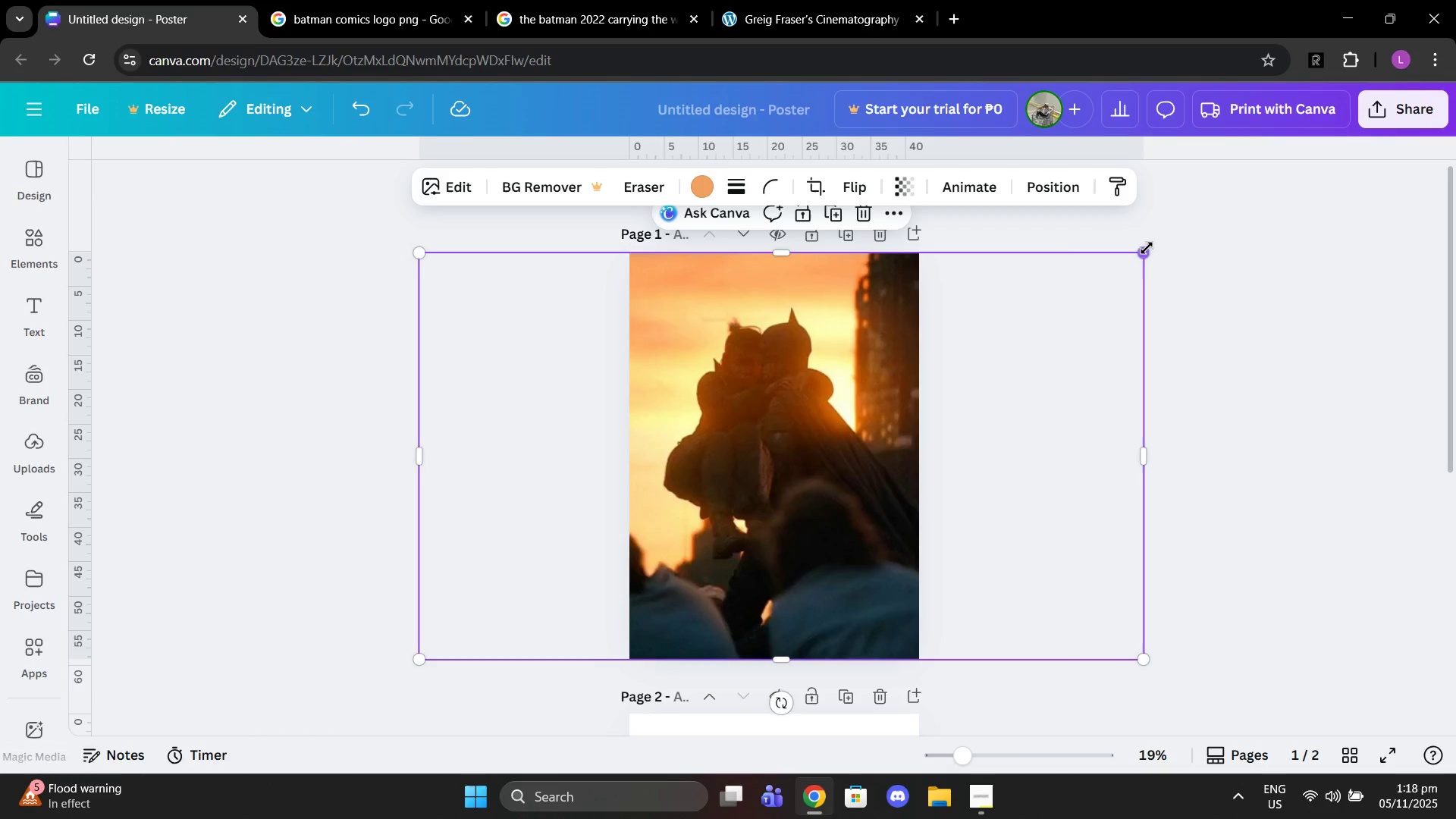 
left_click_drag(start_coordinate=[1147, 248], to_coordinate=[1194, 225])
 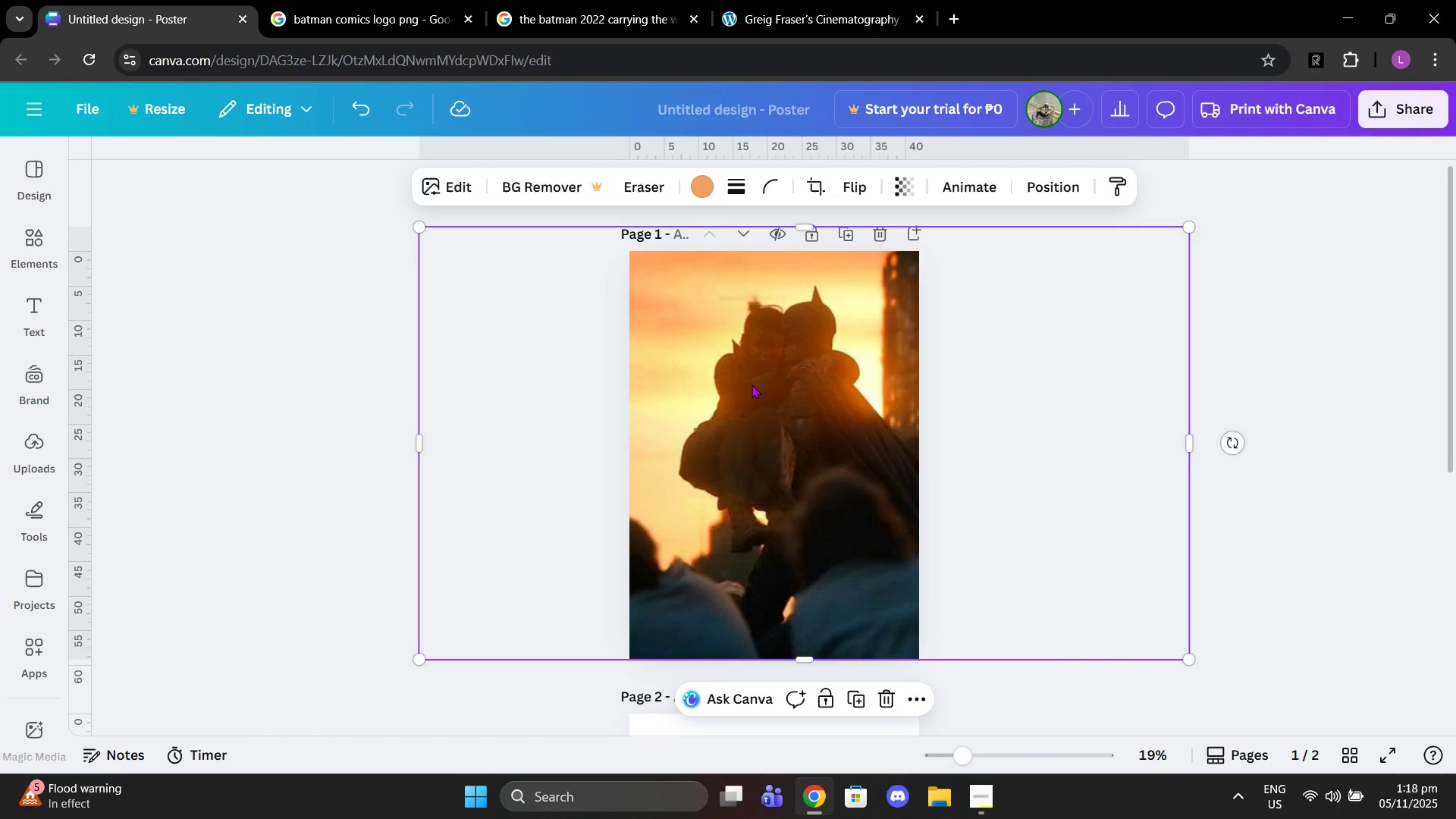 
left_click_drag(start_coordinate=[752, 384], to_coordinate=[730, 415])
 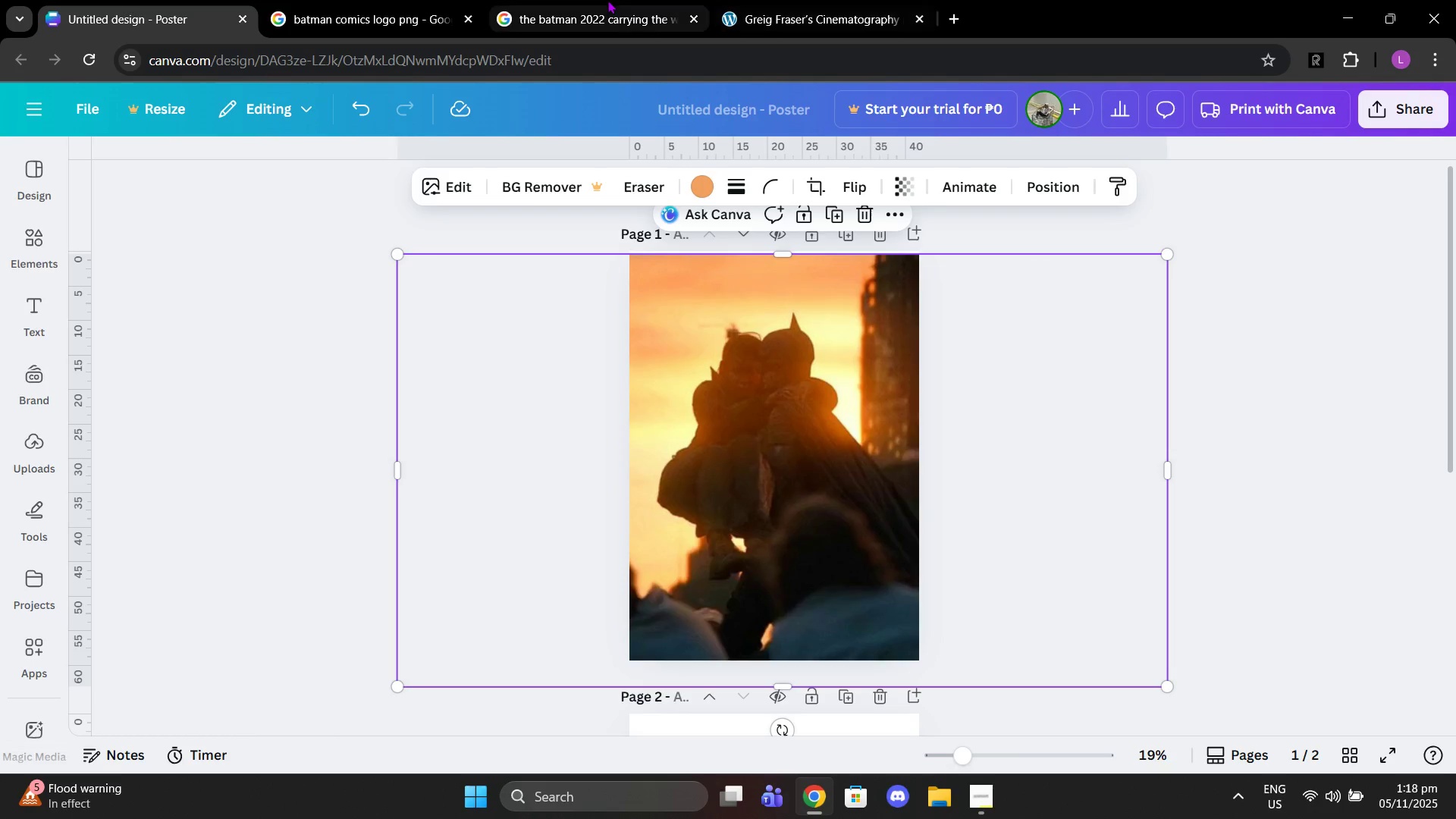 
left_click([607, 0])
 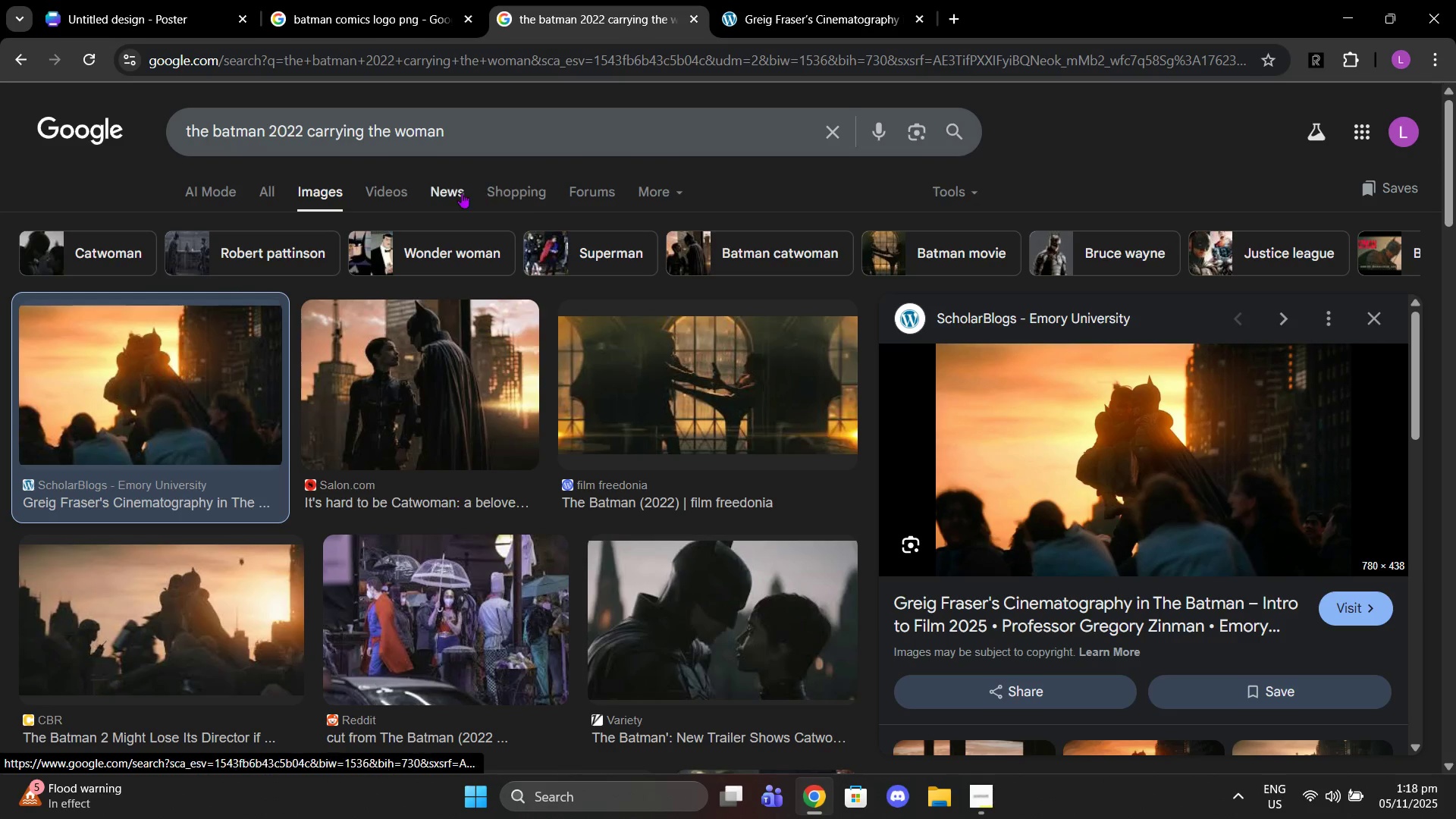 
left_click_drag(start_coordinate=[477, 158], to_coordinate=[328, 134])
 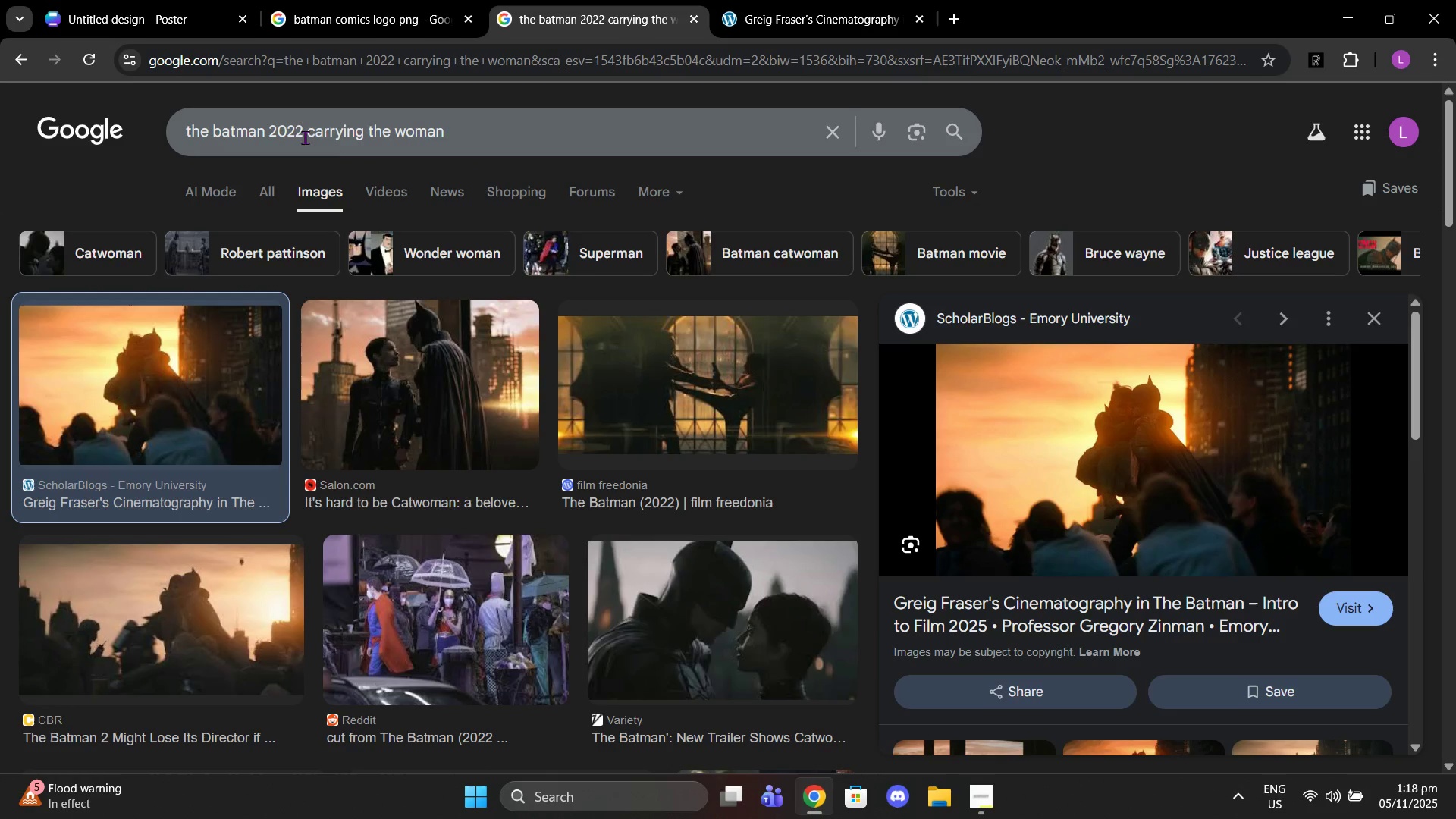 
left_click_drag(start_coordinate=[305, 137], to_coordinate=[466, 133])
 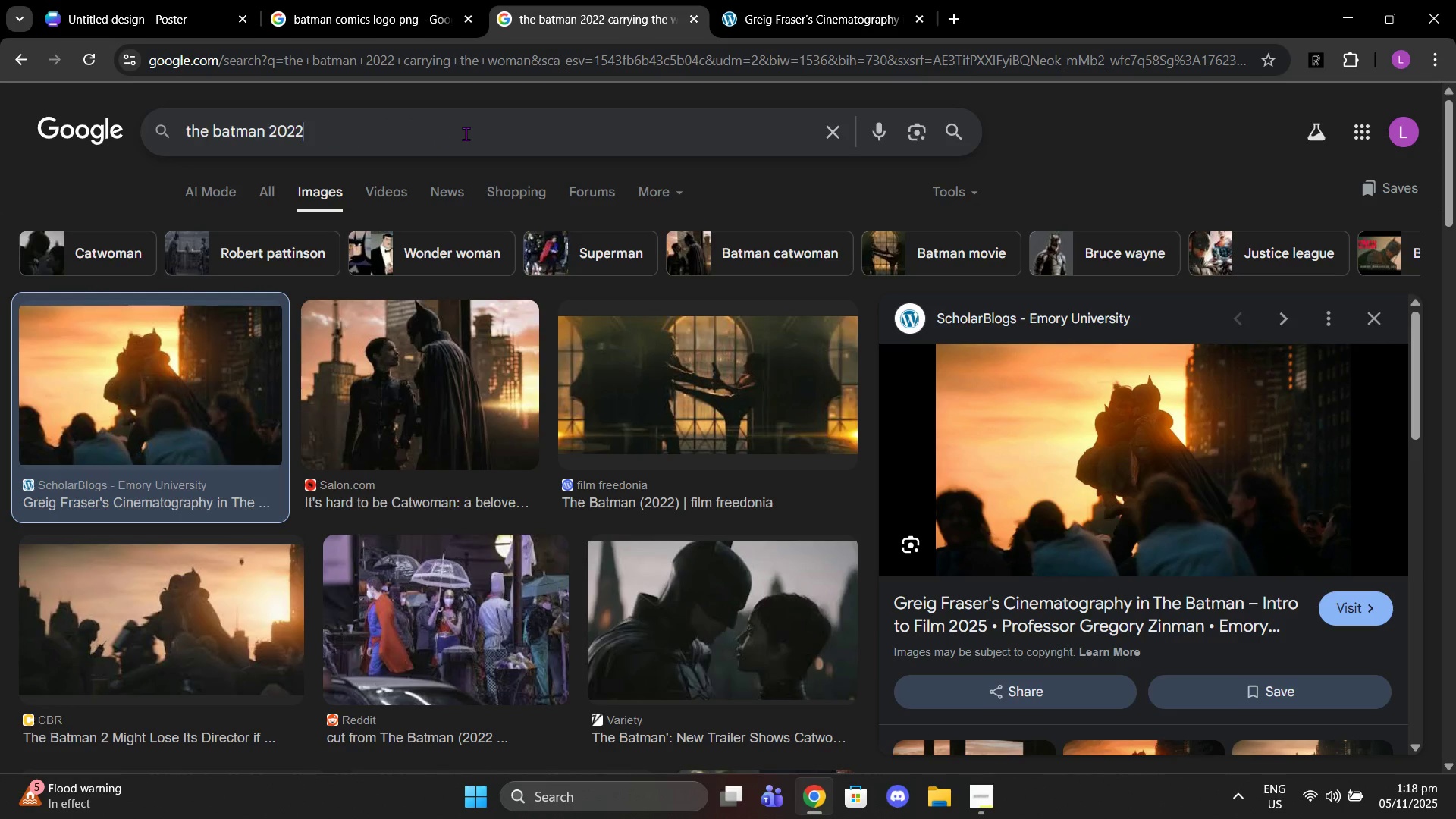 
key(Backspace)
type( visuals)
 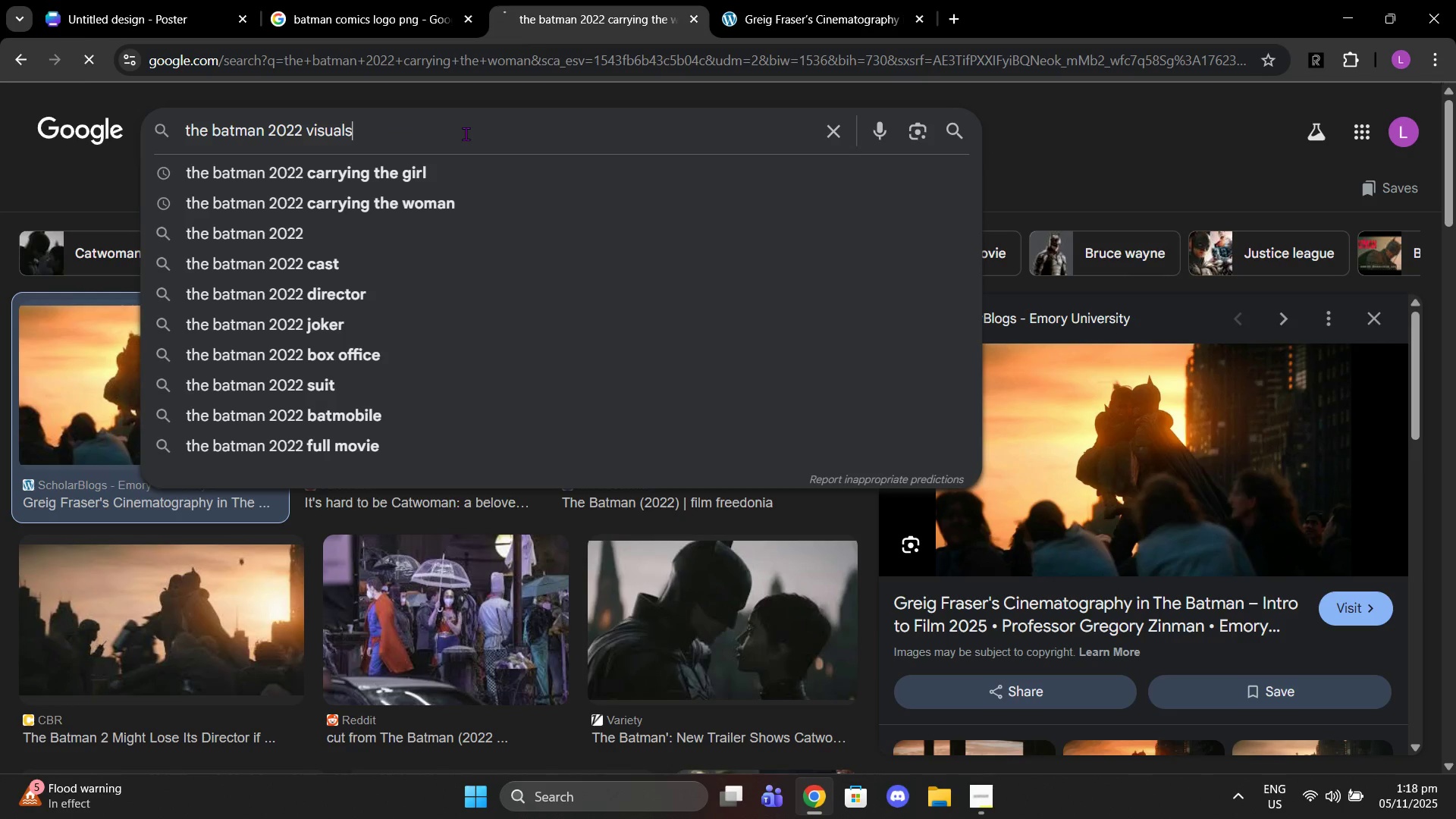 
key(Enter)
 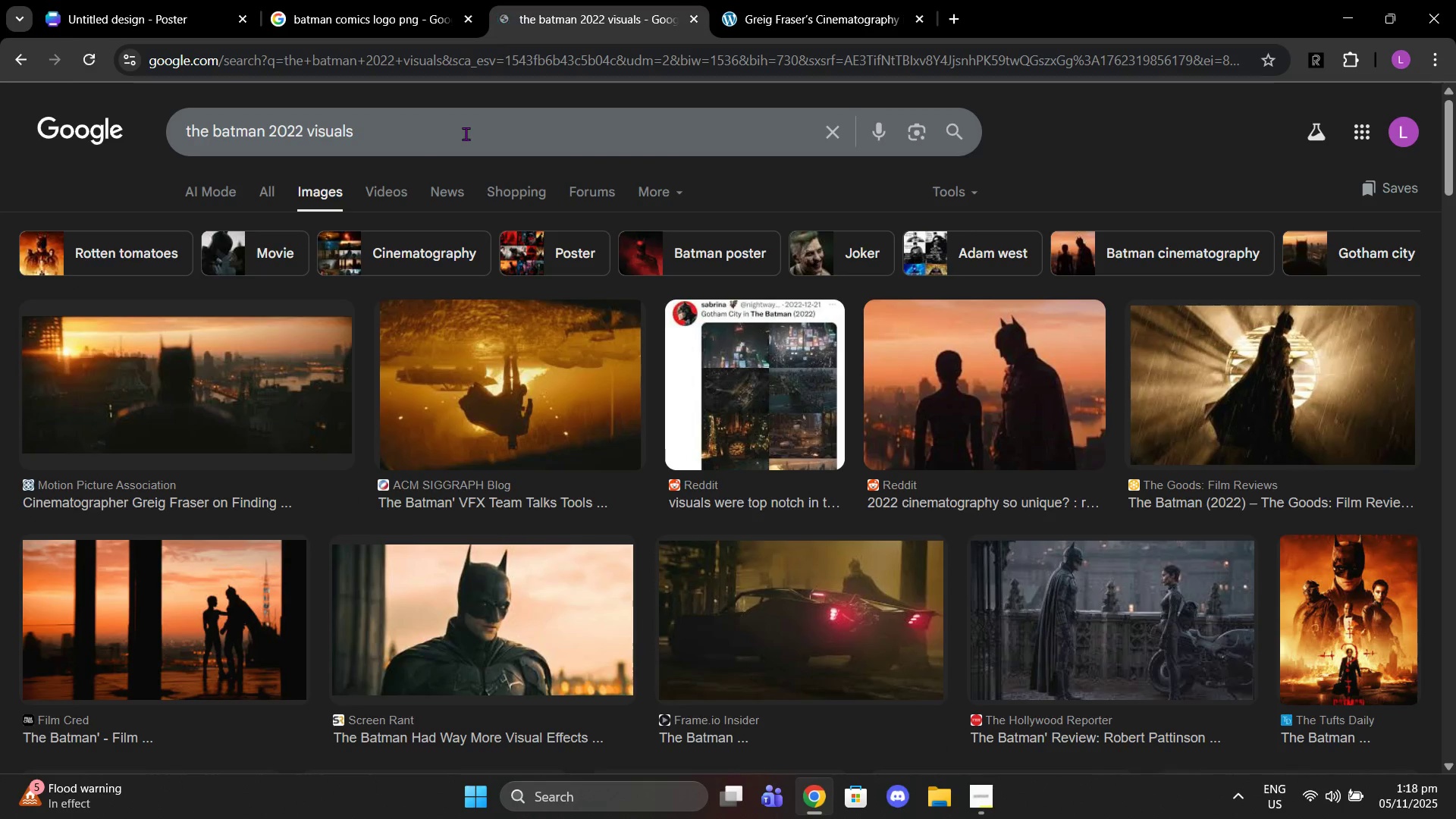 
scroll: coordinate [871, 345], scroll_direction: down, amount: 5.0
 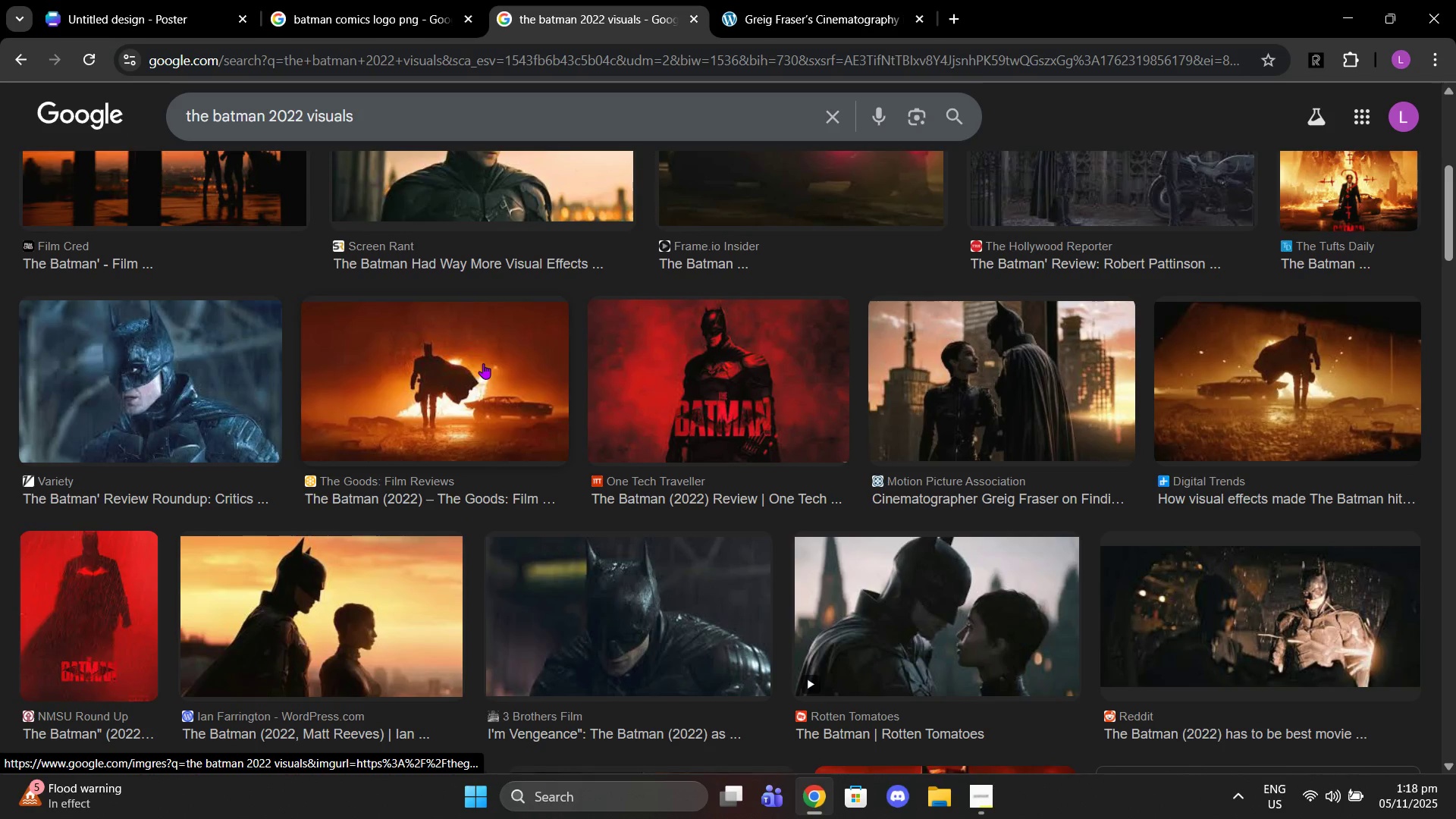 
scroll: coordinate [483, 363], scroll_direction: up, amount: 4.0
 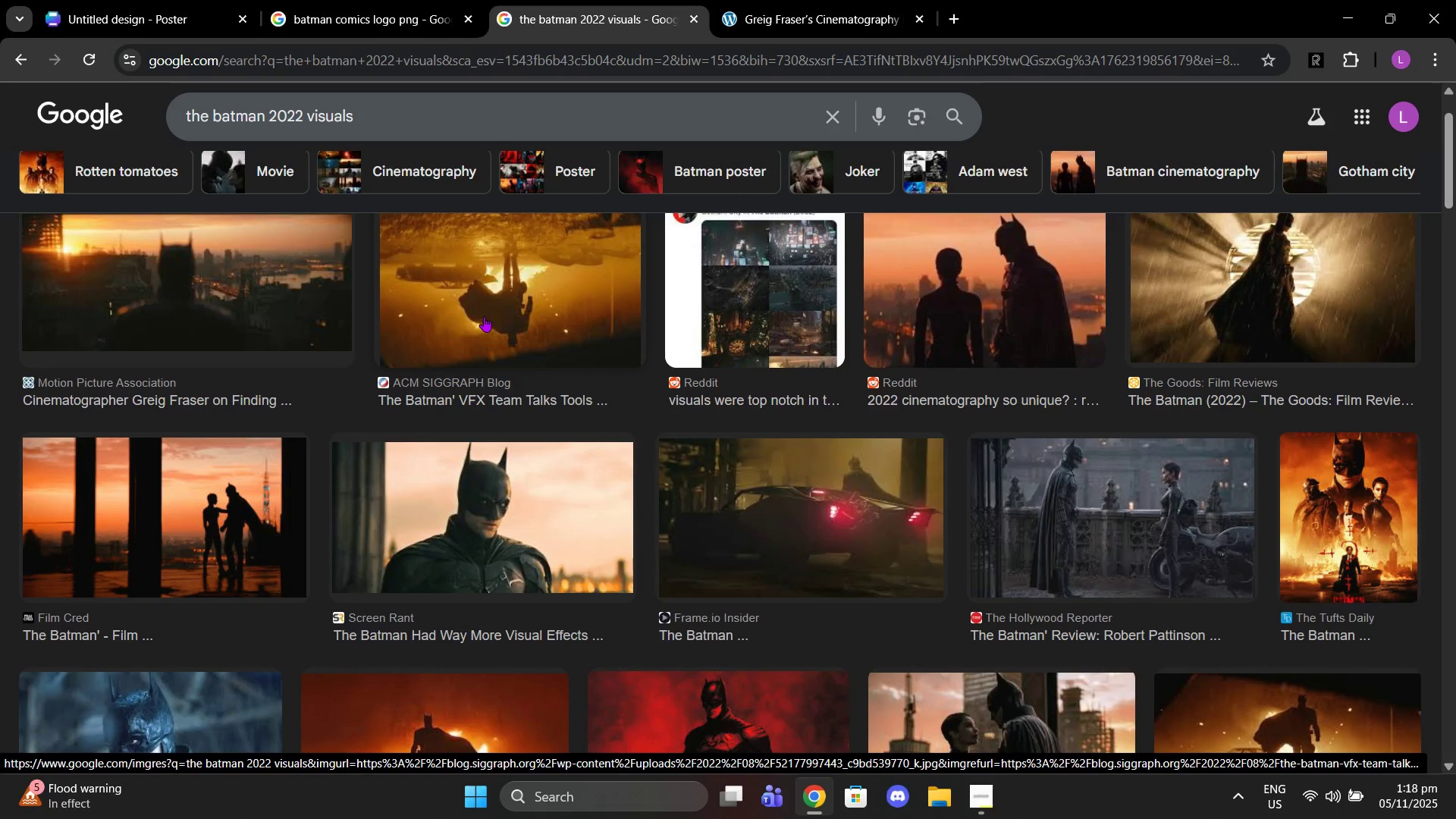 
left_click([484, 316])
 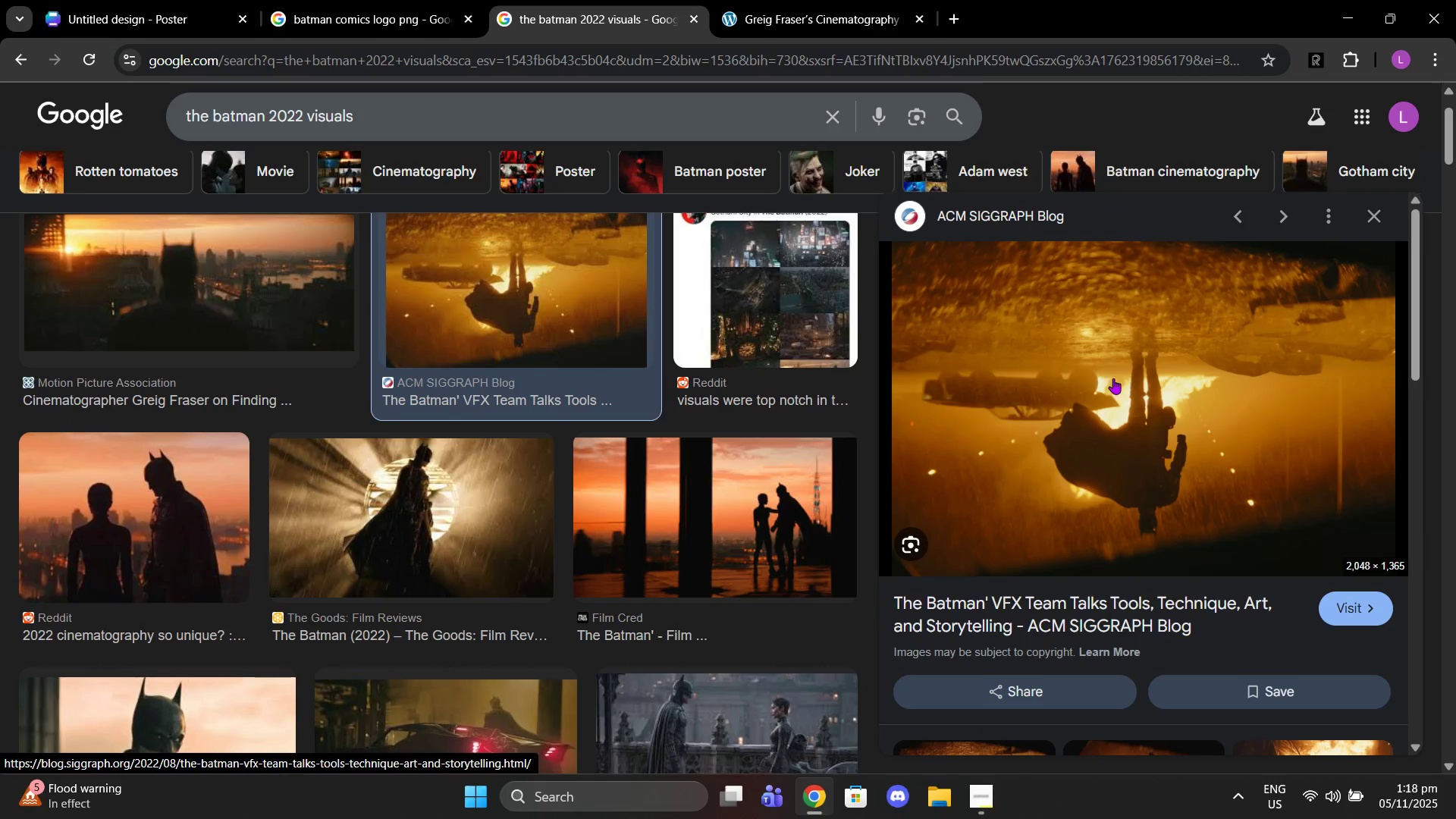 
scroll: coordinate [573, 394], scroll_direction: down, amount: 8.0
 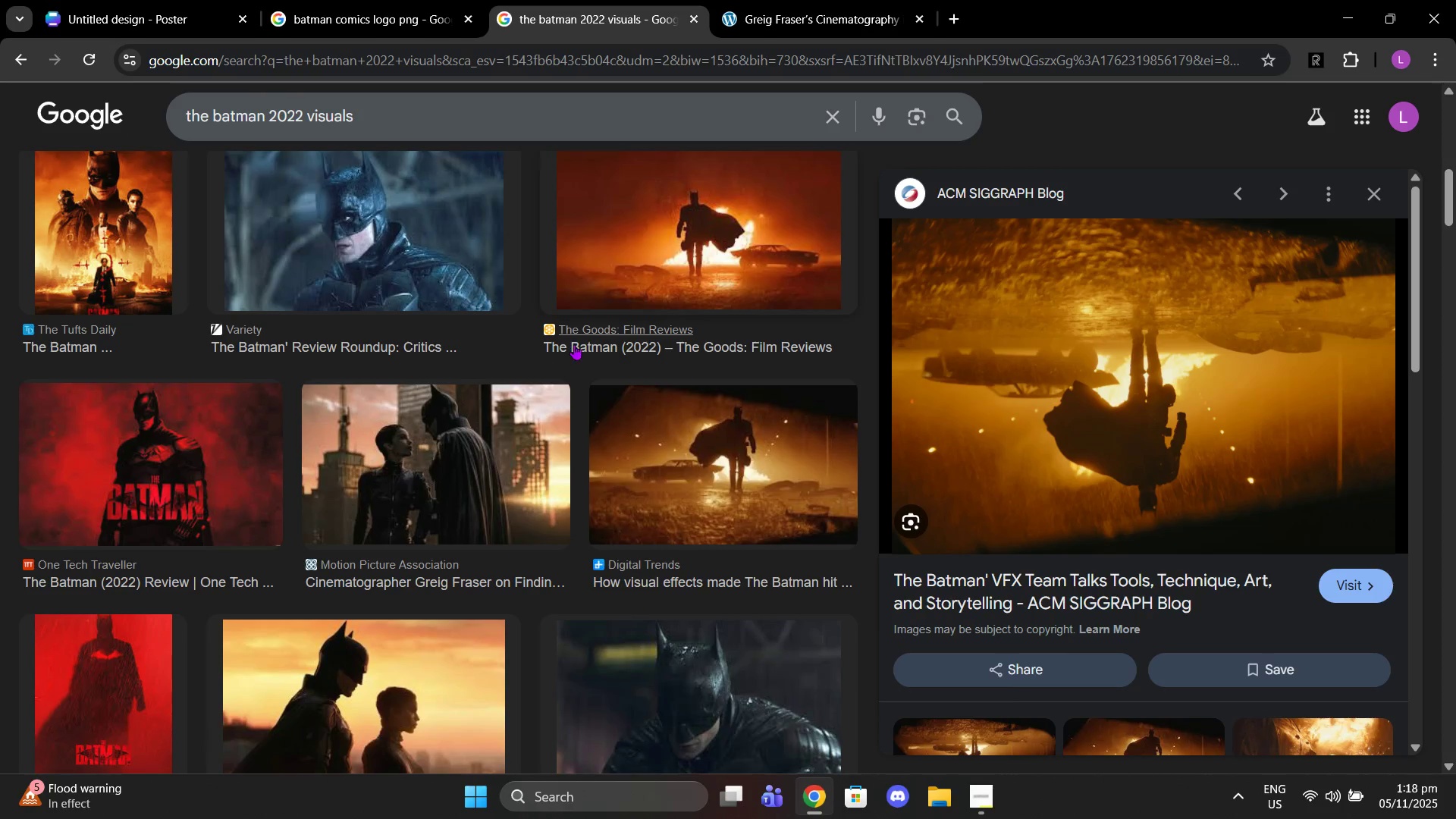 
left_click([720, 254])
 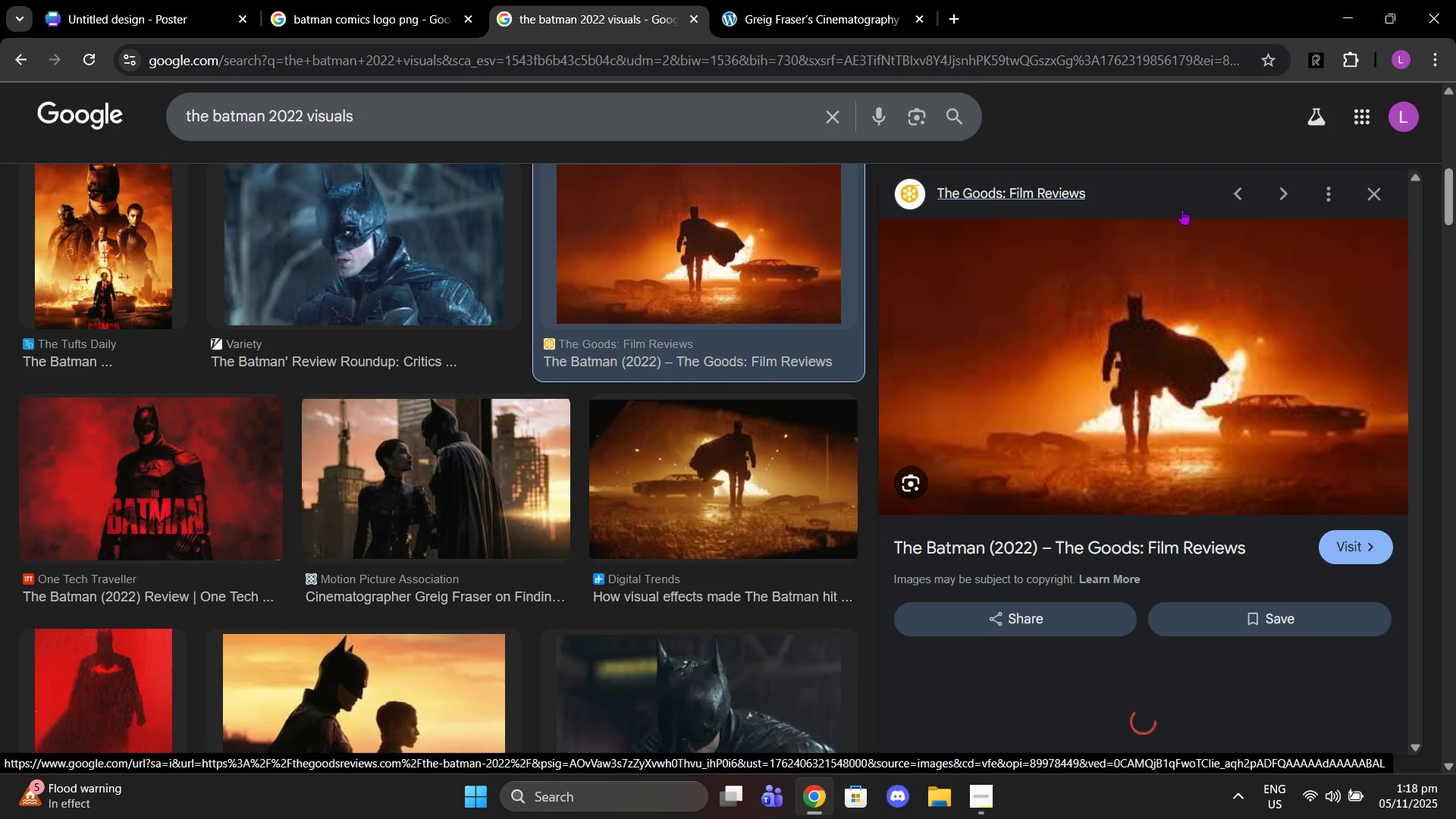 
scroll: coordinate [576, 335], scroll_direction: up, amount: 8.0
 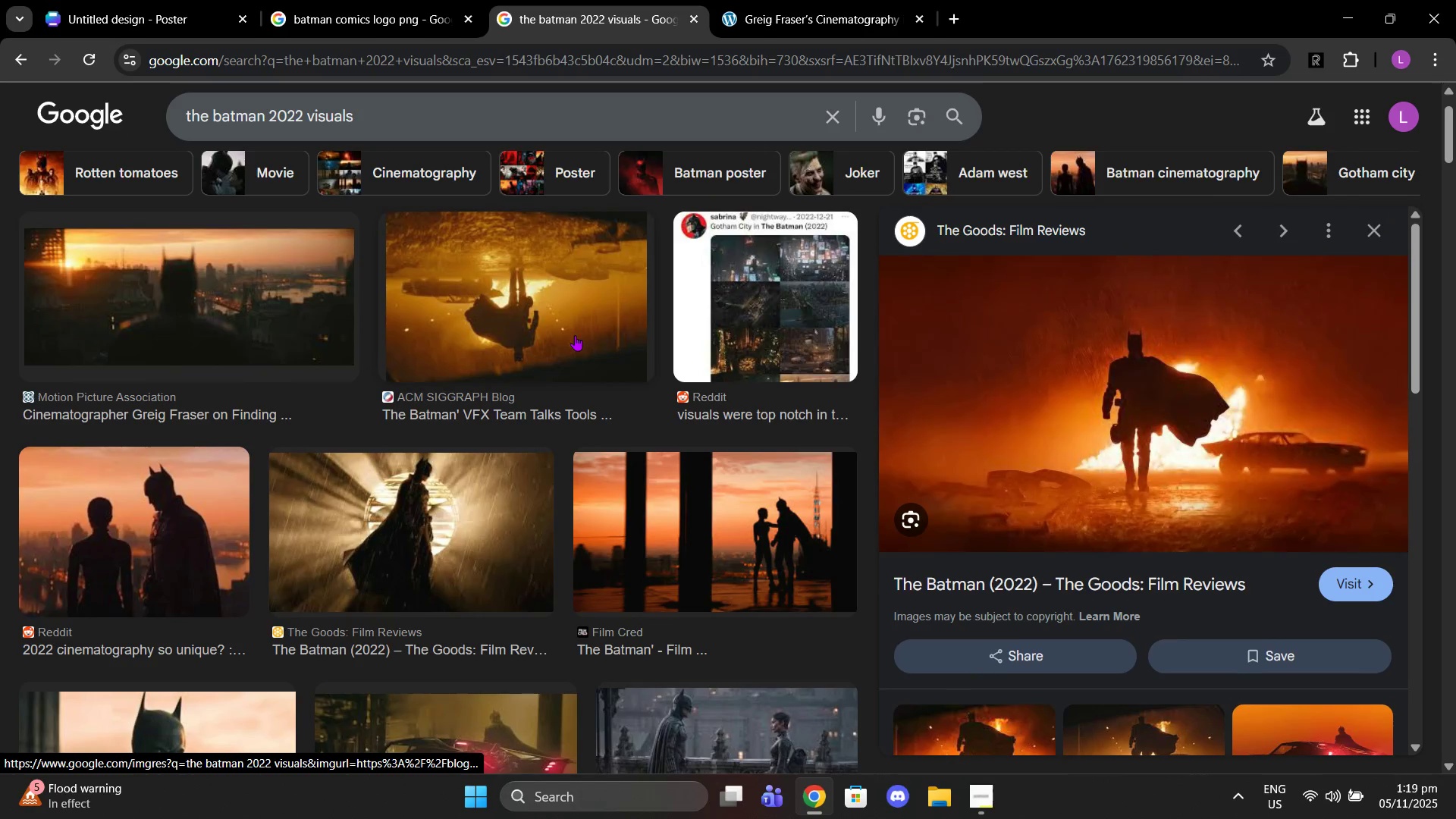 
left_click([575, 335])
 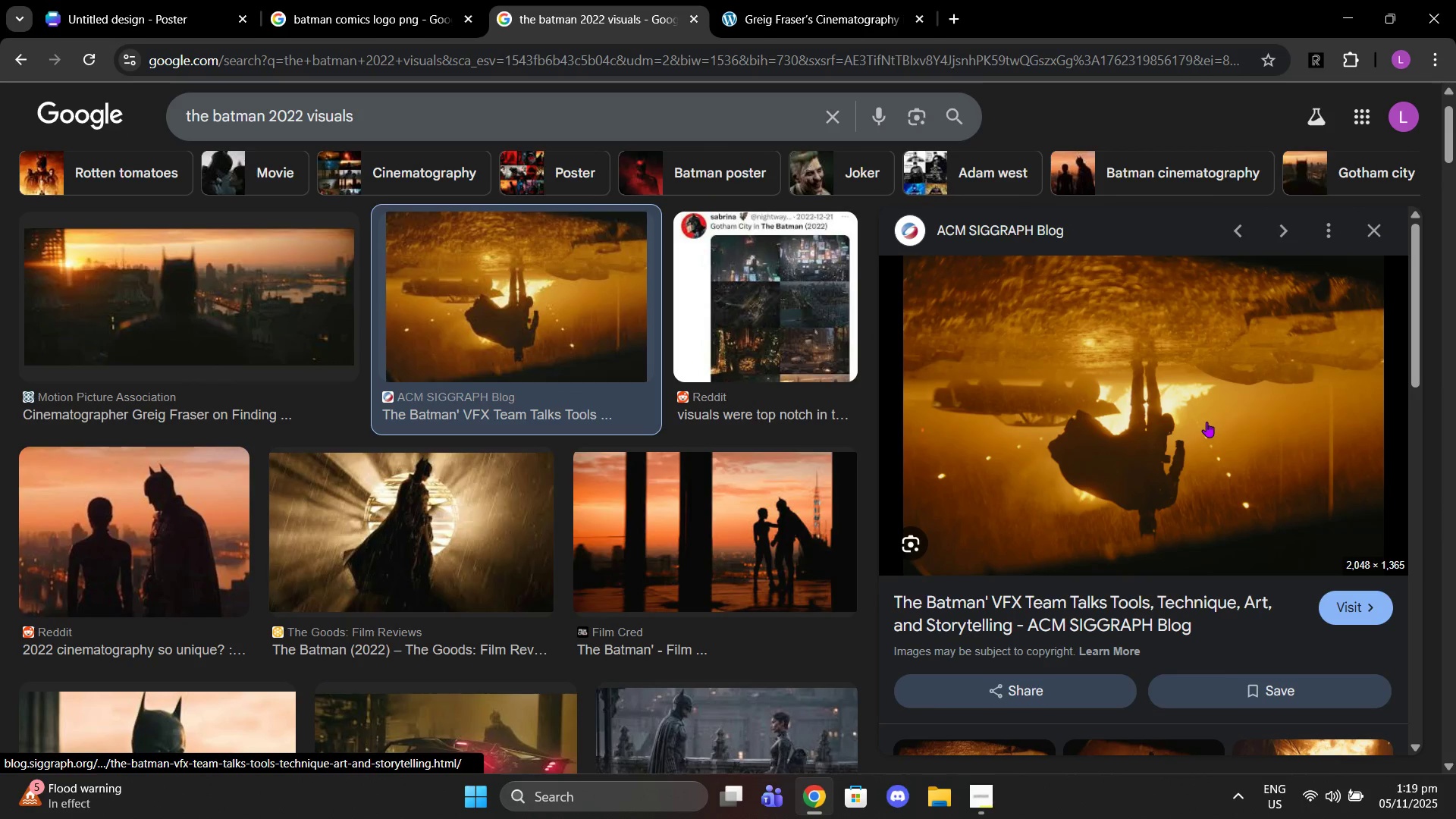 
right_click([1207, 422])
 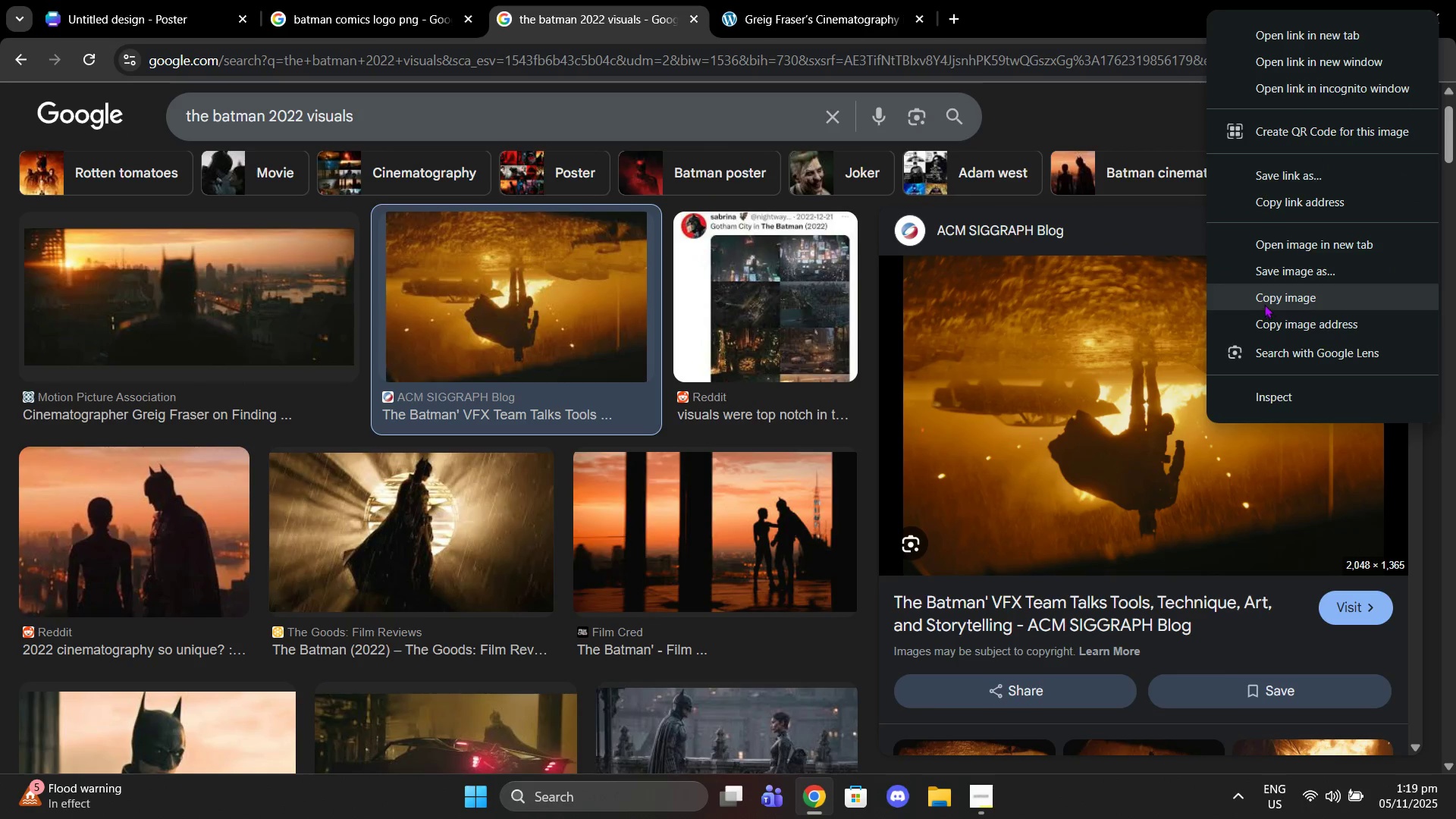 
left_click([1264, 304])
 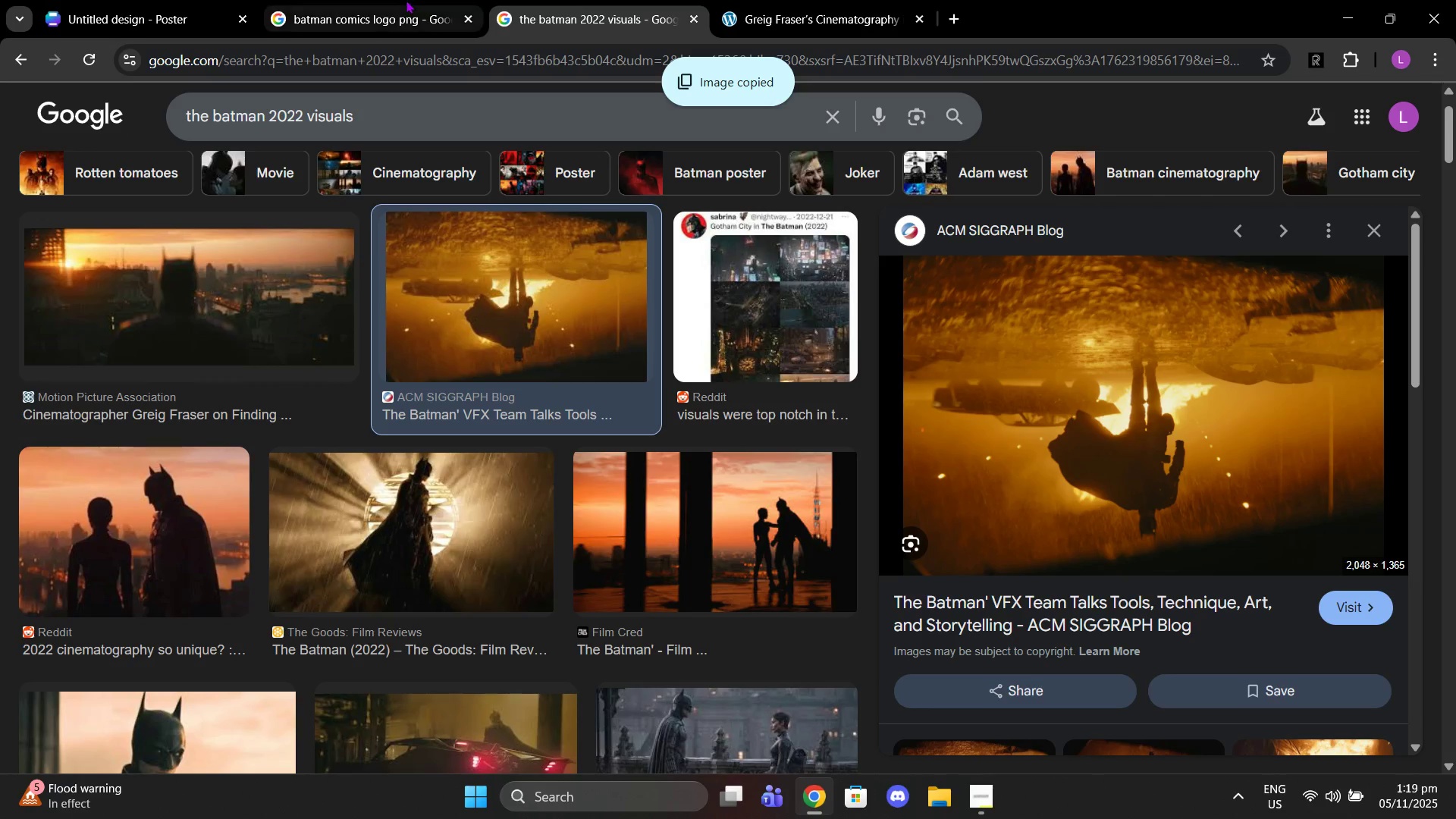 
left_click([406, 0])
 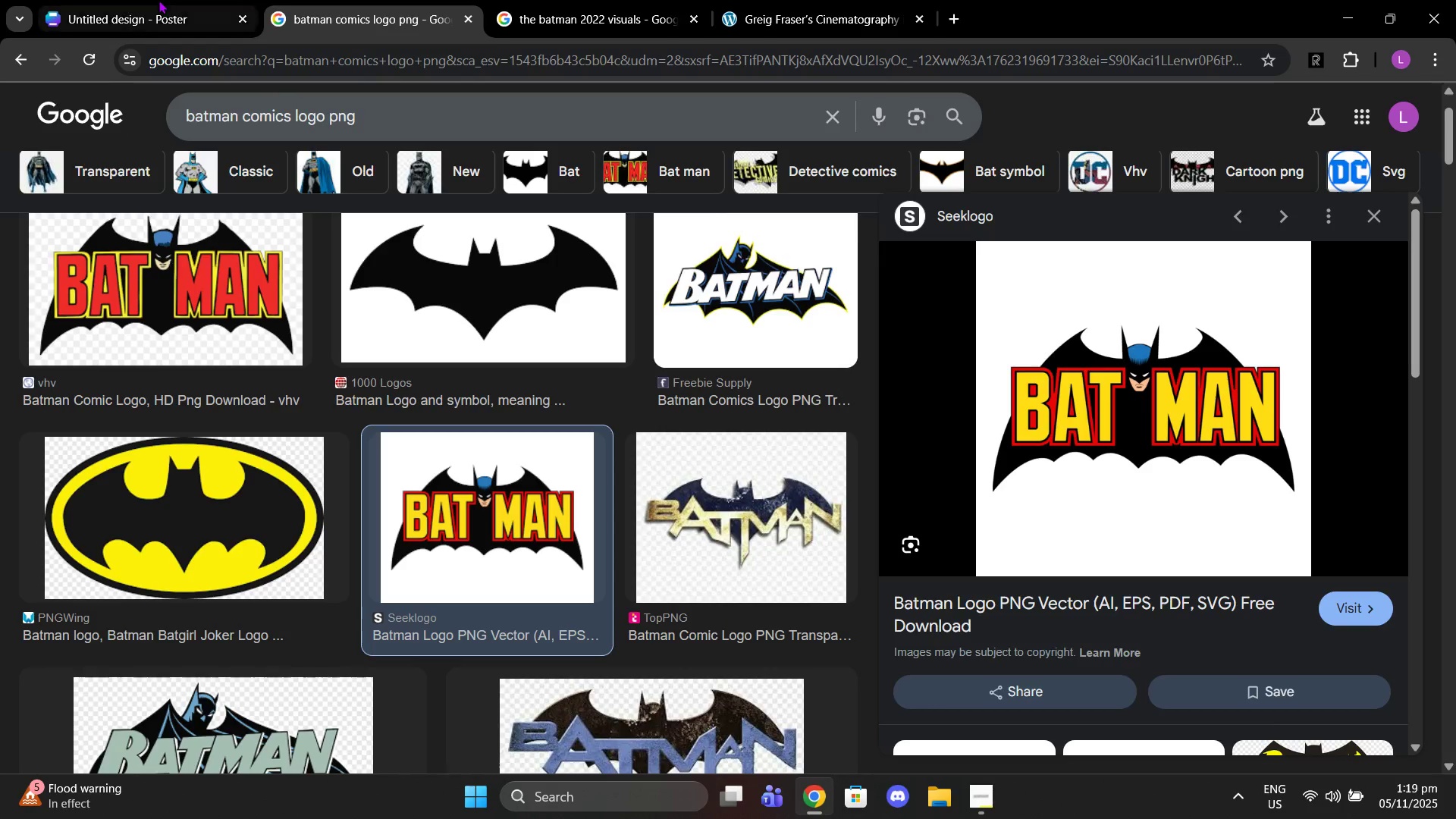 
left_click([158, 0])
 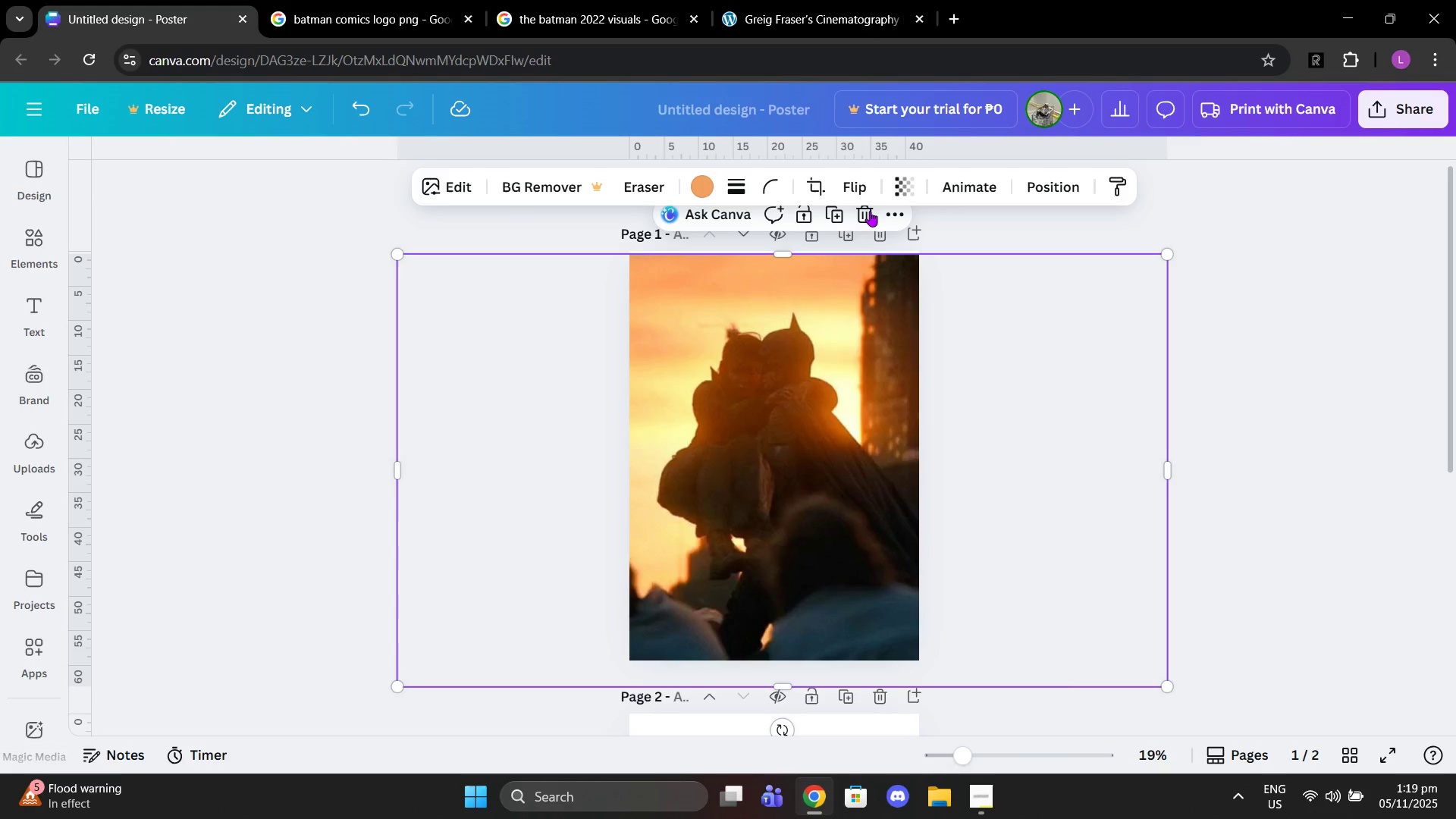 
left_click([865, 210])
 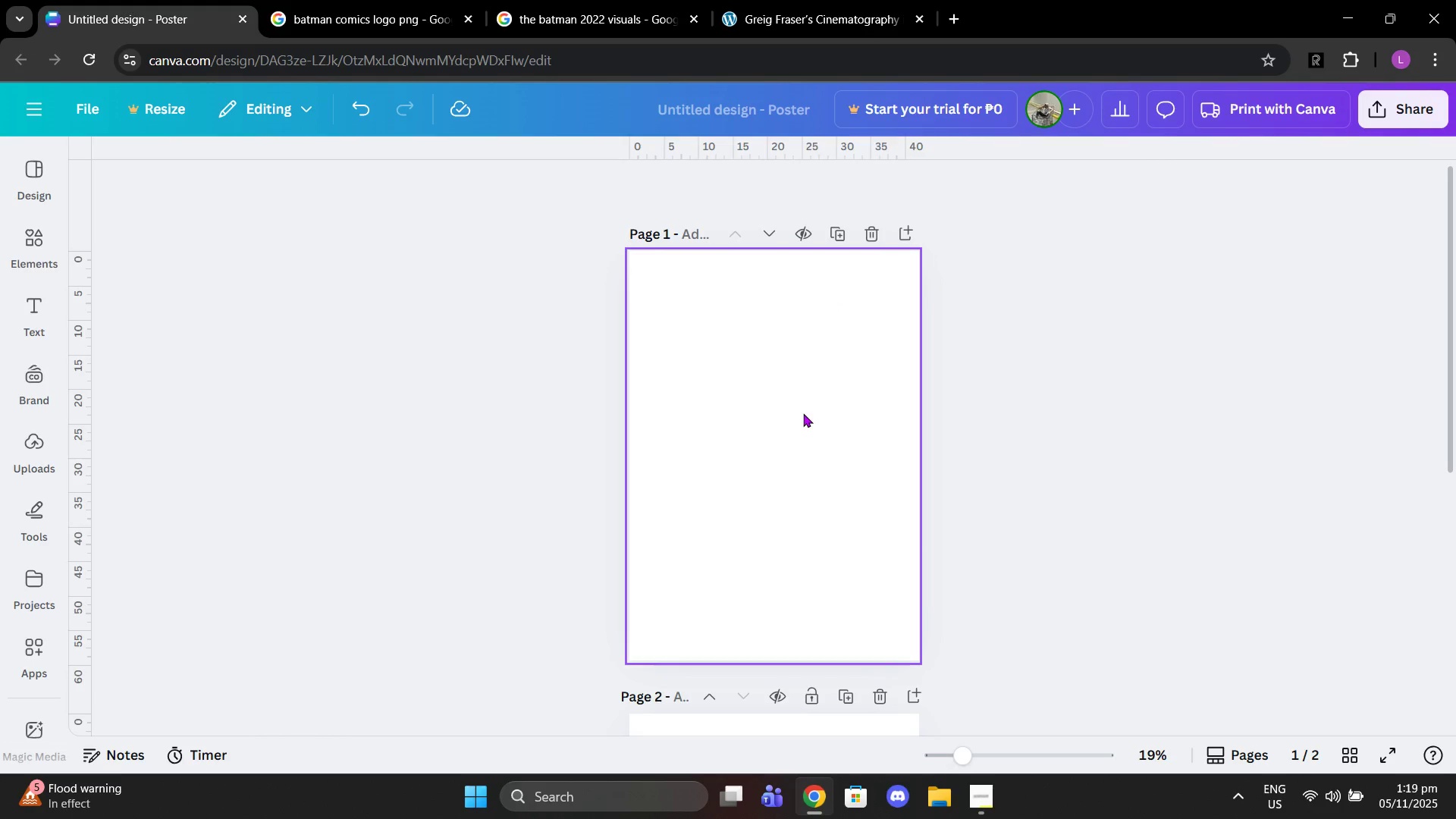 
key(Control+V)
 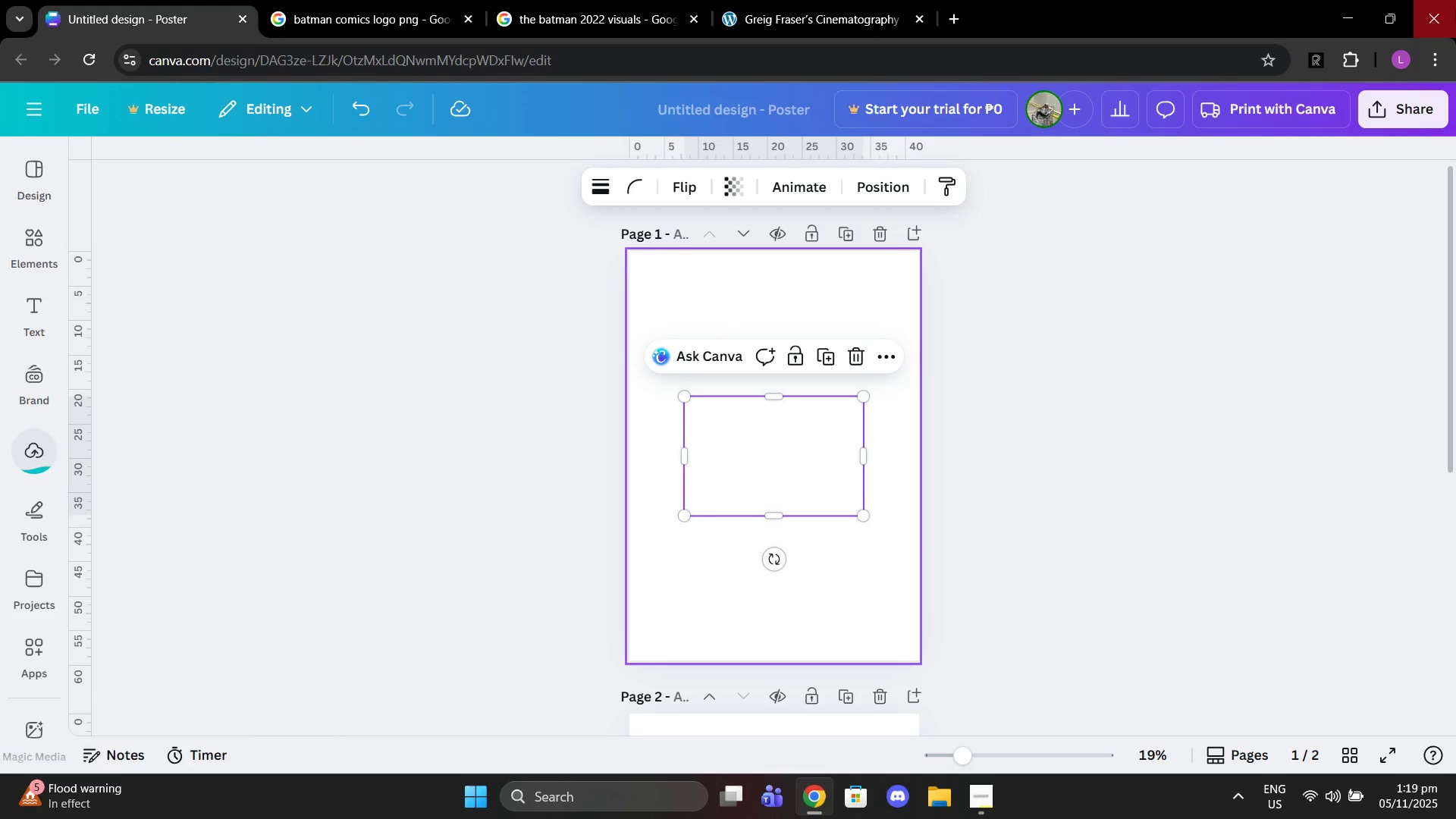 
left_click([1318, 50])
 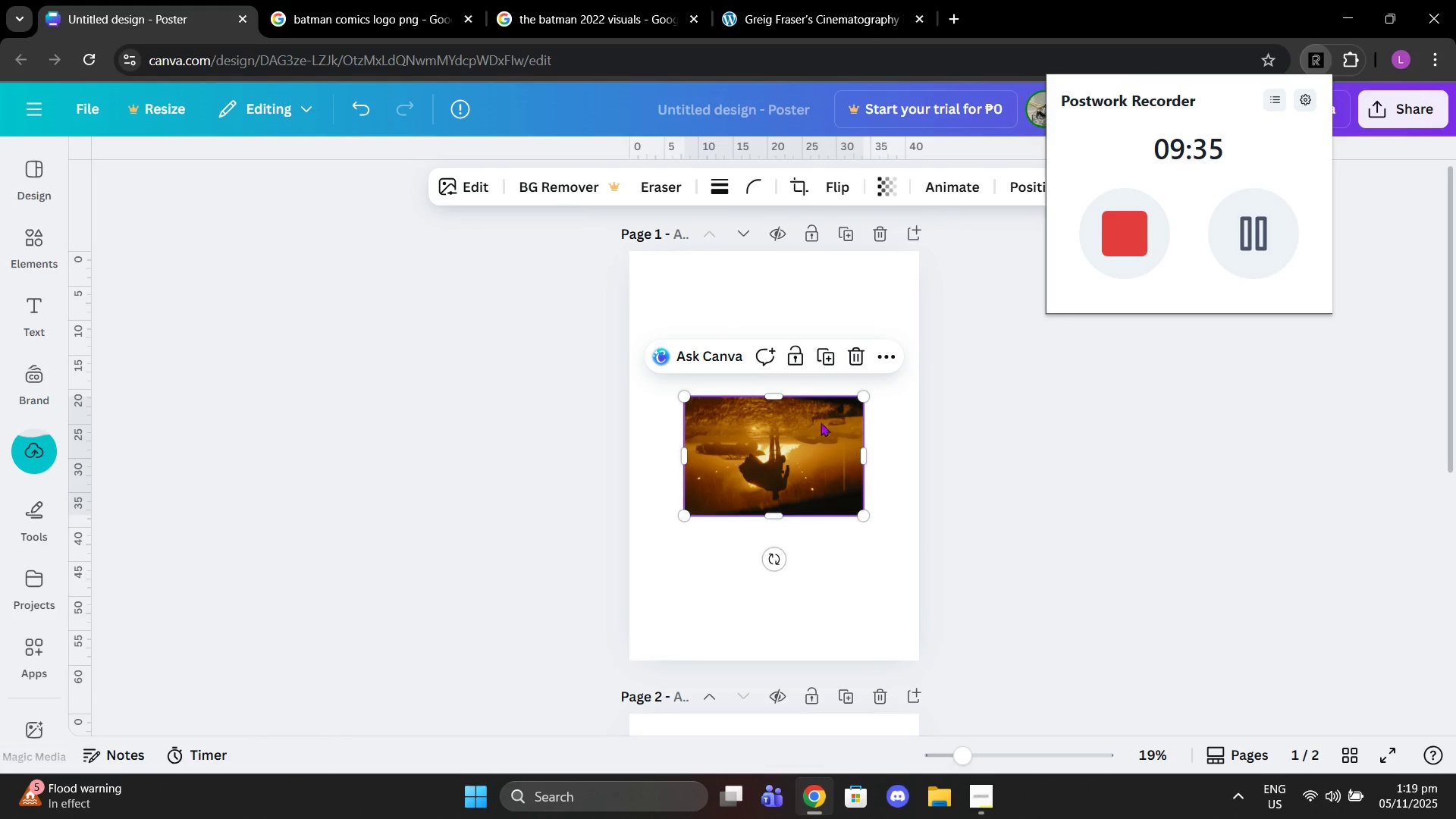 
left_click_drag(start_coordinate=[864, 400], to_coordinate=[1042, 265])
 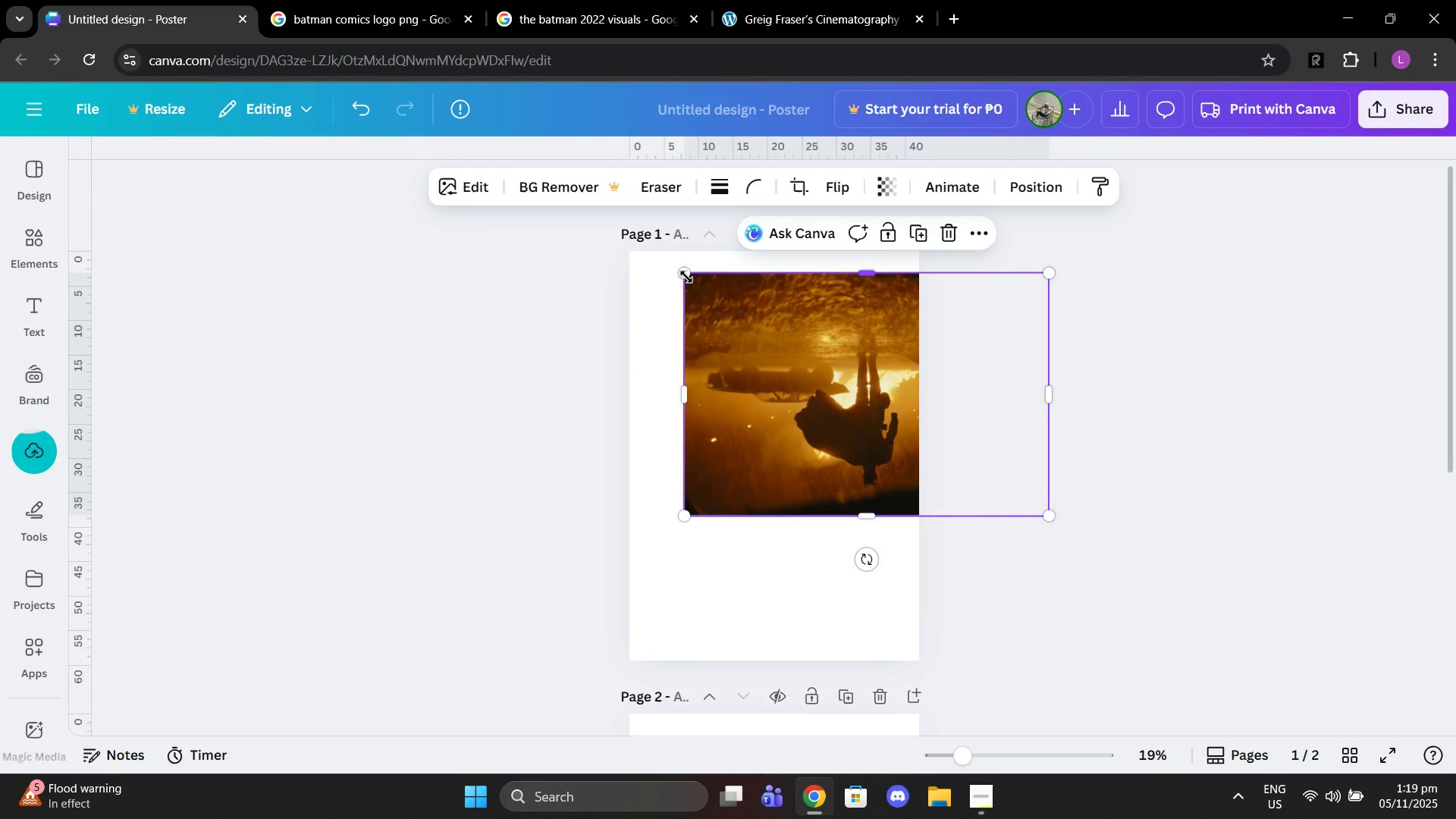 
left_click_drag(start_coordinate=[686, 277], to_coordinate=[604, 235])
 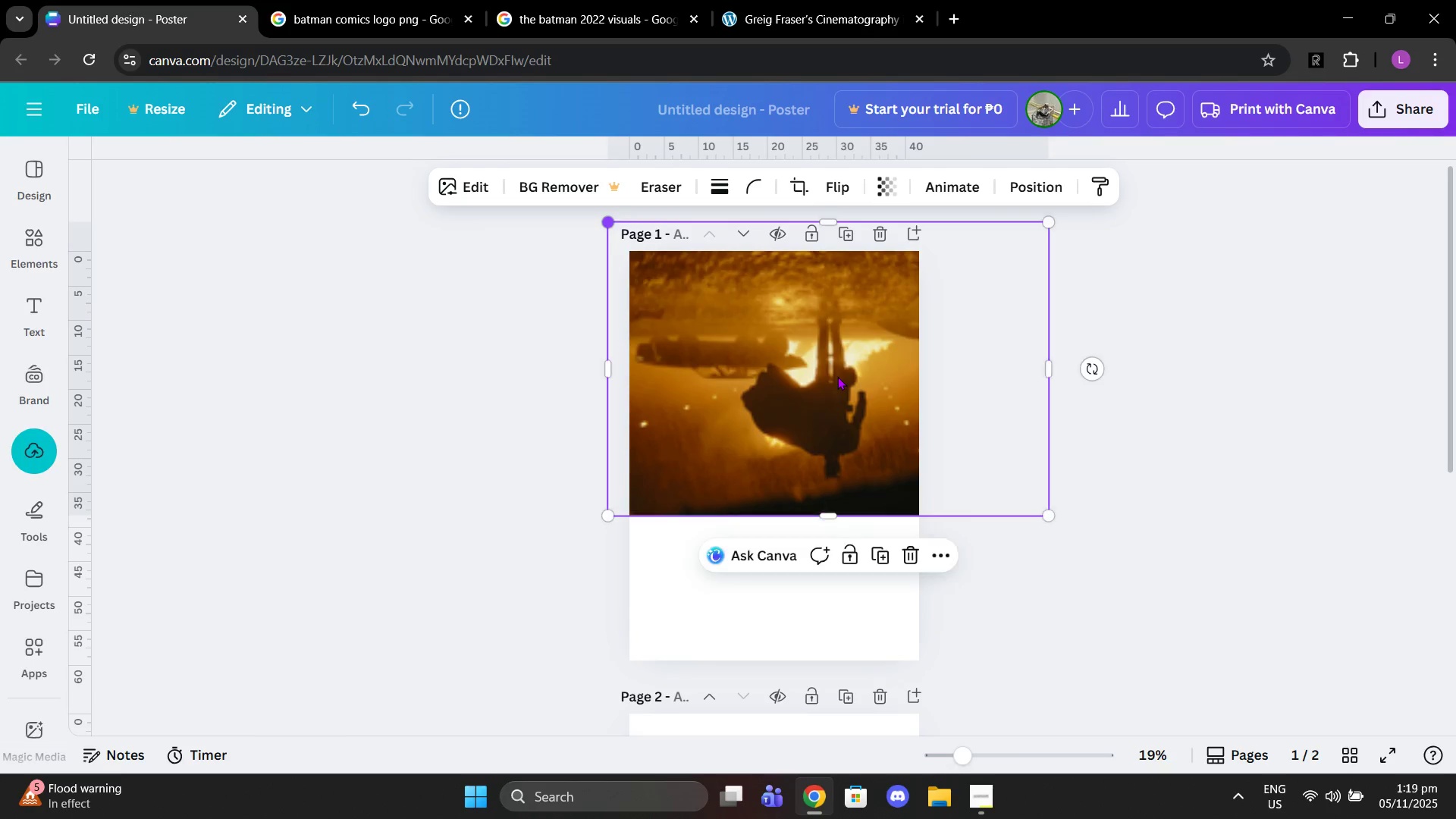 
left_click_drag(start_coordinate=[837, 376], to_coordinate=[797, 499])
 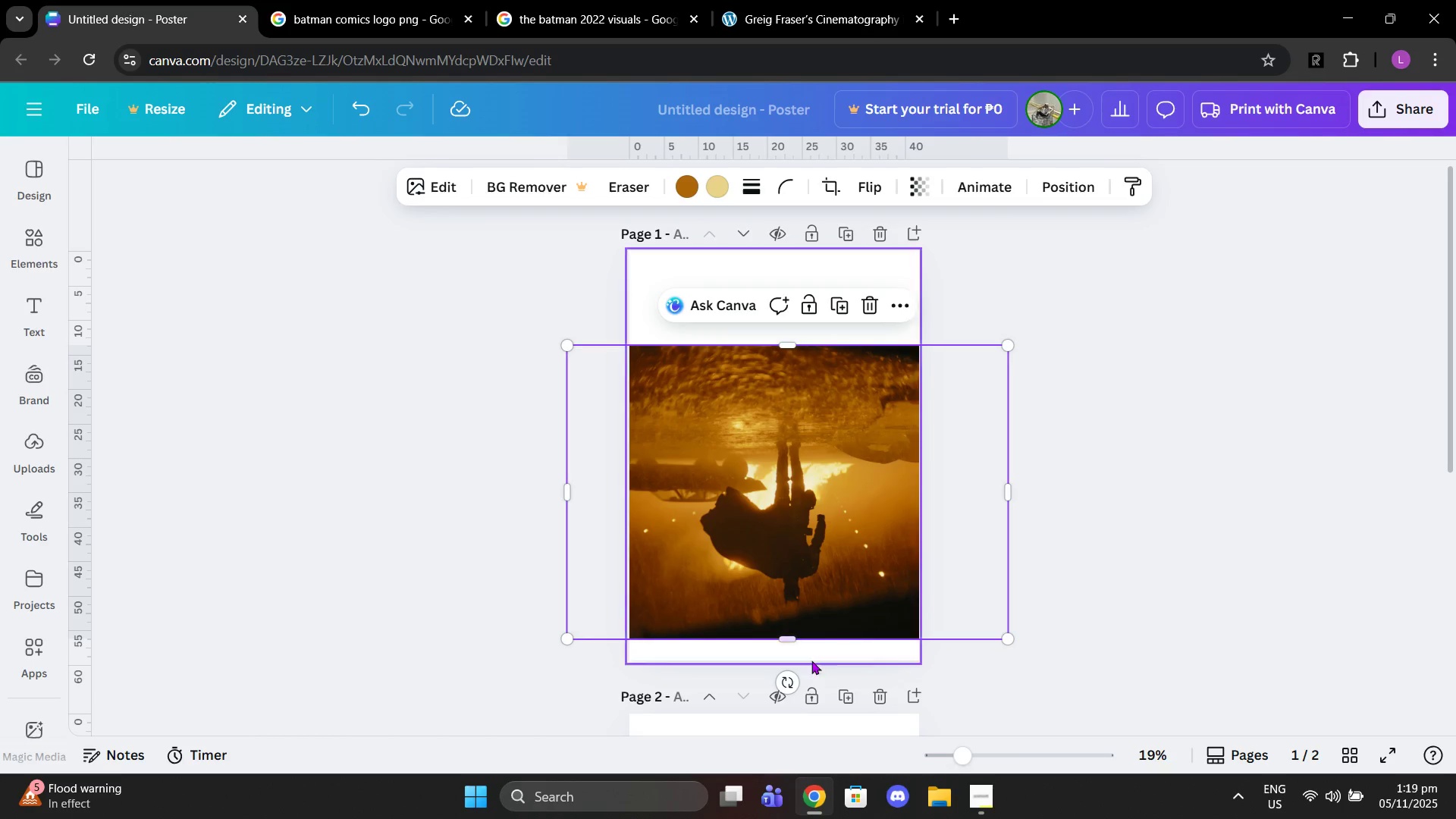 
left_click([789, 681])
 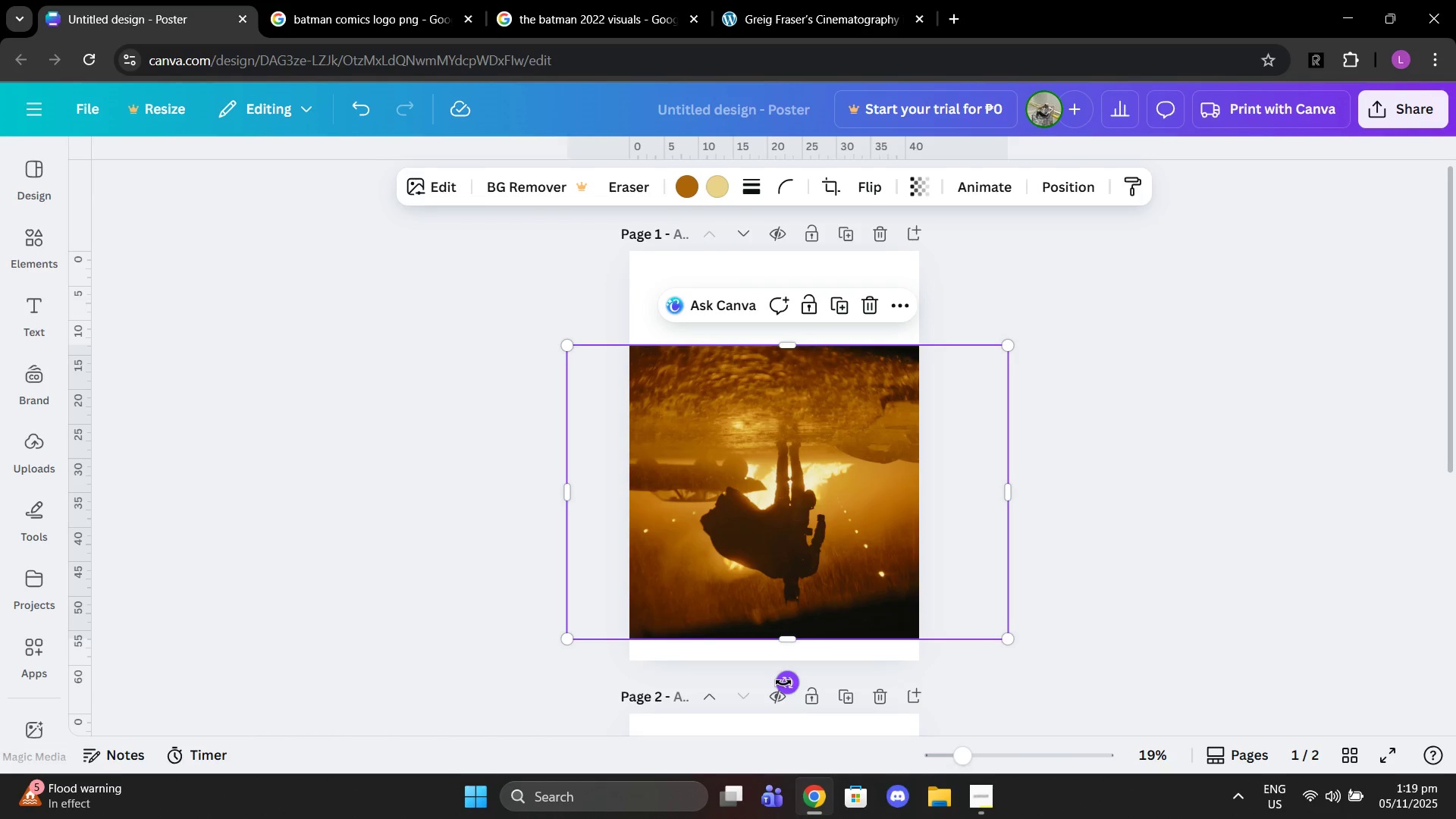 
left_click_drag(start_coordinate=[783, 682], to_coordinate=[791, 308])
 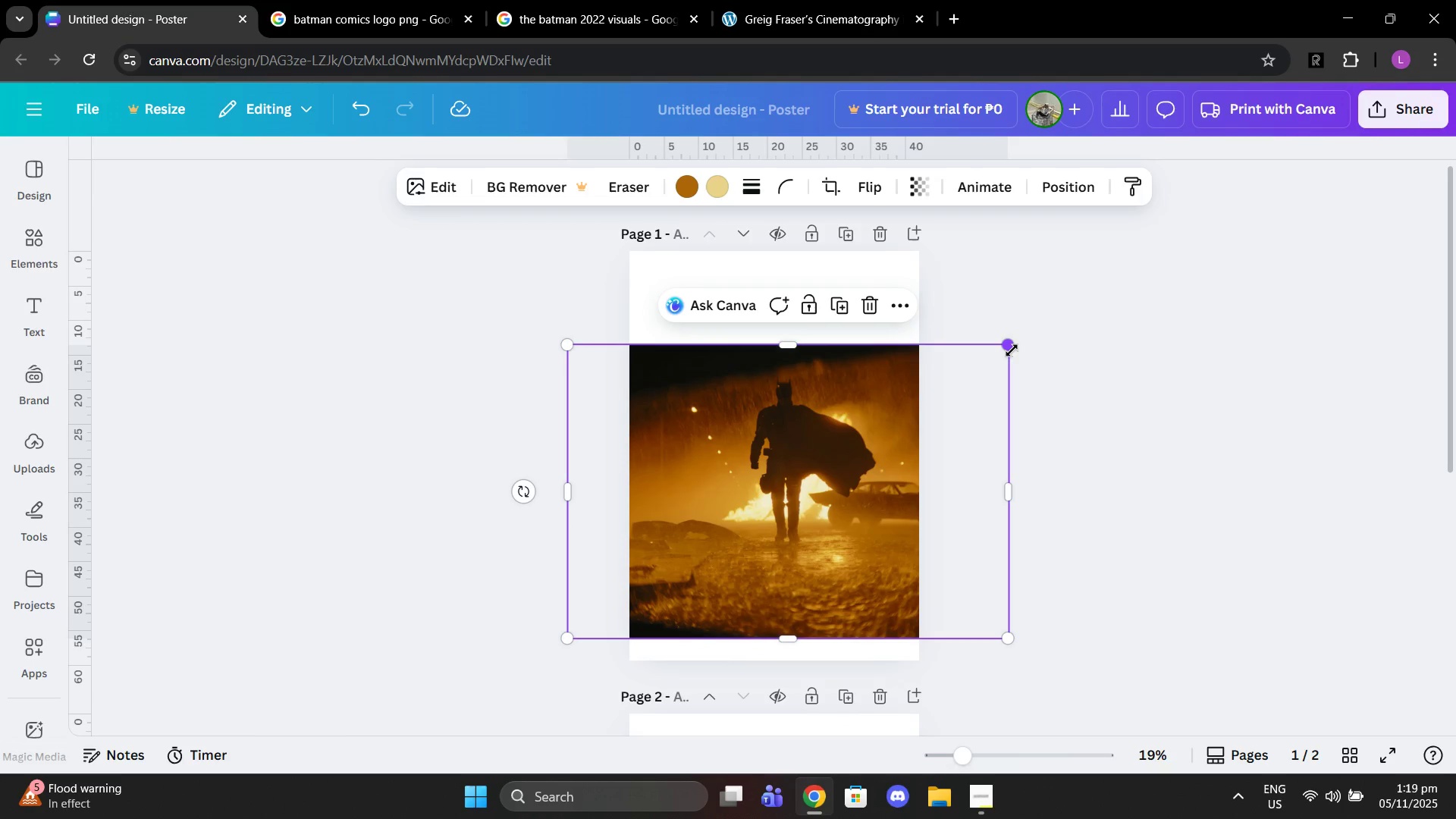 
left_click_drag(start_coordinate=[1012, 350], to_coordinate=[1098, 259])
 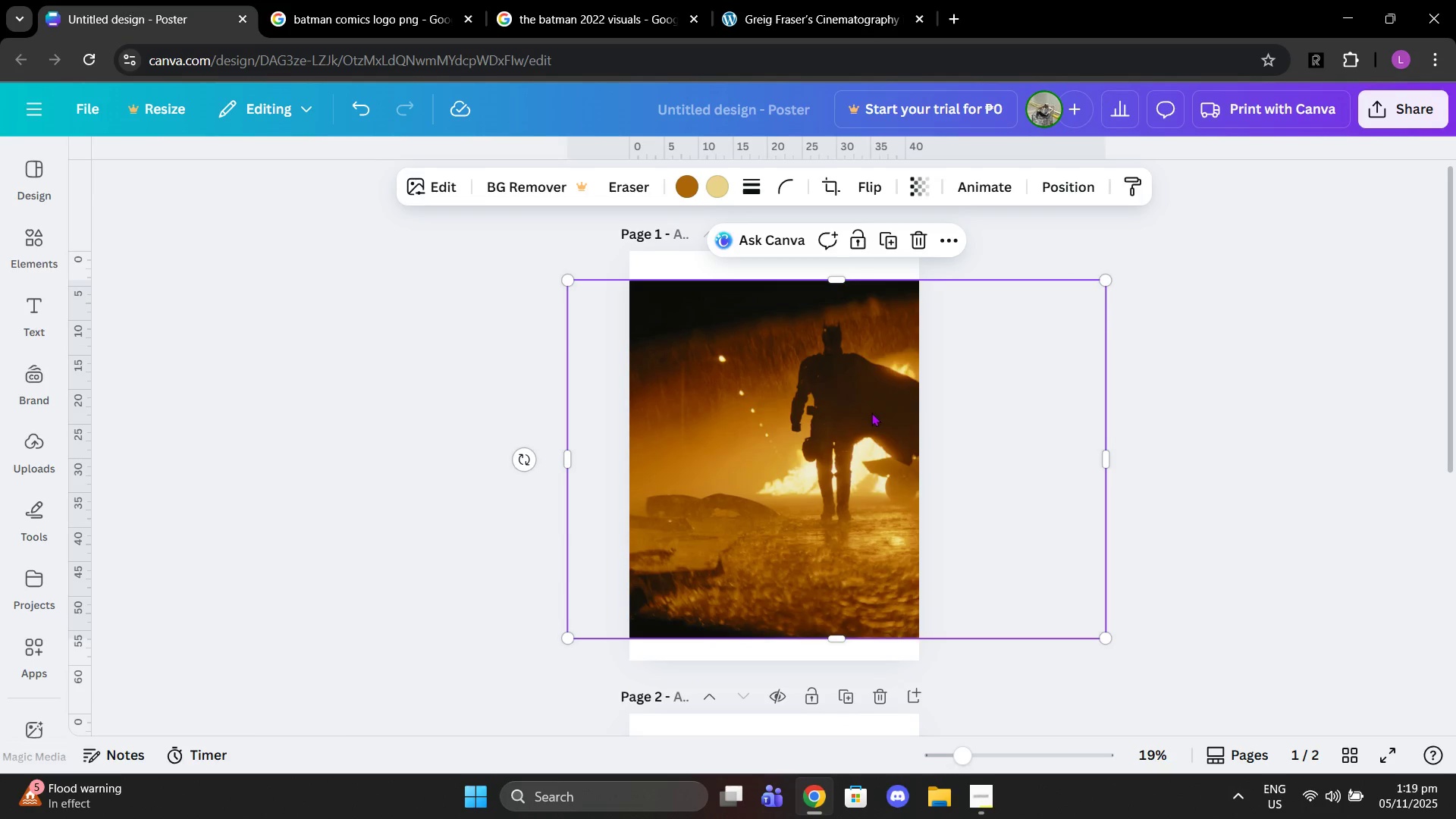 
left_click_drag(start_coordinate=[875, 413], to_coordinate=[814, 412])
 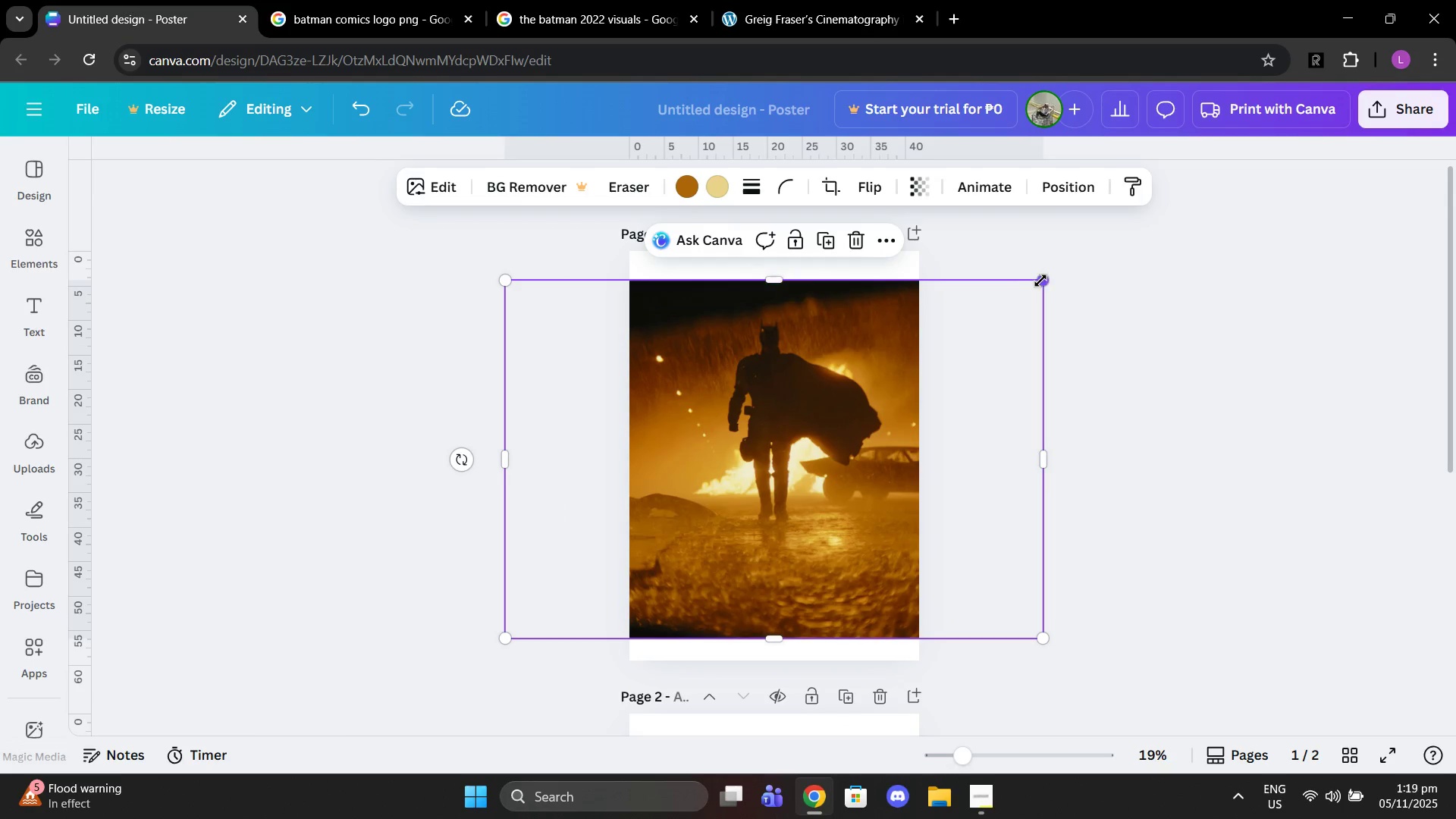 
left_click_drag(start_coordinate=[1041, 281], to_coordinate=[1078, 239])
 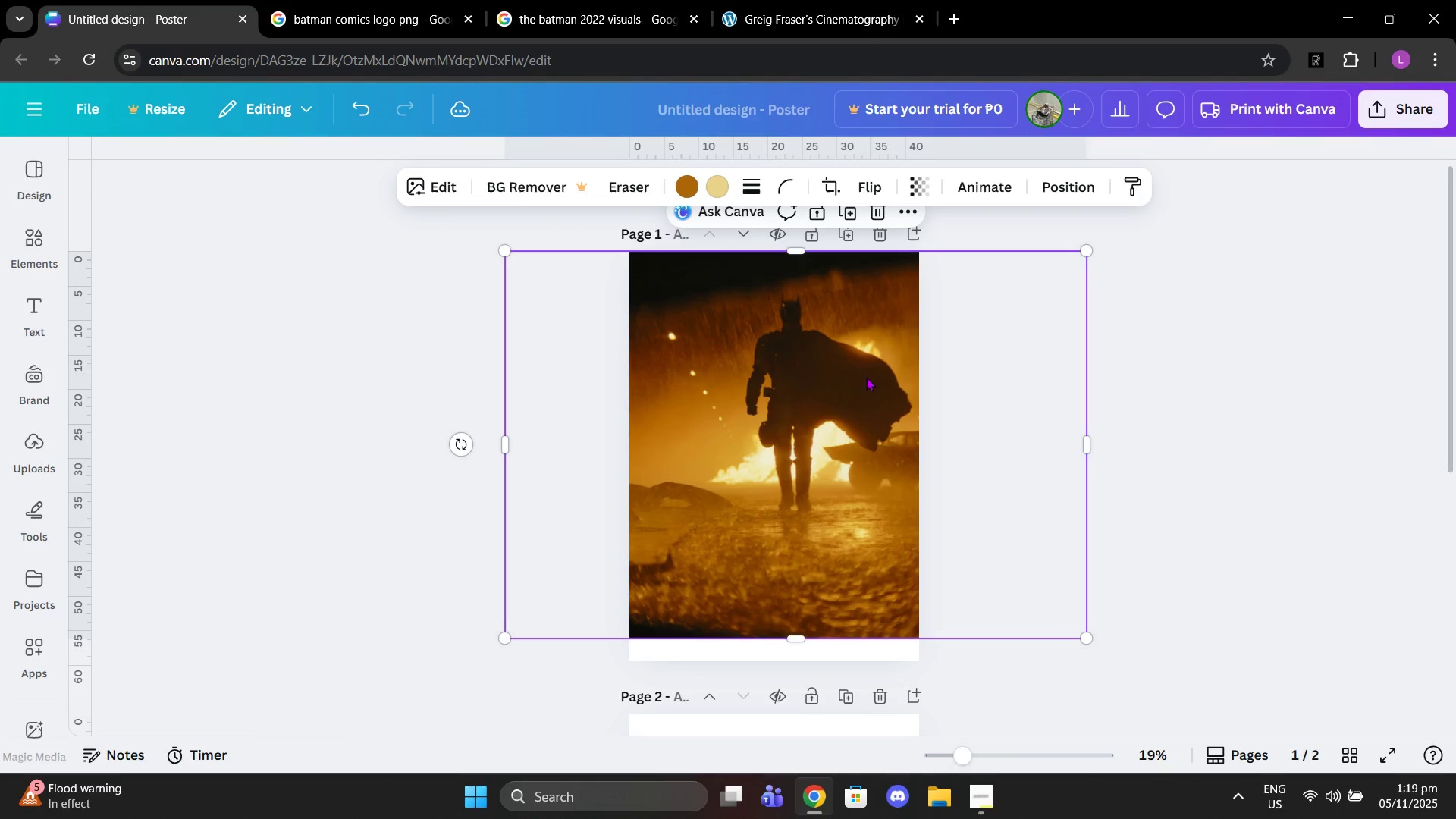 
left_click_drag(start_coordinate=[864, 378], to_coordinate=[843, 401])
 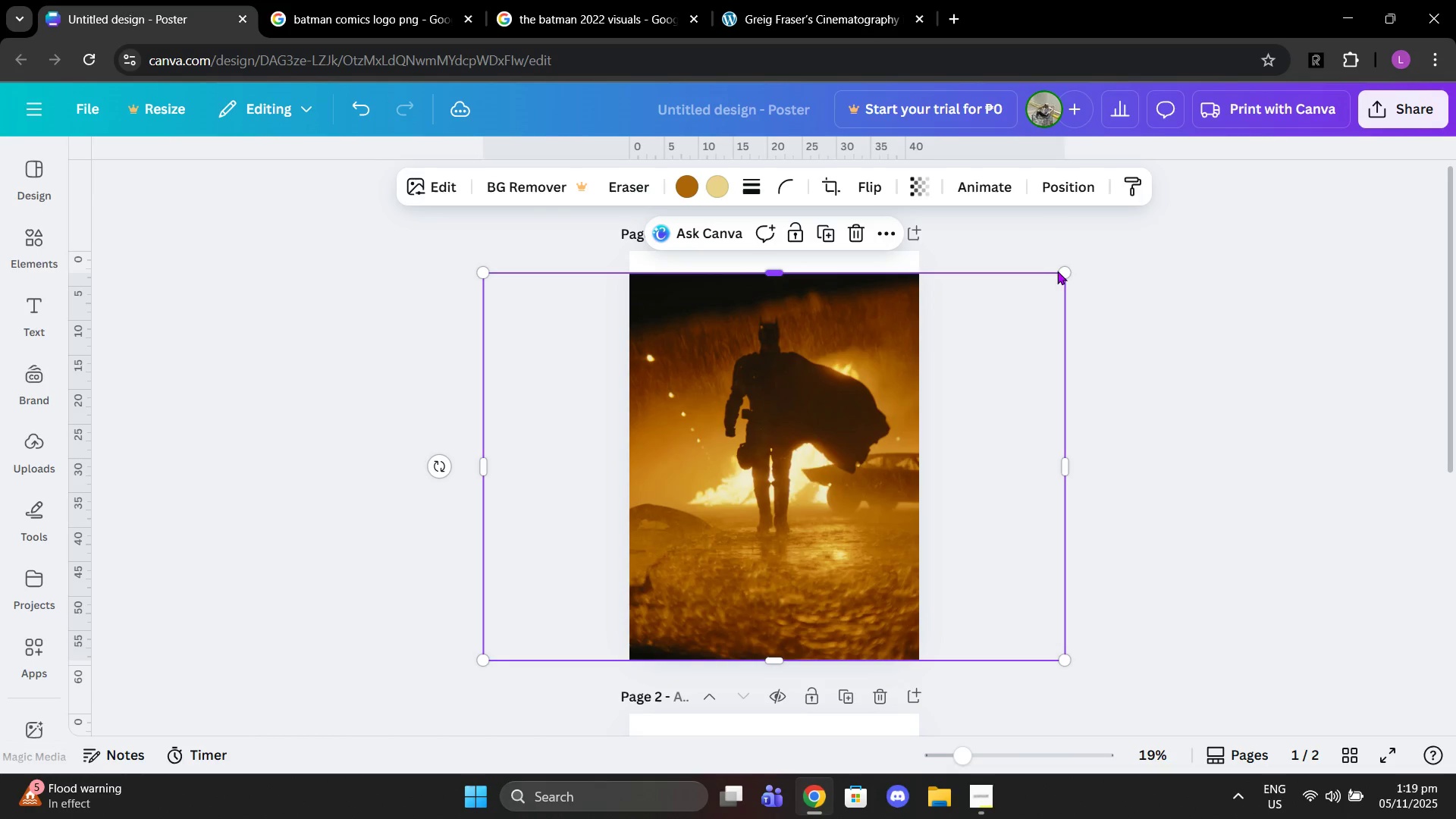 
left_click_drag(start_coordinate=[1057, 271], to_coordinate=[1090, 242])
 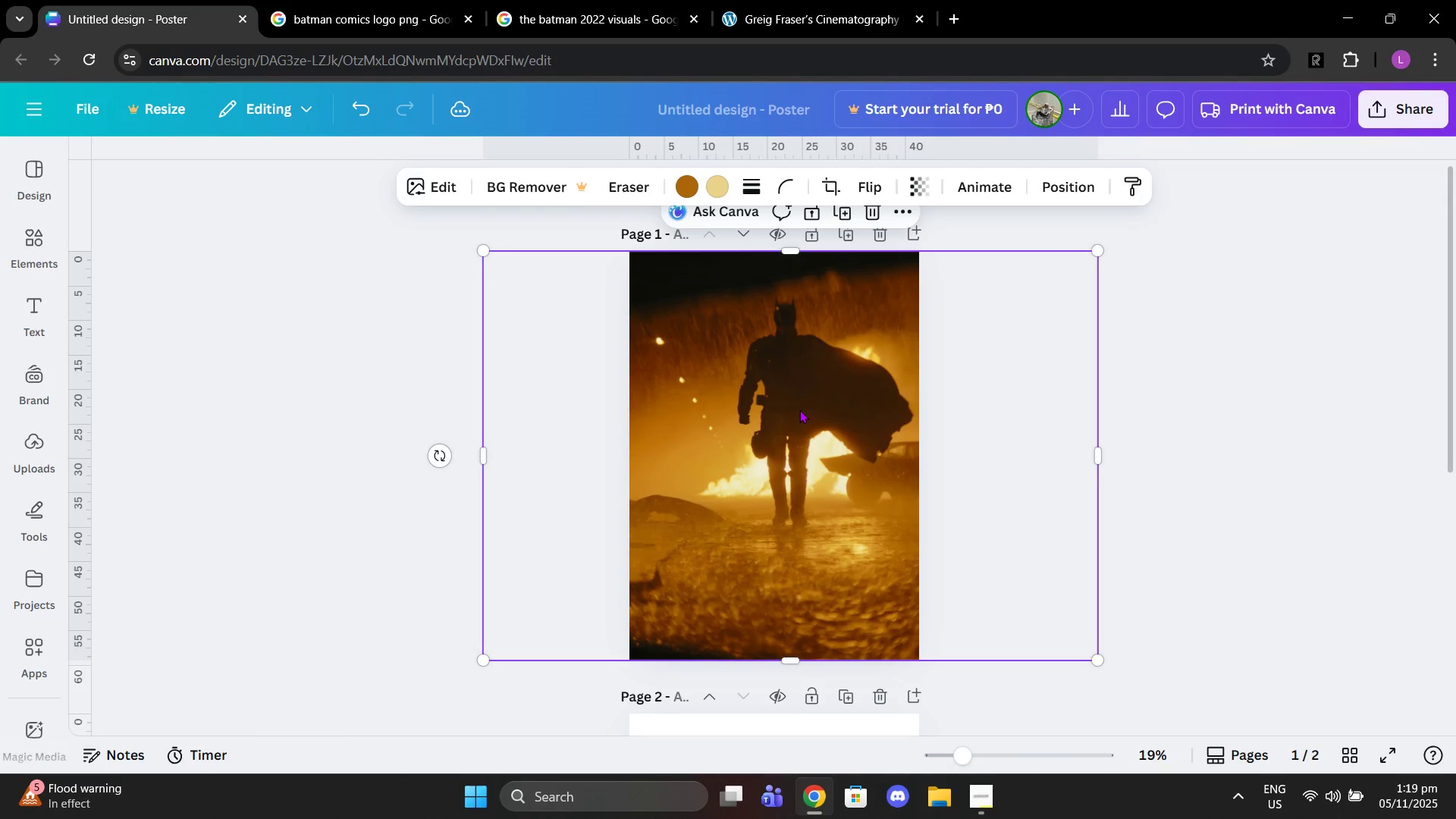 
left_click_drag(start_coordinate=[799, 409], to_coordinate=[786, 405])
 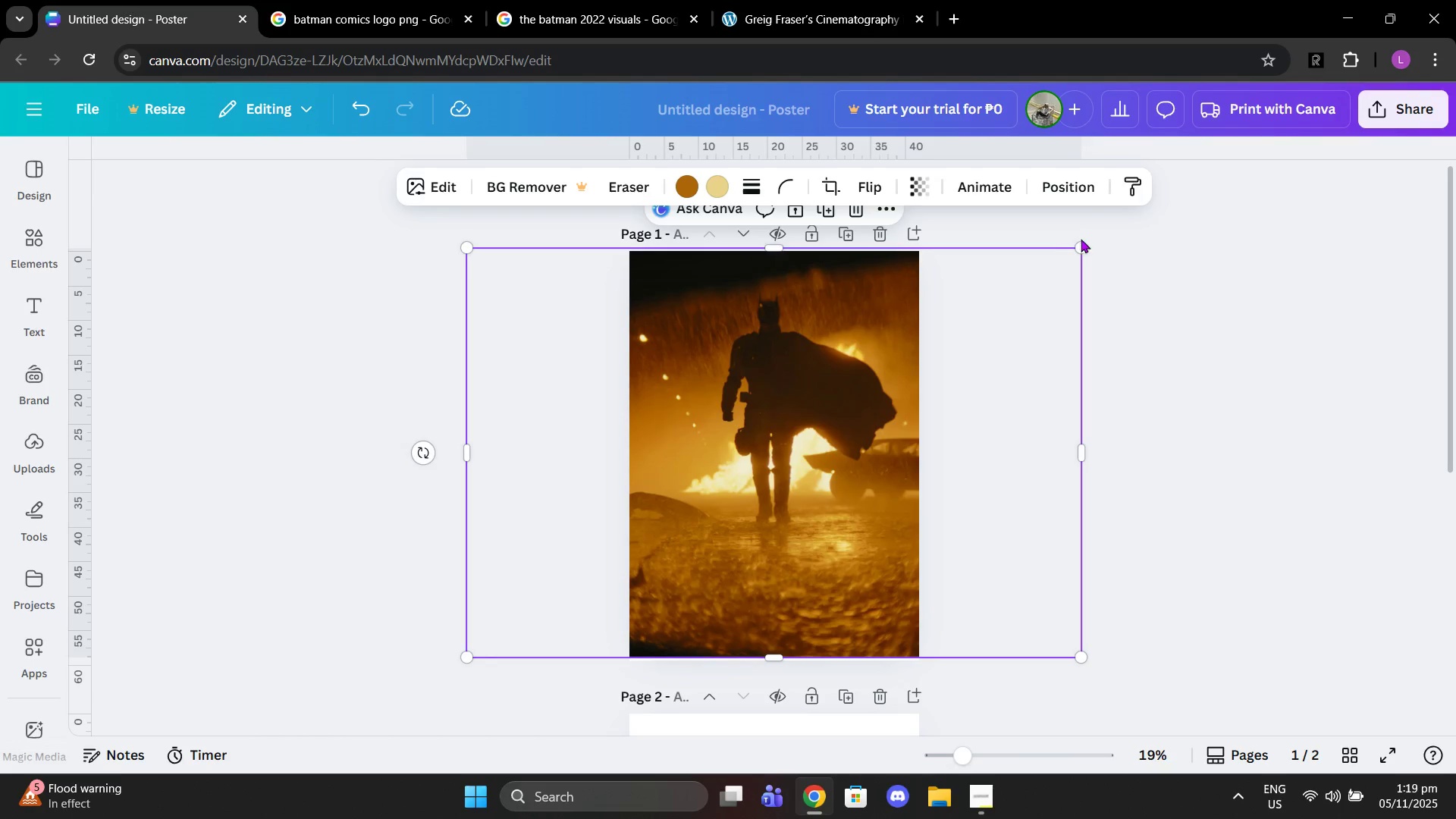 
left_click_drag(start_coordinate=[1081, 243], to_coordinate=[1165, 203])
 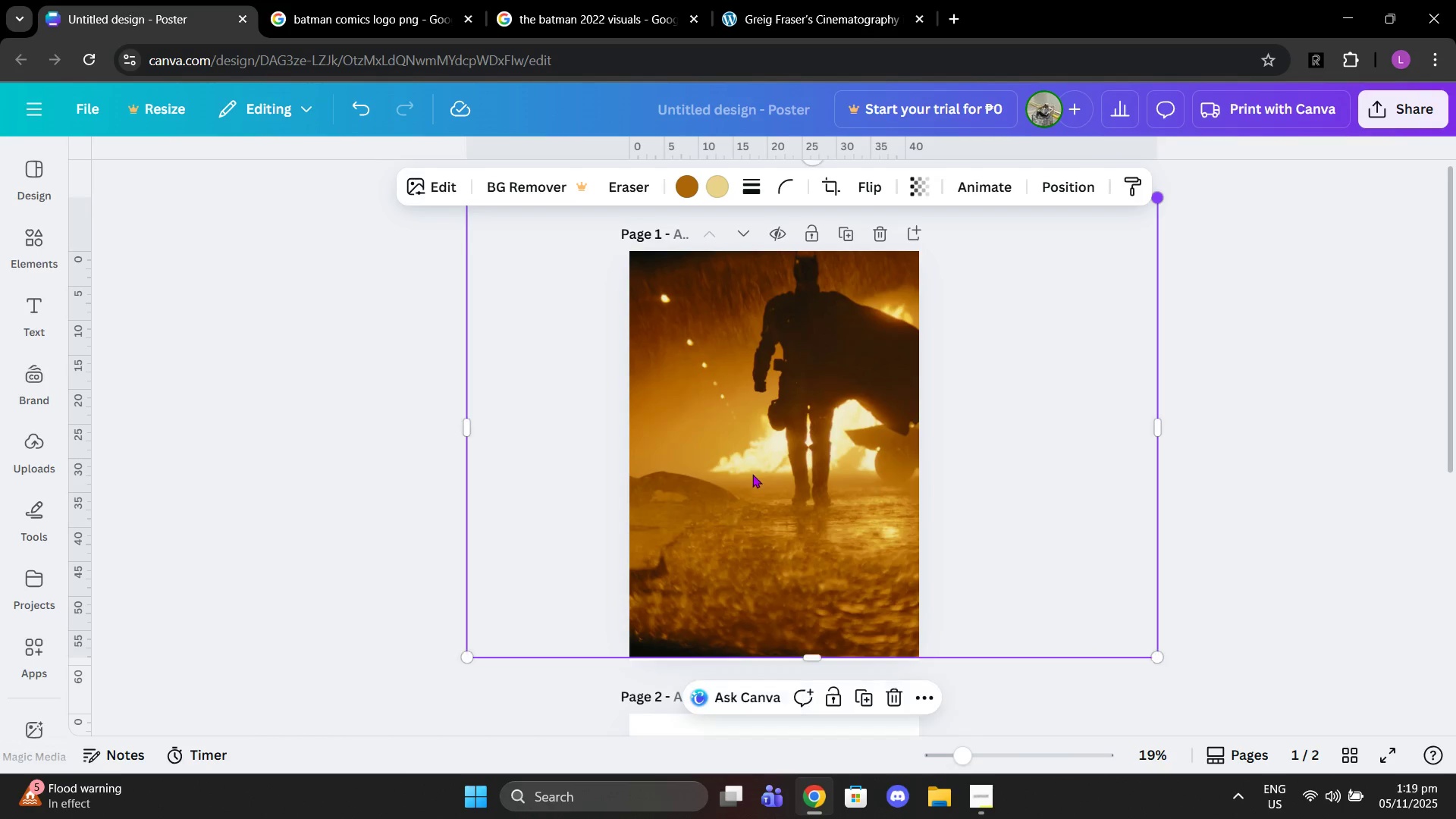 
left_click_drag(start_coordinate=[752, 473], to_coordinate=[712, 521])
 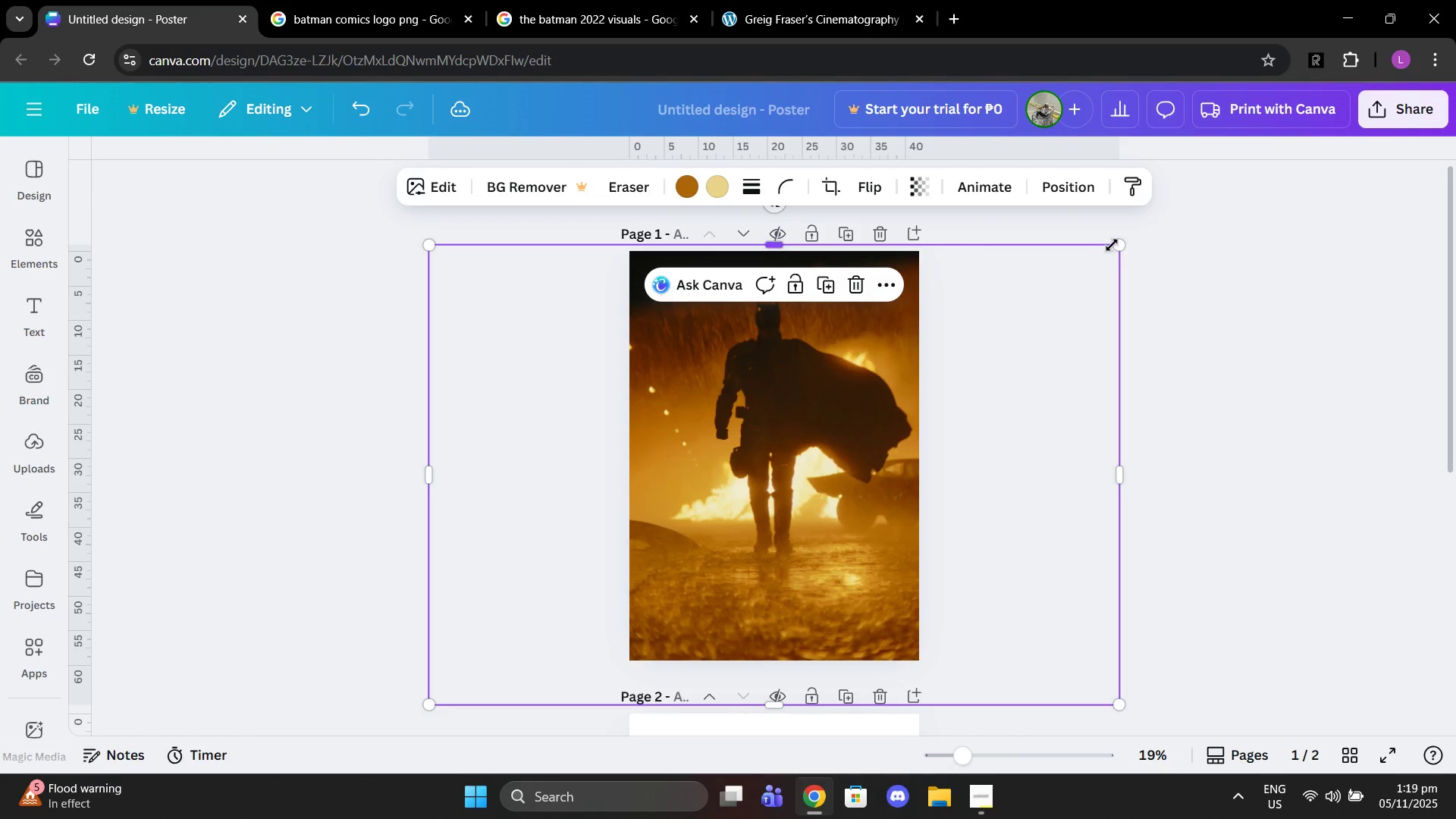 
left_click_drag(start_coordinate=[1119, 245], to_coordinate=[1150, 225])
 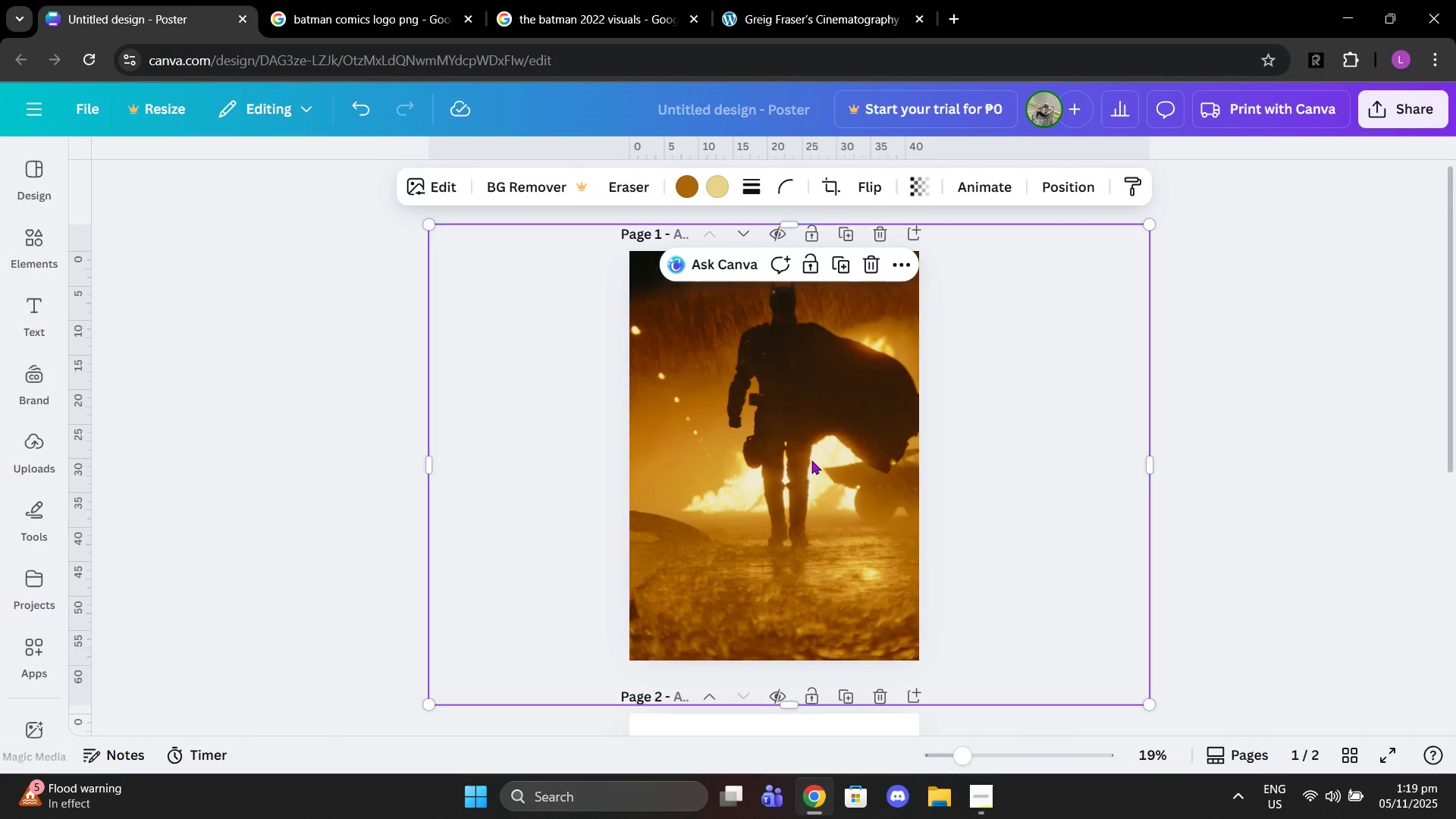 
left_click_drag(start_coordinate=[818, 438], to_coordinate=[805, 472])
 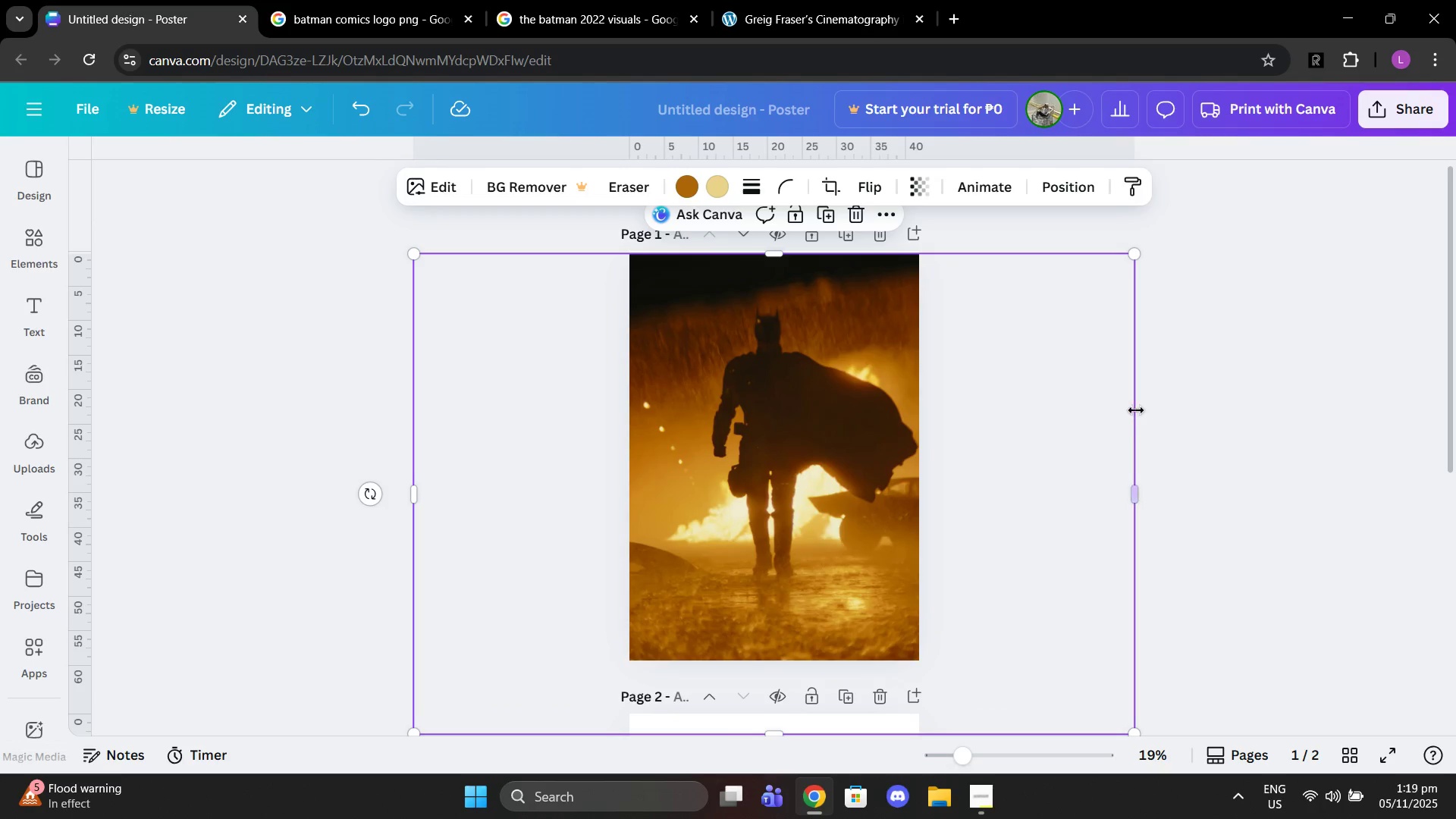 
left_click_drag(start_coordinate=[1135, 410], to_coordinate=[1140, 410])
 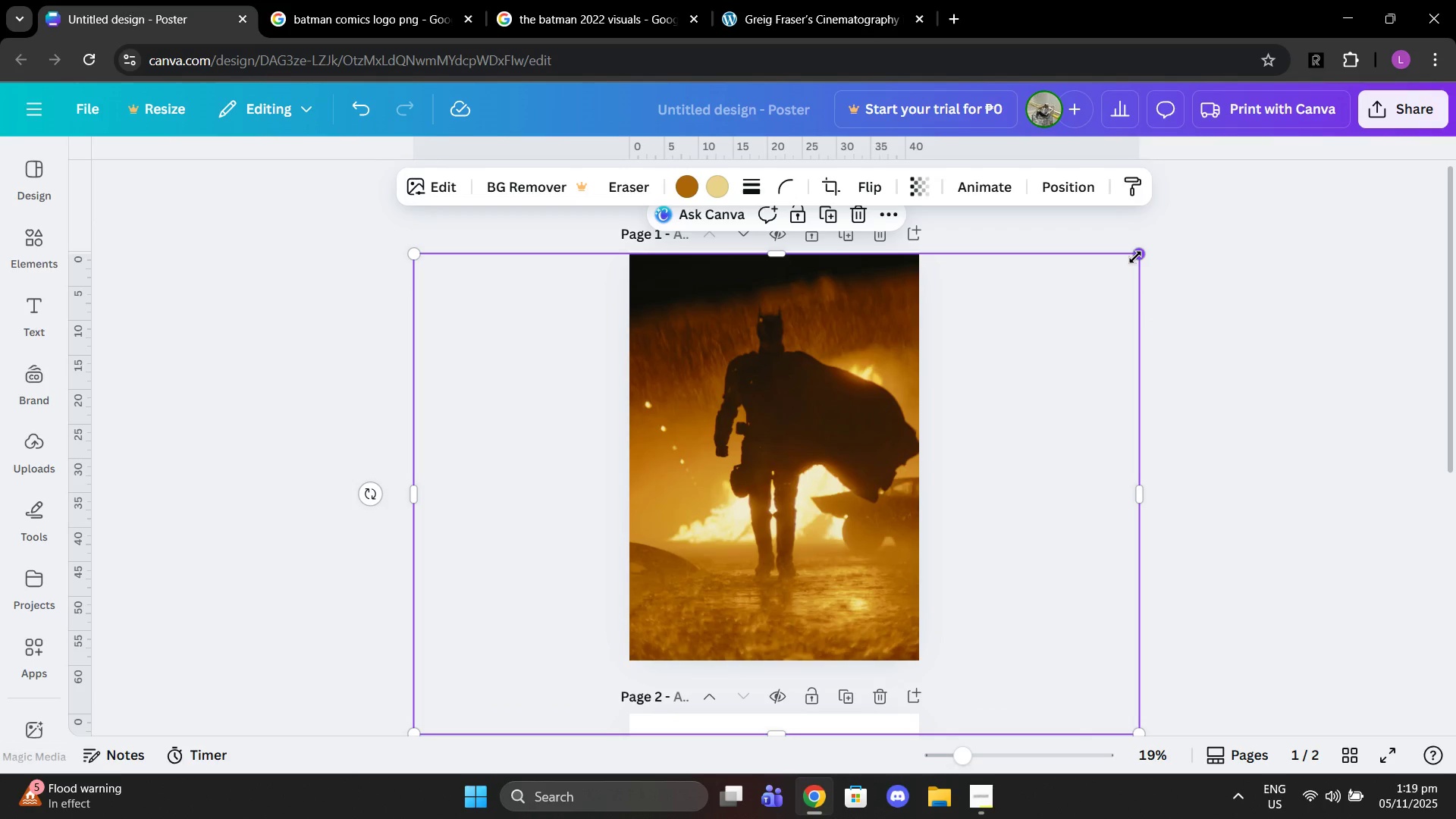 
left_click_drag(start_coordinate=[1135, 256], to_coordinate=[1130, 261])
 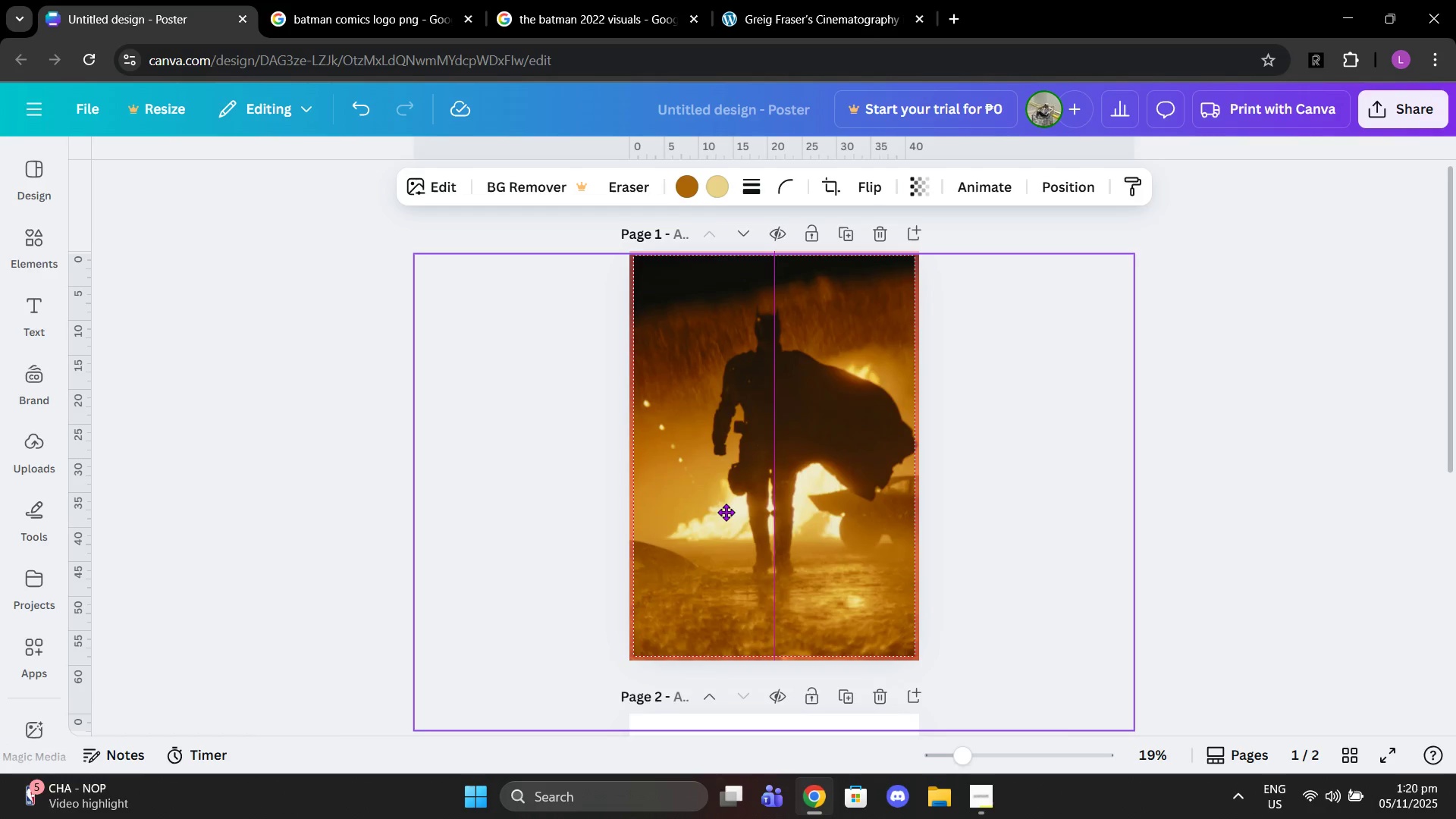 
left_click([1261, 452])
 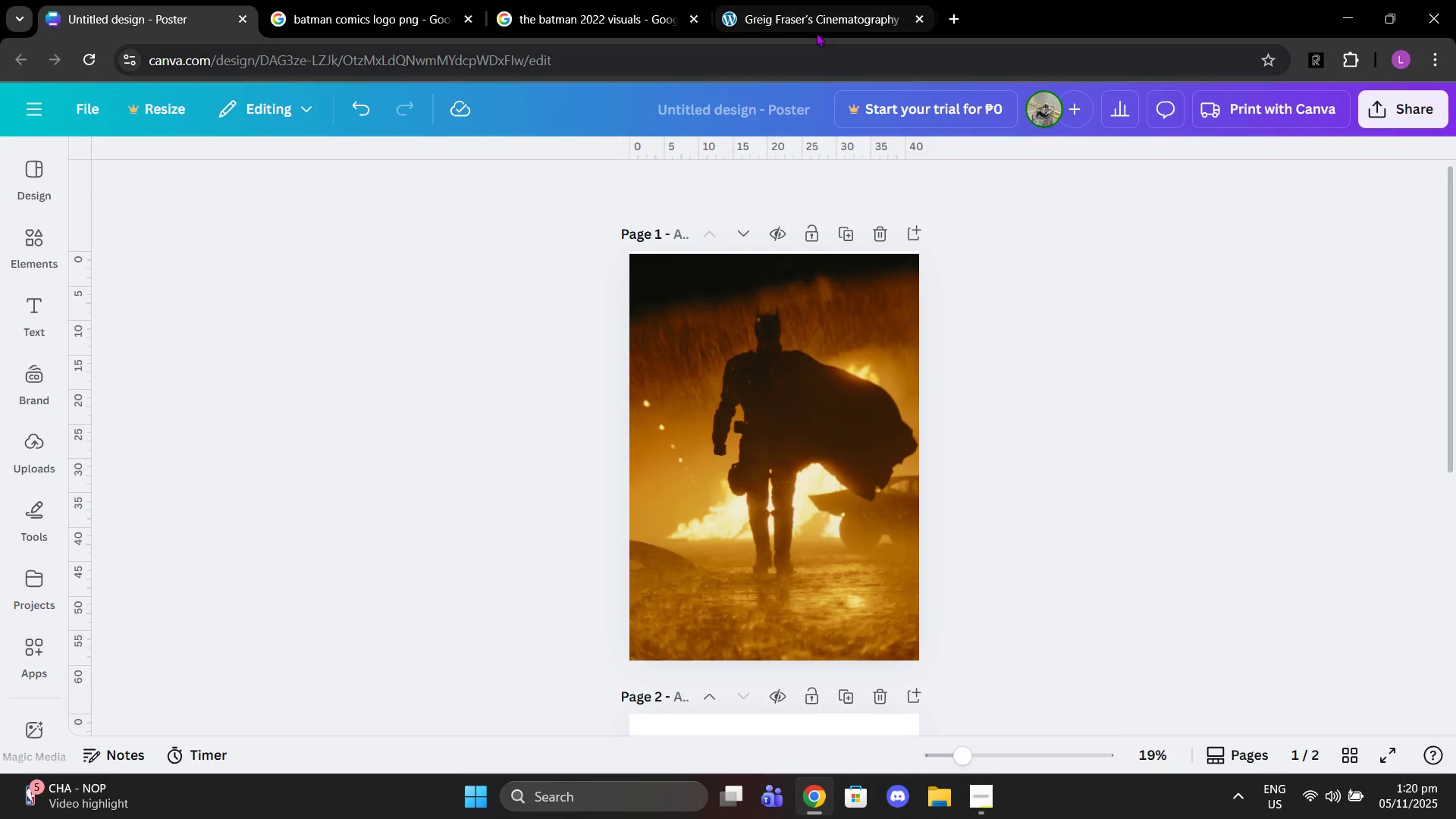 
left_click([821, 17])
 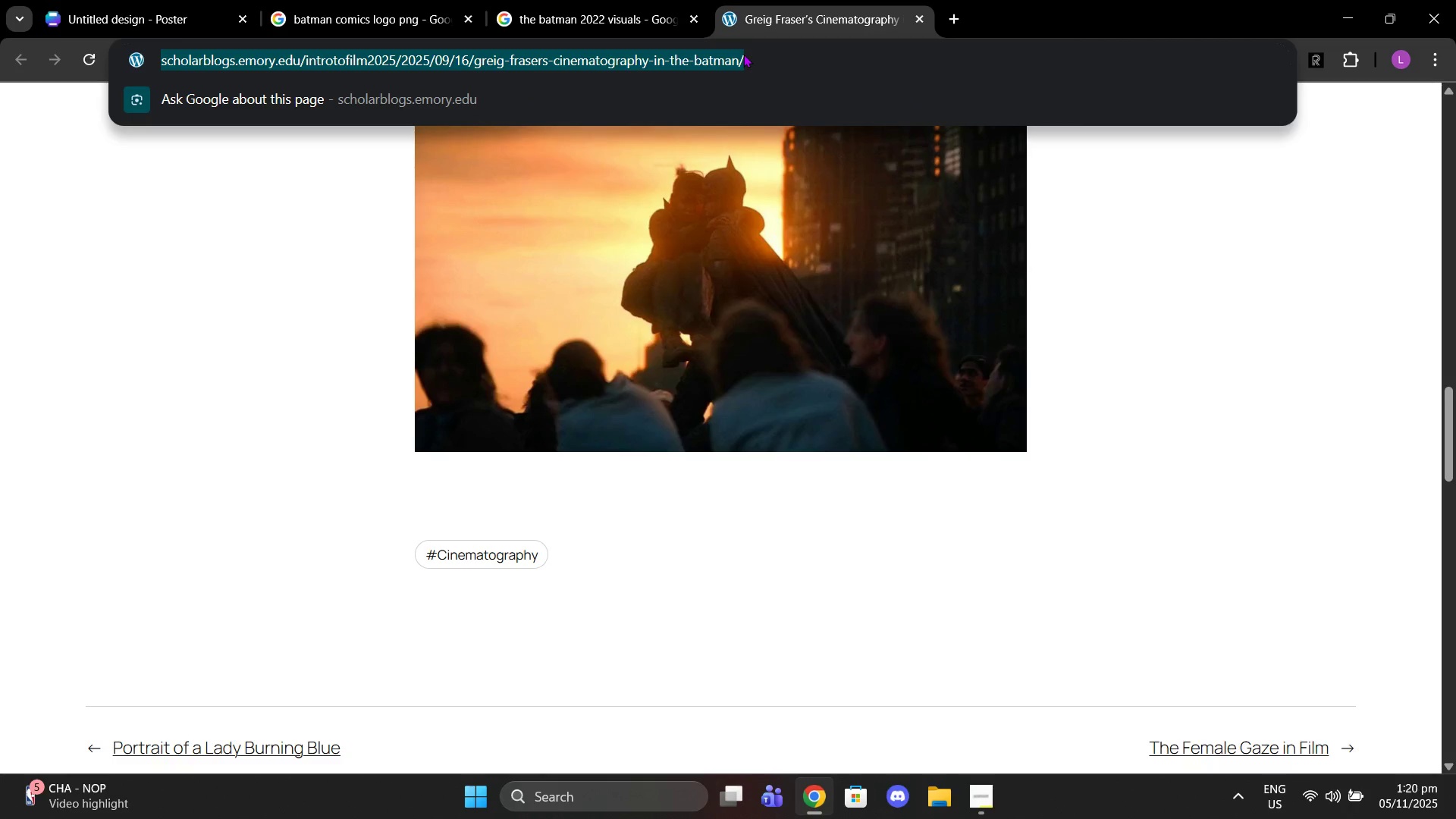 
type(the batman 2022)
 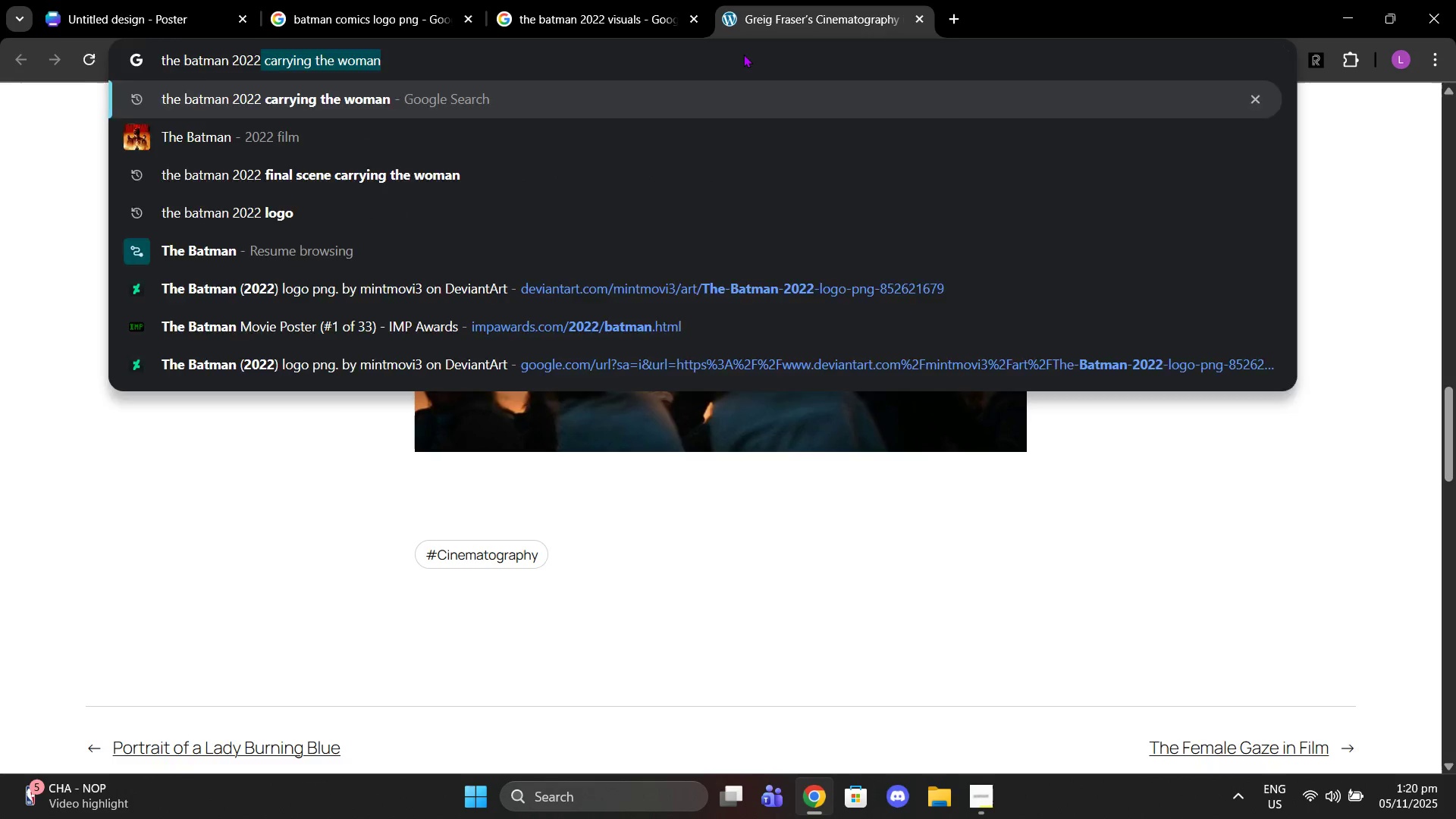 
key(Enter)
 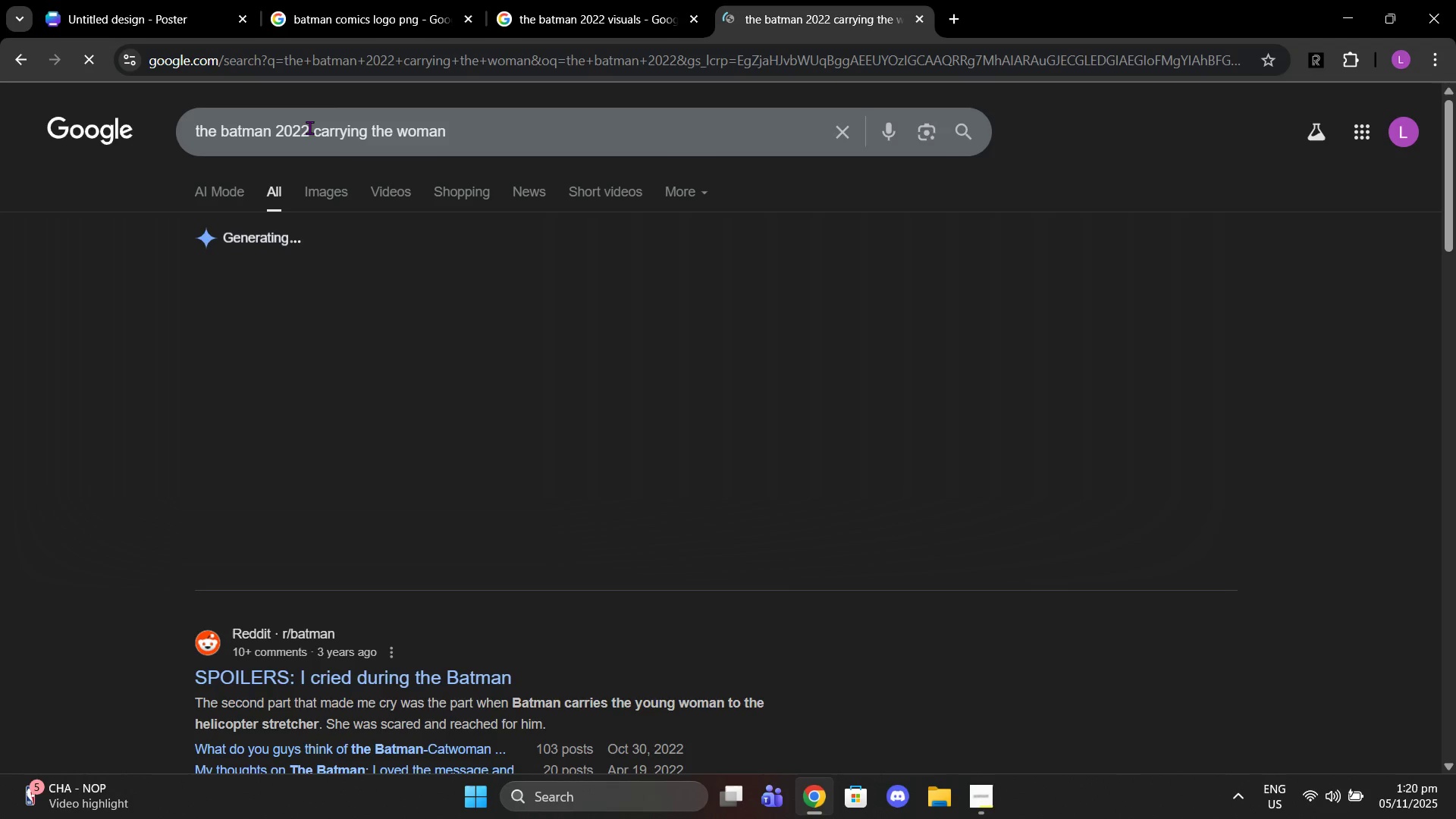 
left_click_drag(start_coordinate=[312, 129], to_coordinate=[733, 99])
 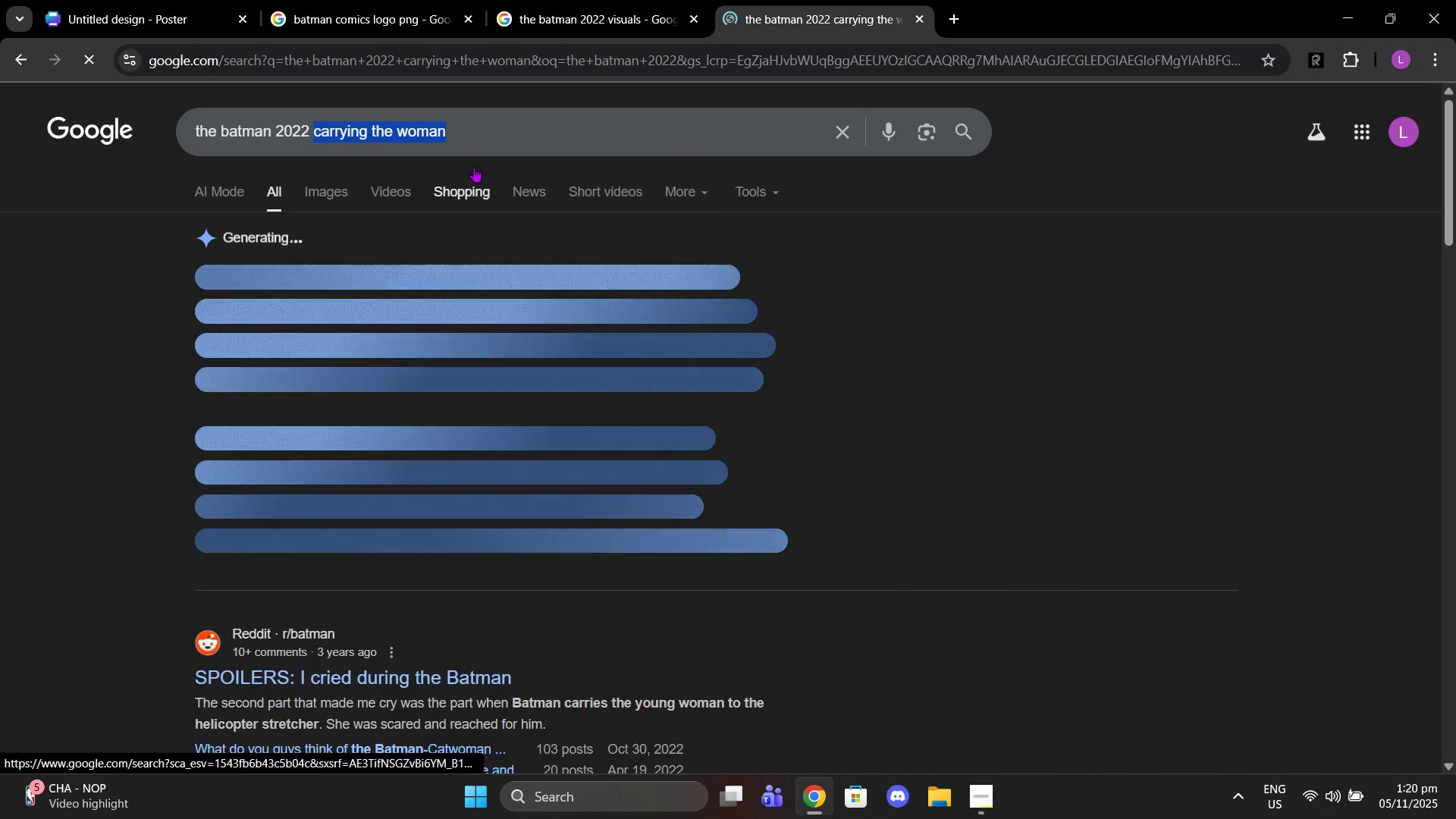 
key(Backspace)
 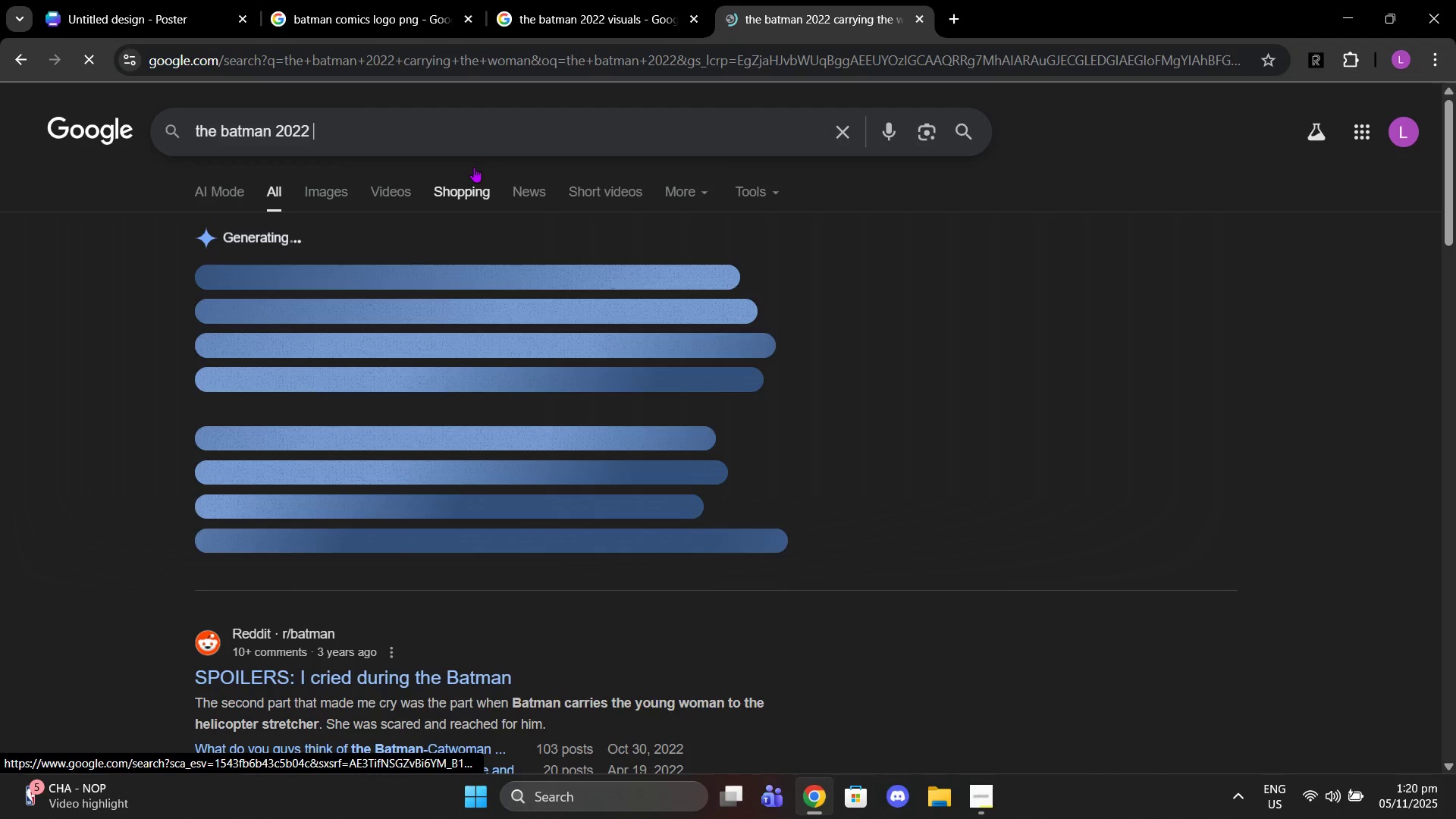 
key(Enter)
 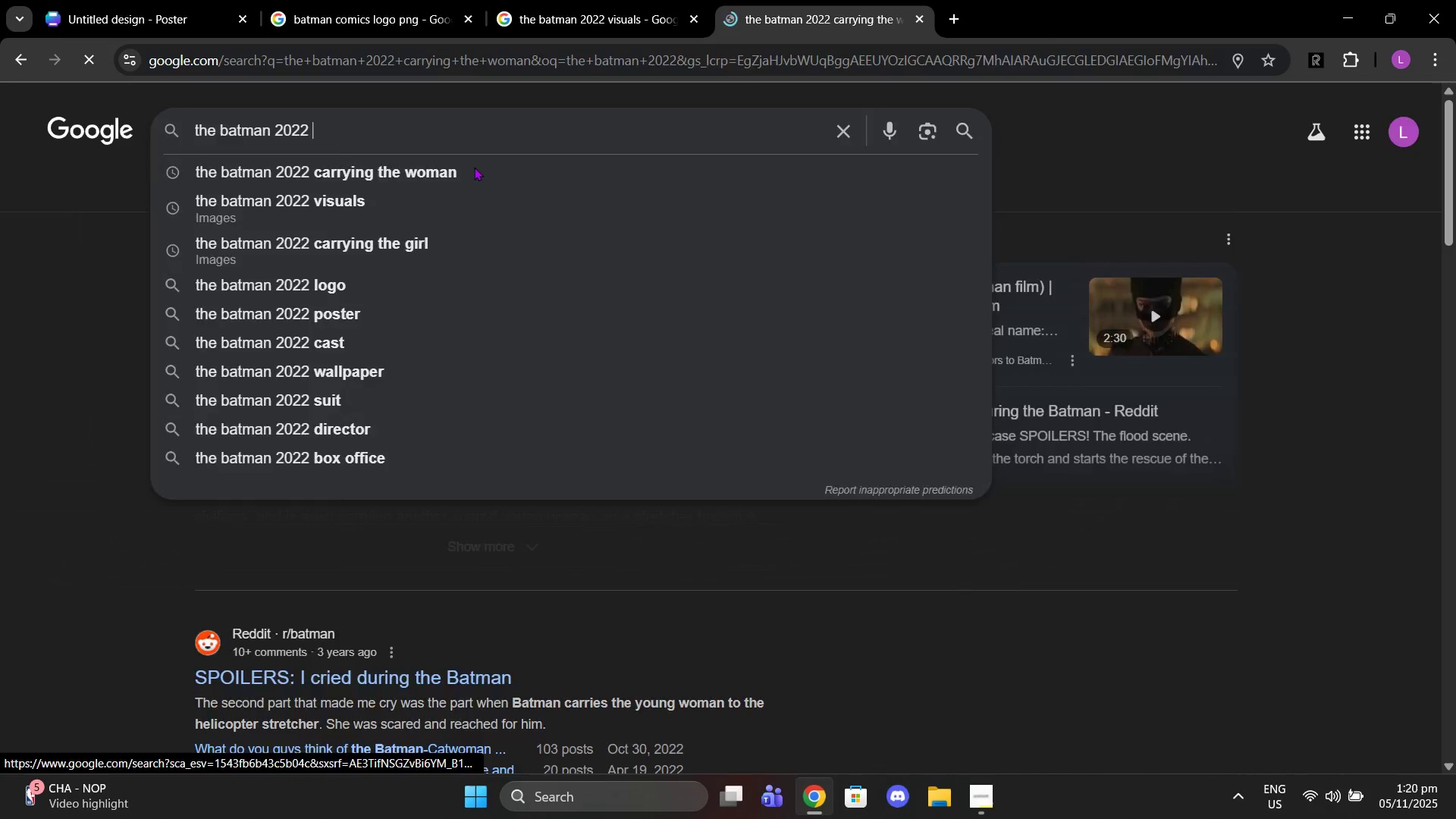 
left_click([407, 138])
 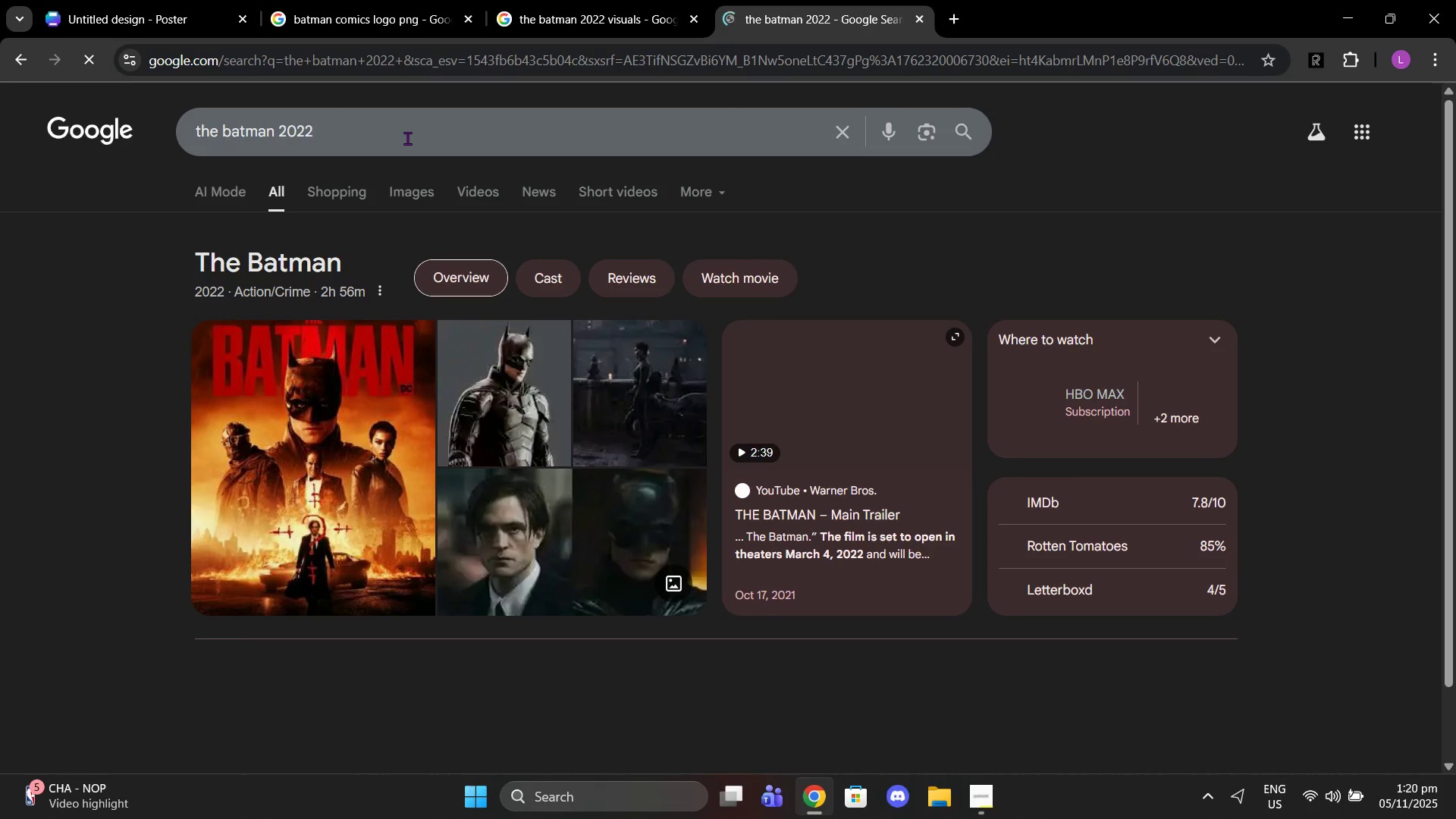 
type( ridd;le)
key(Backspace)
key(Backspace)
key(Backspace)
type(ler)
 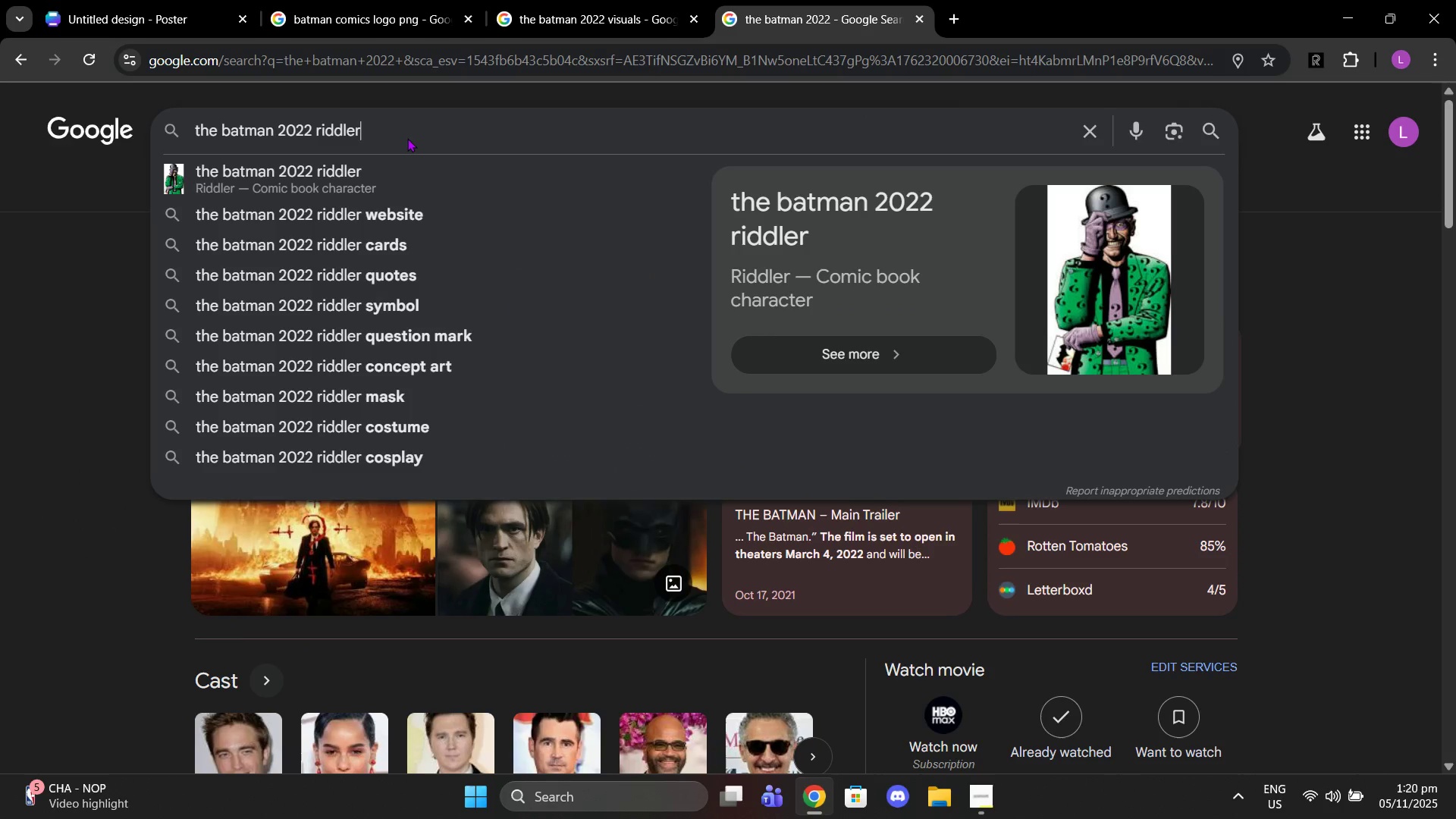 
key(Enter)
 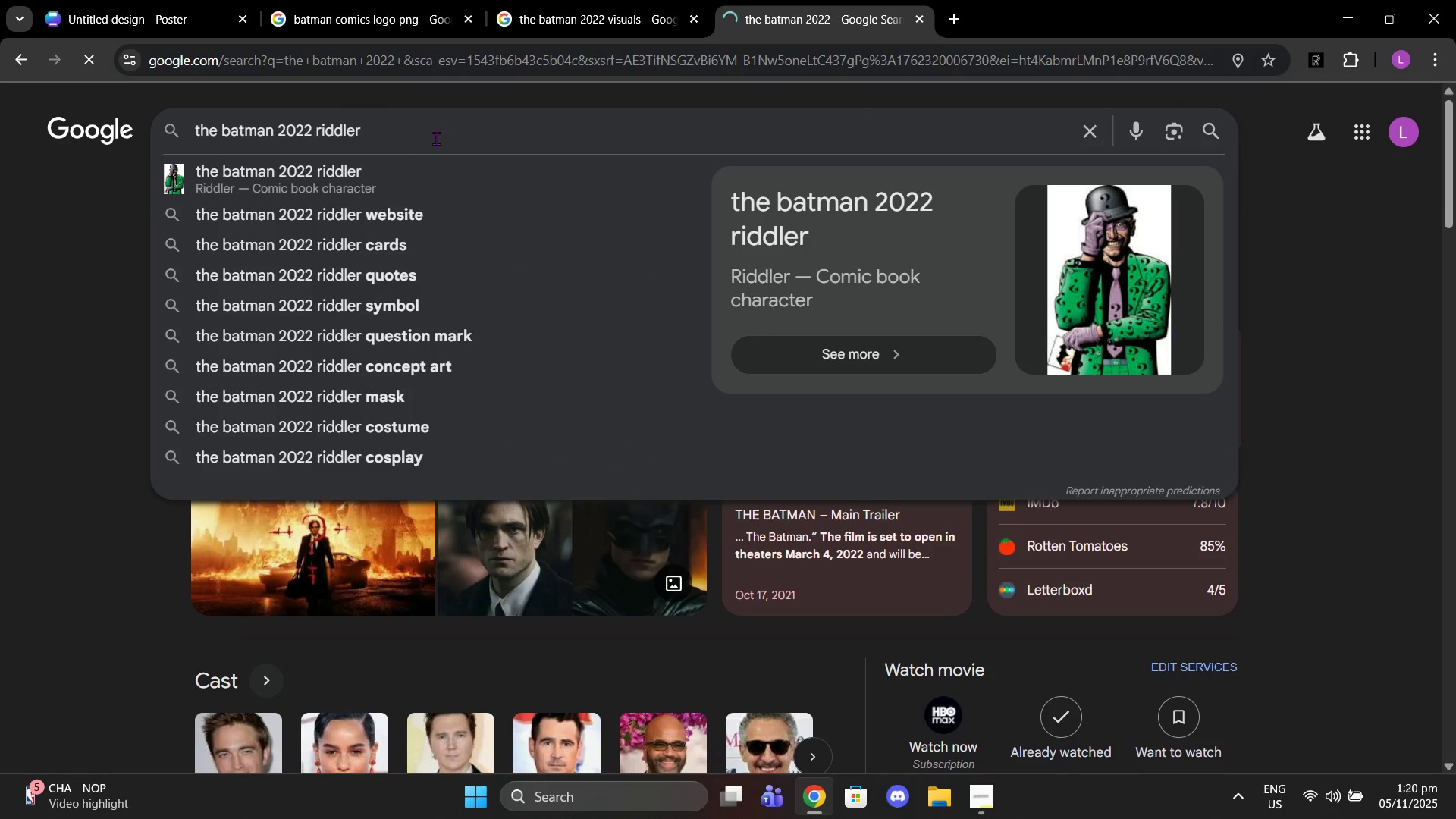 
left_click([441, 138])
 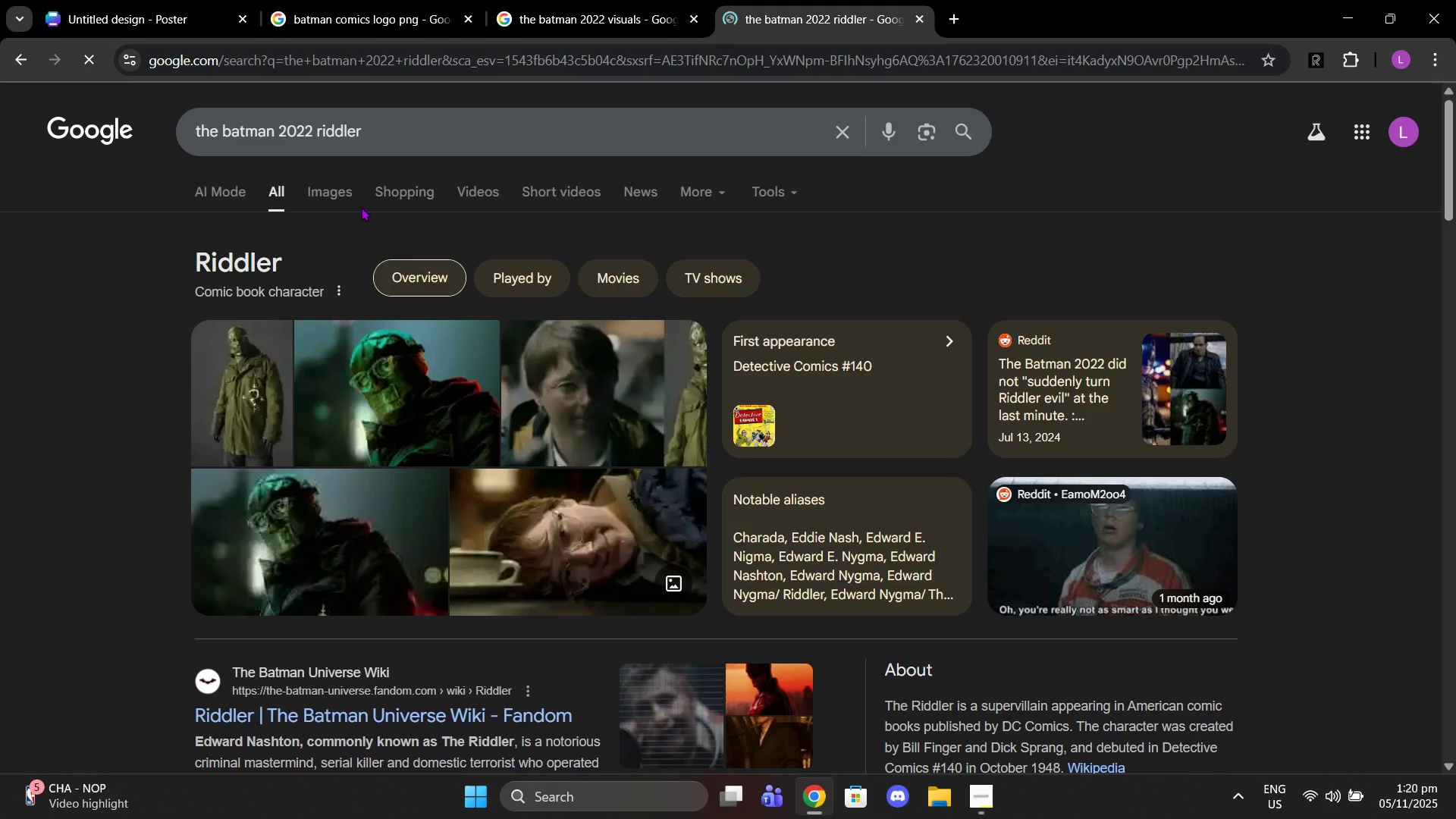 
left_click([331, 201])
 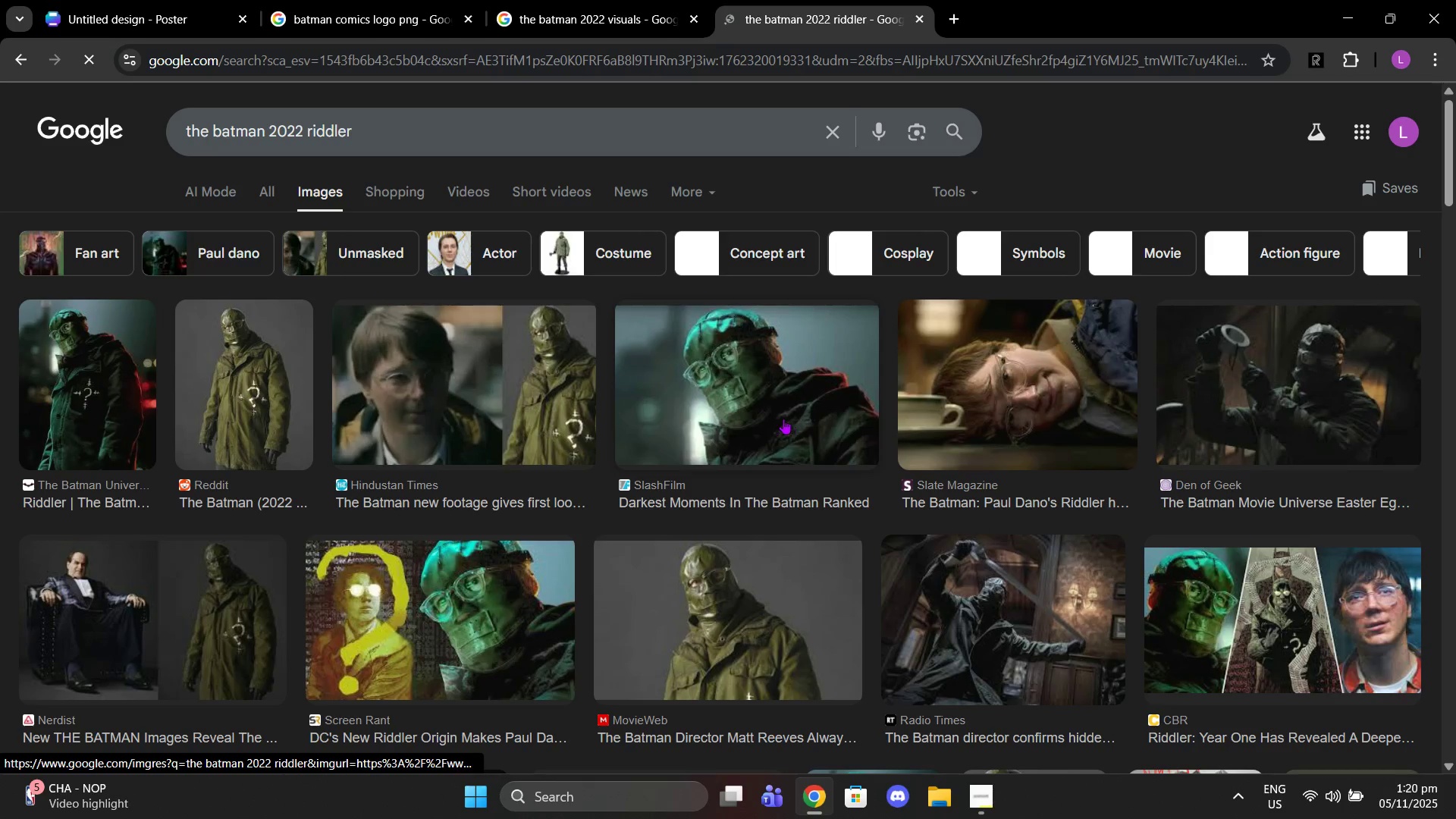 
wait(5.58)
 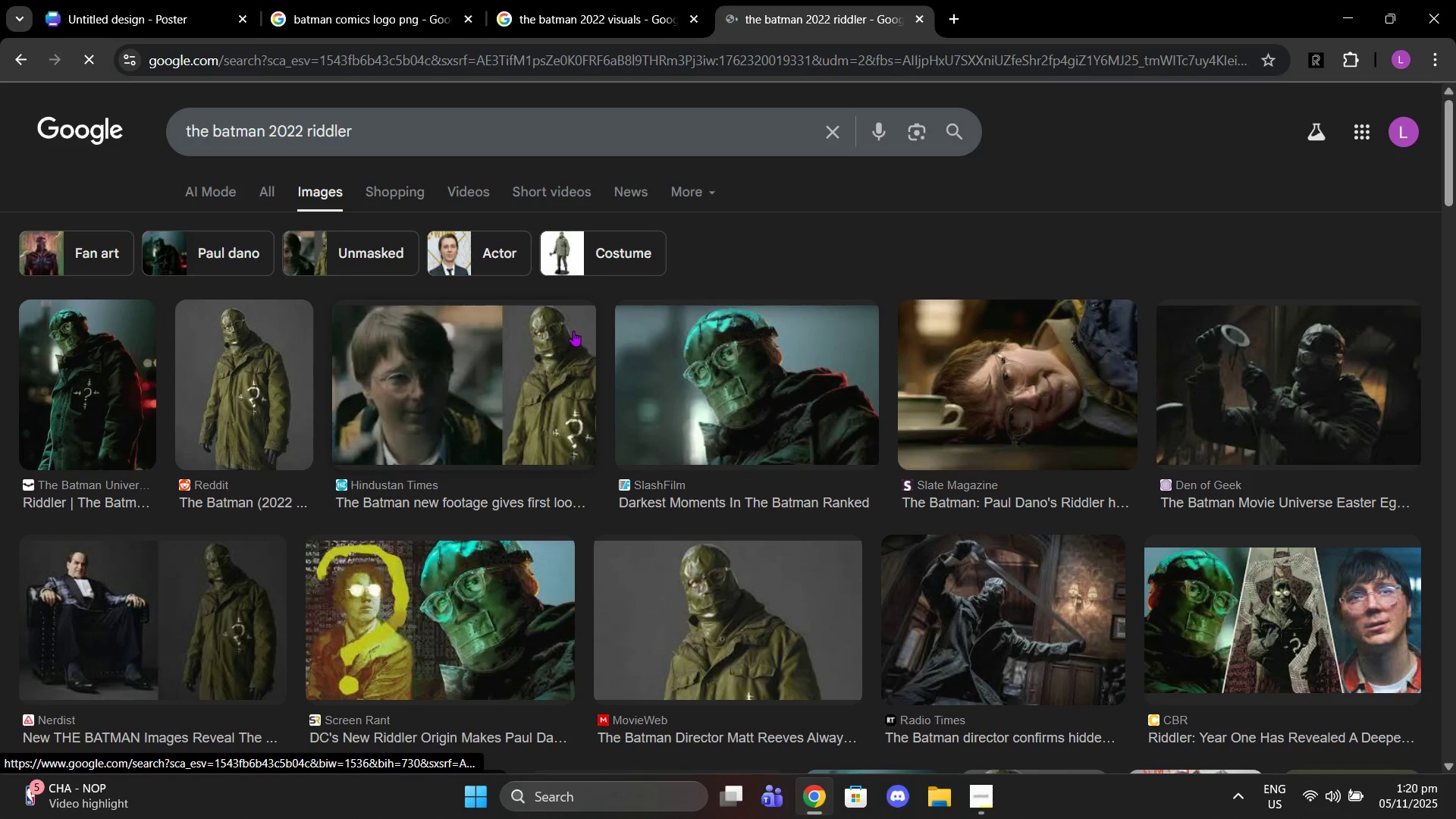 
left_click([461, 131])
 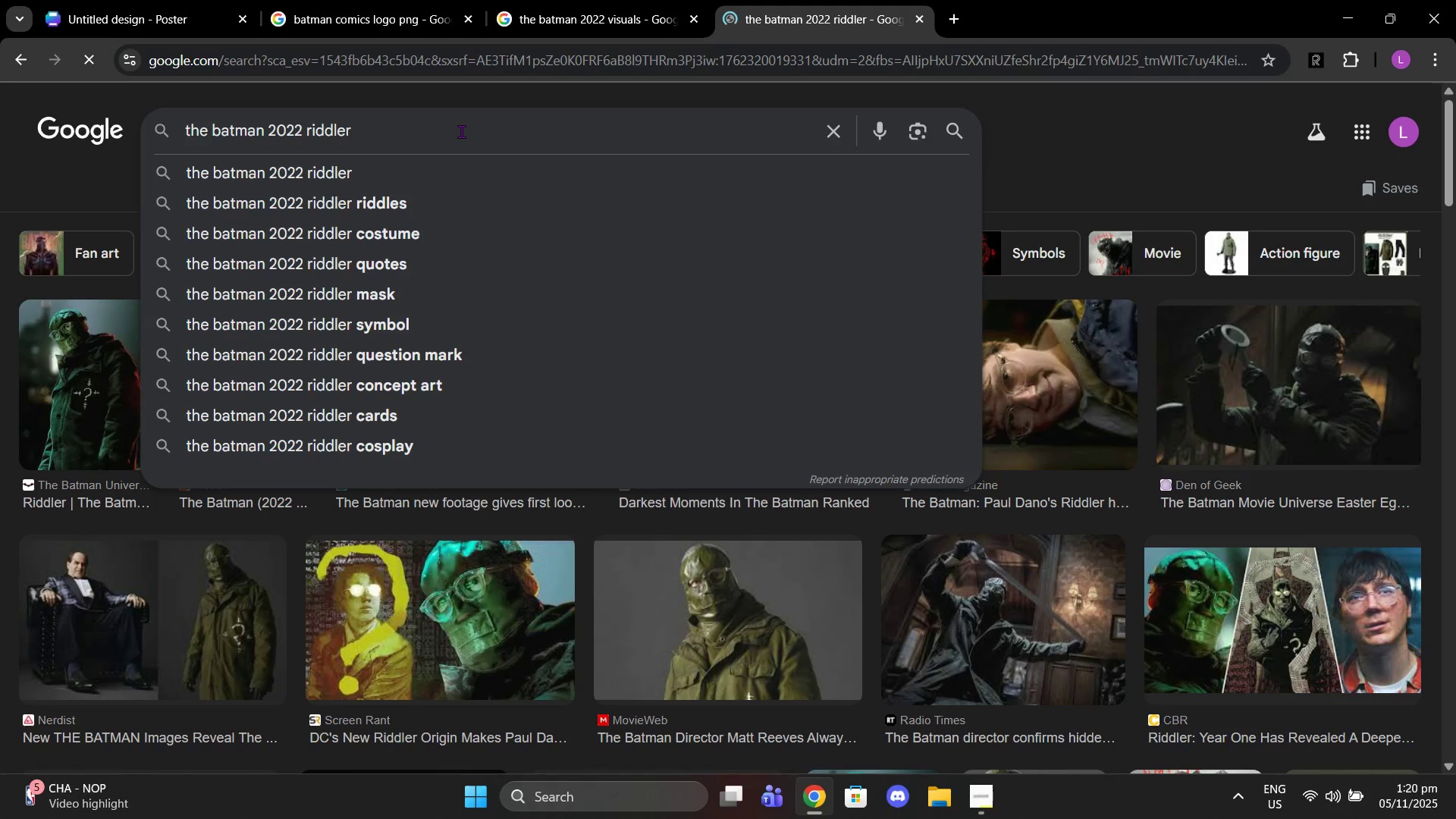 
type( png)
 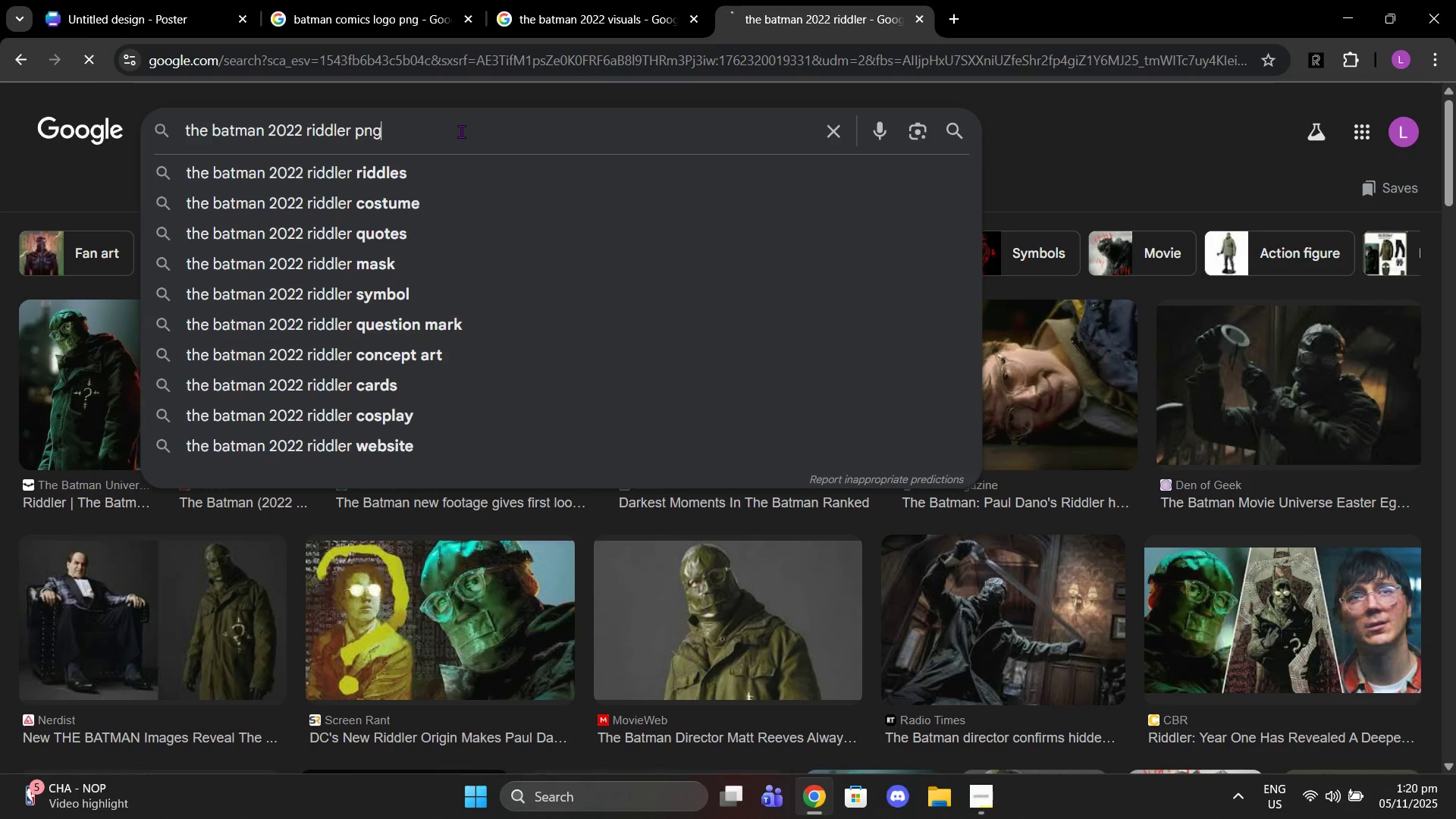 
key(Enter)
 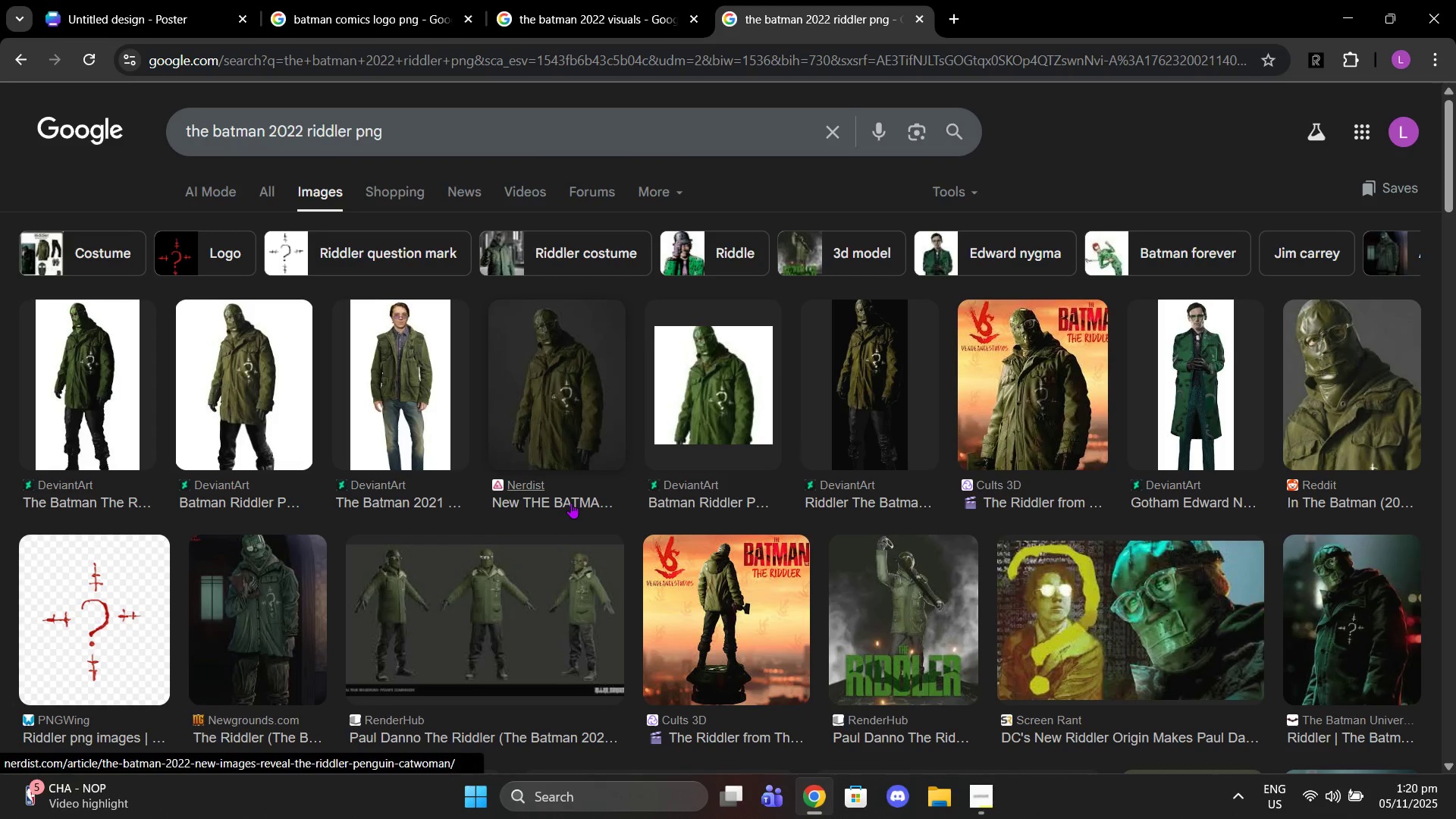 
wait(5.98)
 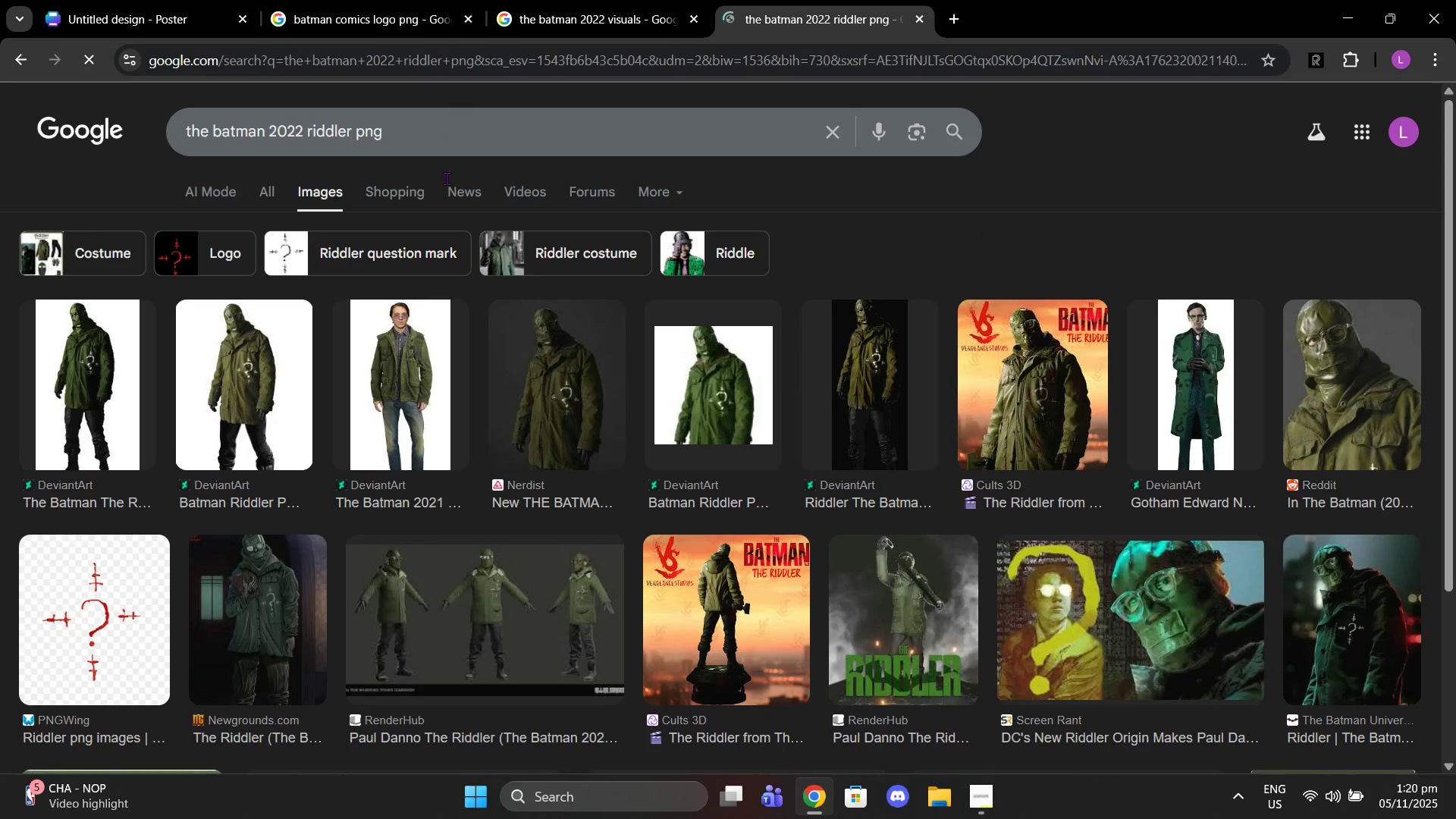 
left_click([80, 394])
 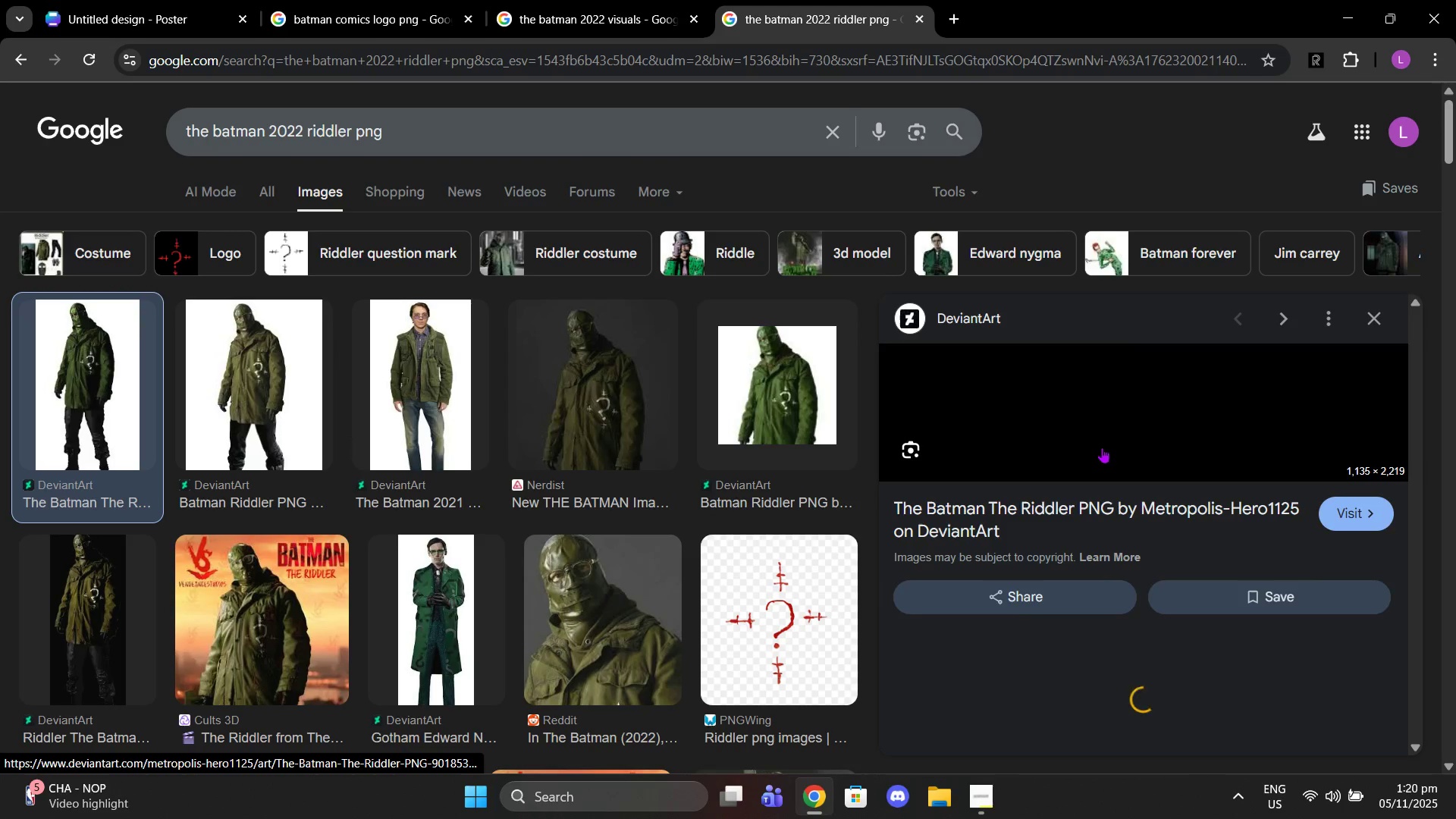 
right_click([1156, 441])
 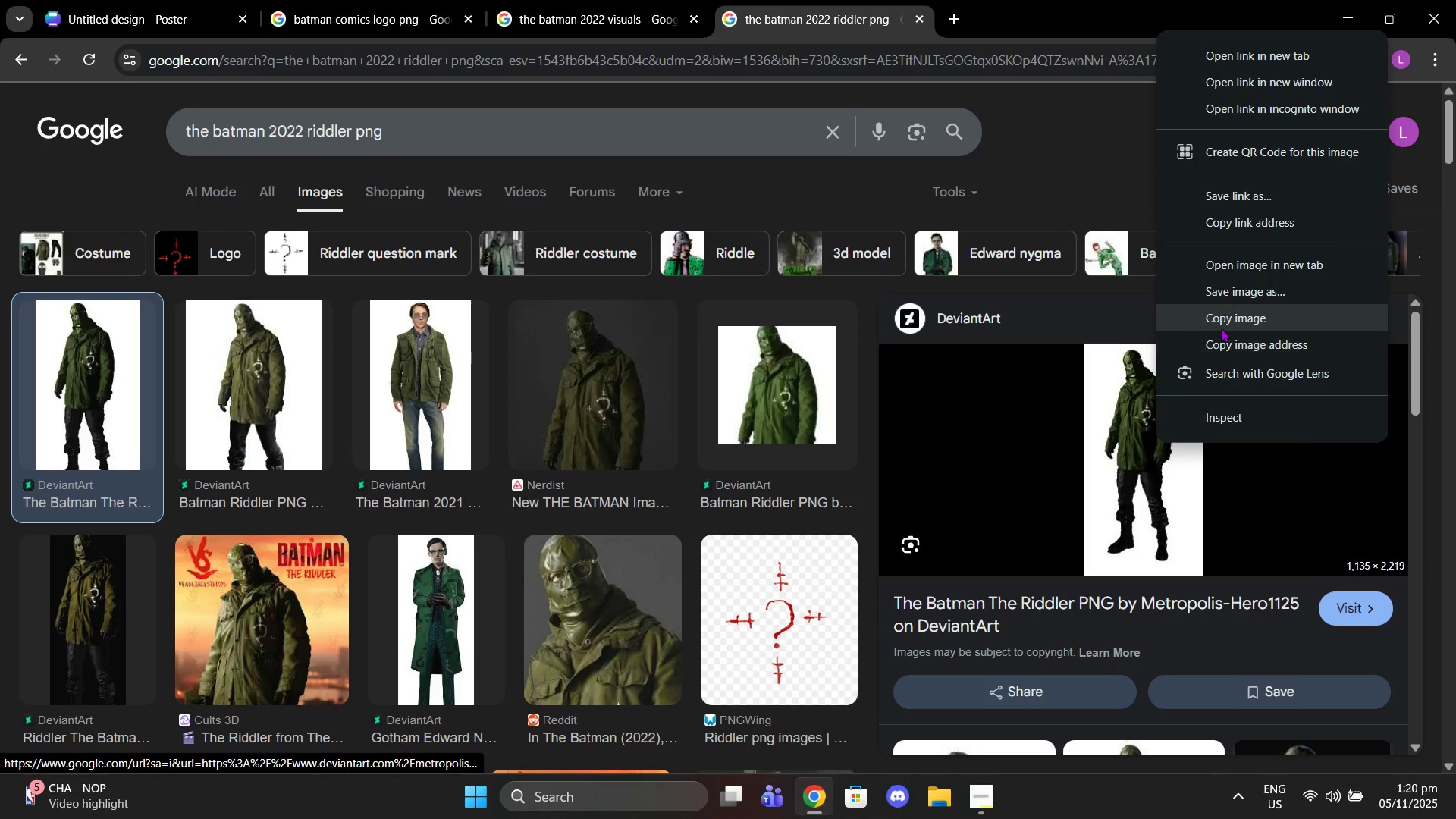 
left_click([1221, 328])
 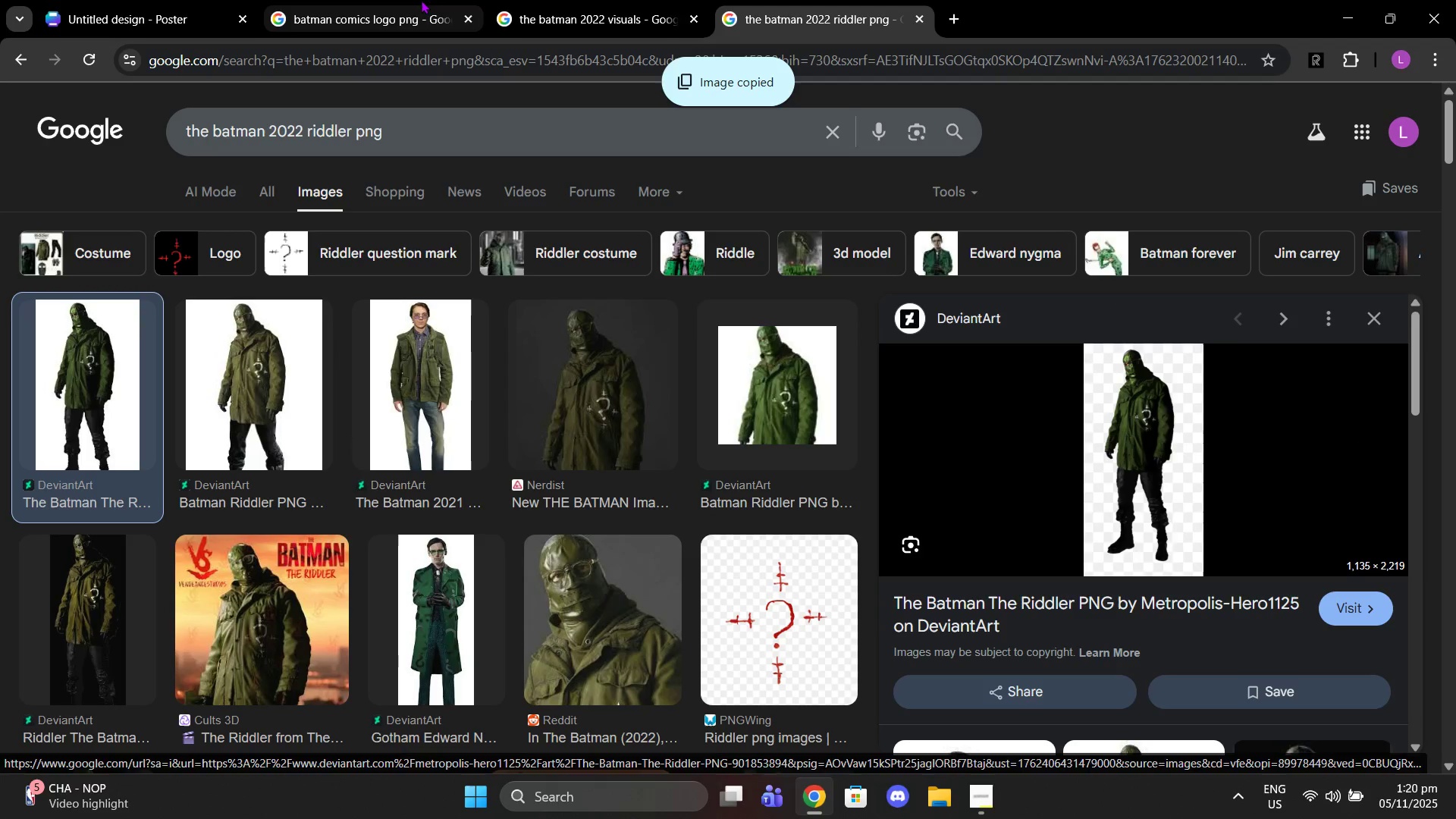 
left_click([421, 0])
 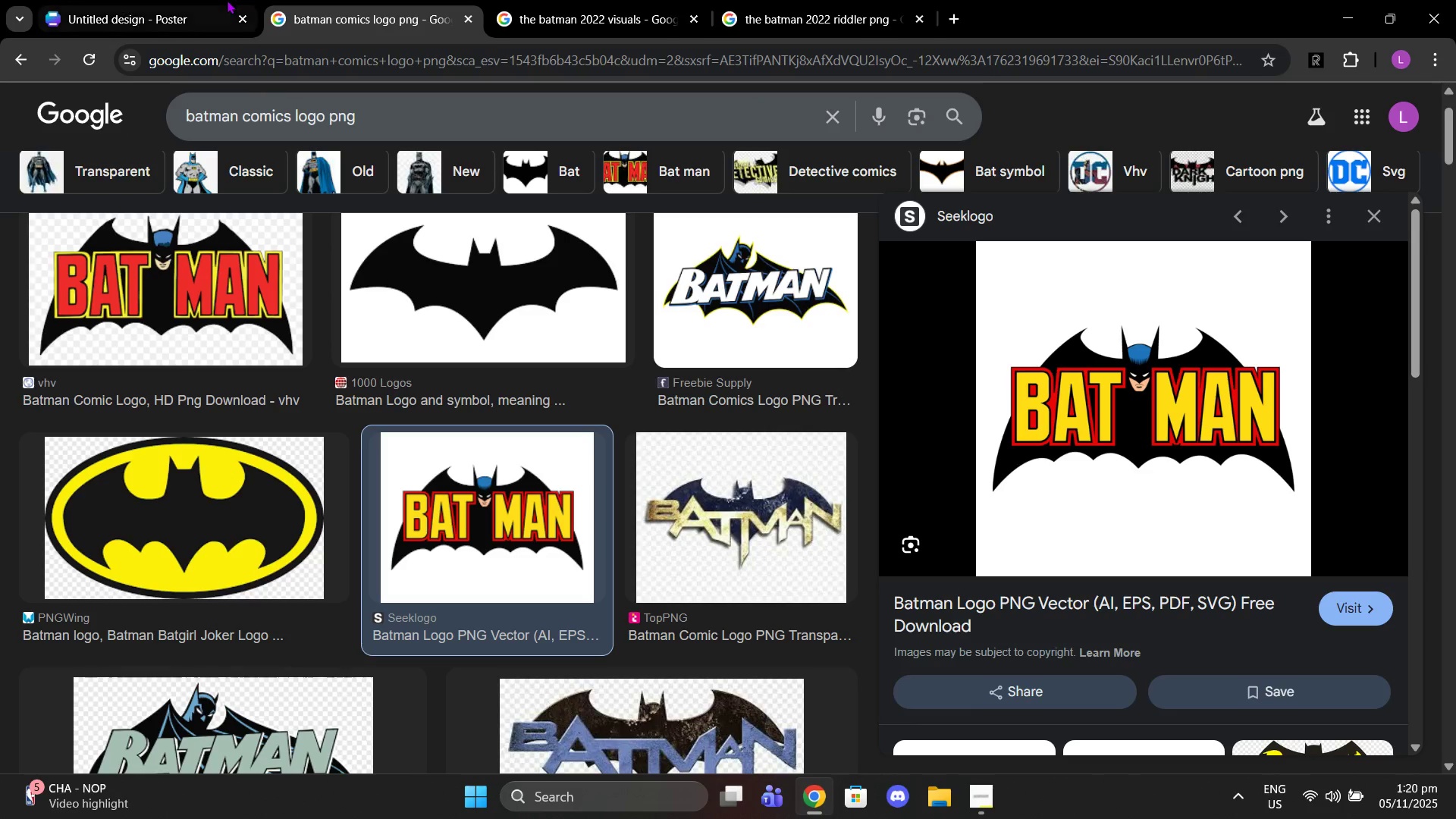 
left_click([227, 0])
 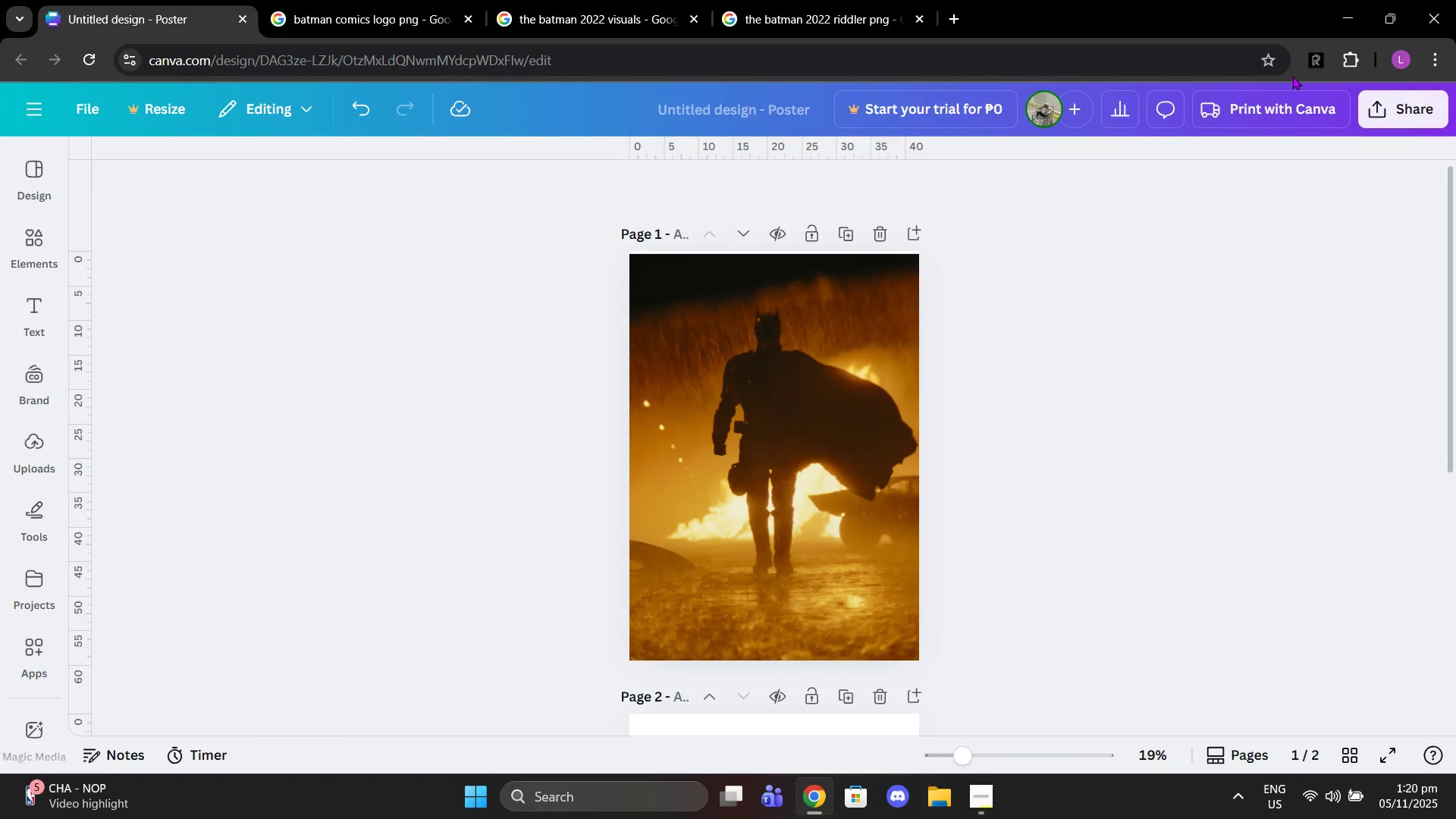 
left_click([1310, 66])
 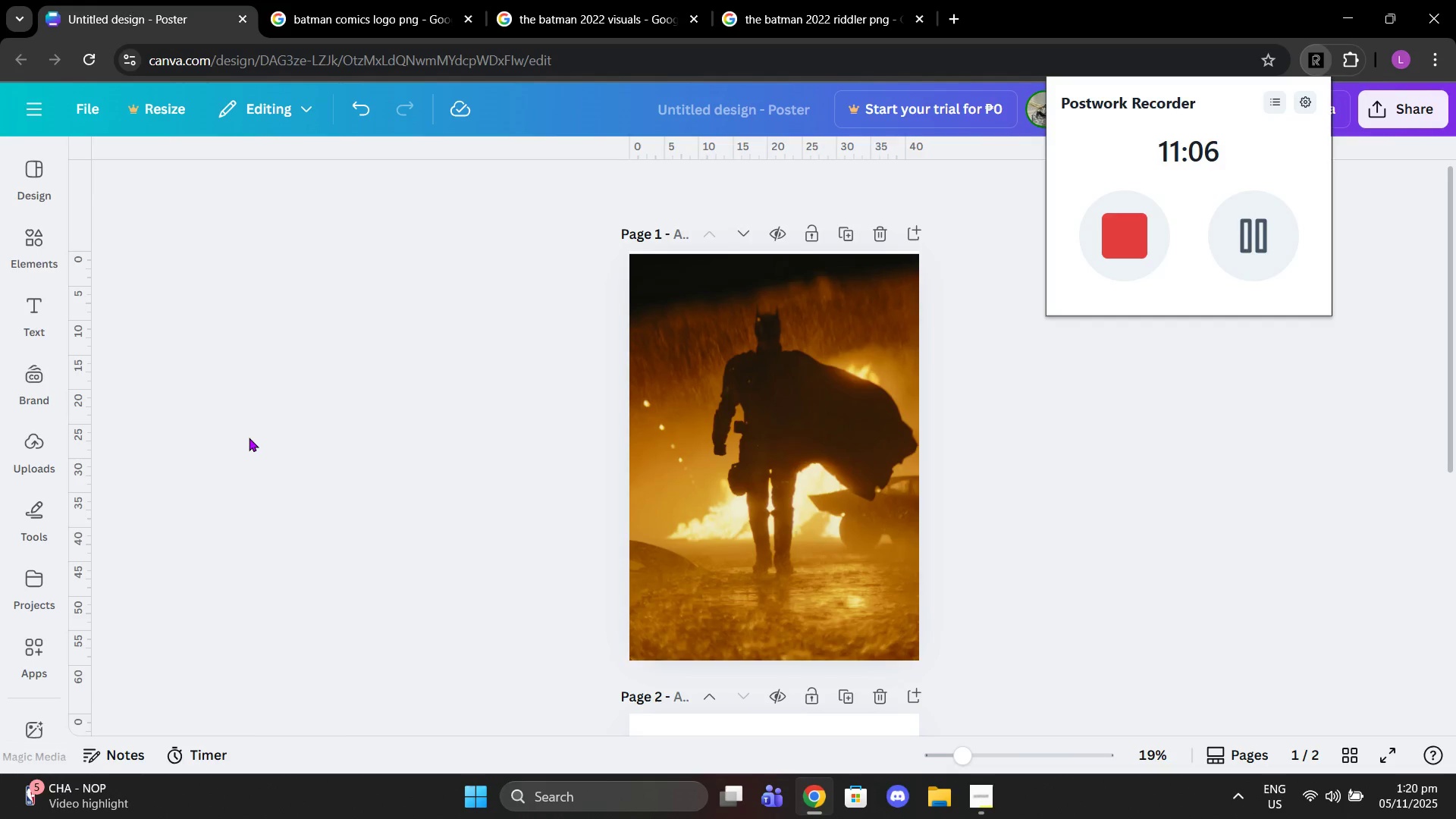 
left_click([249, 438])
 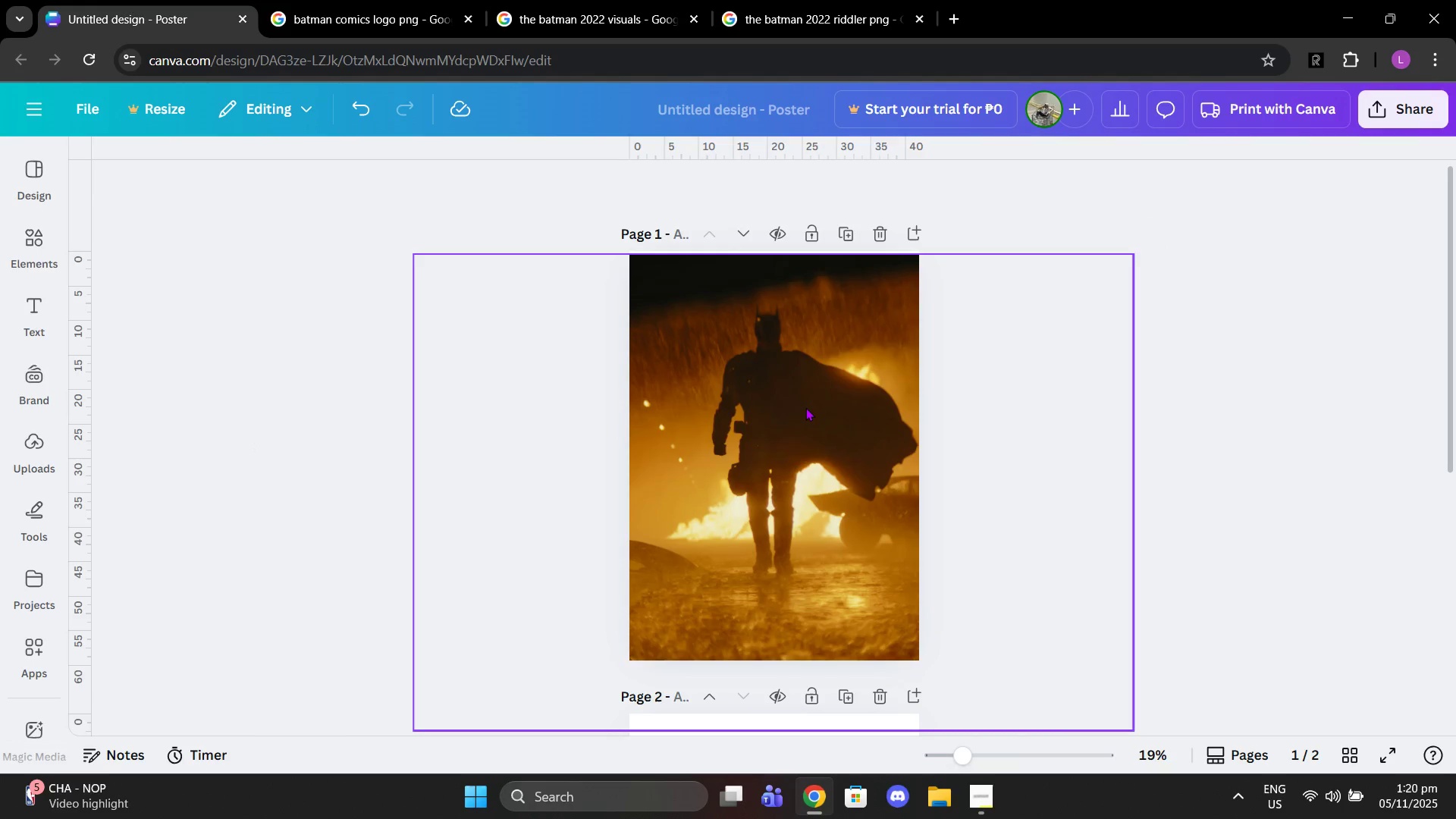 
left_click([805, 407])
 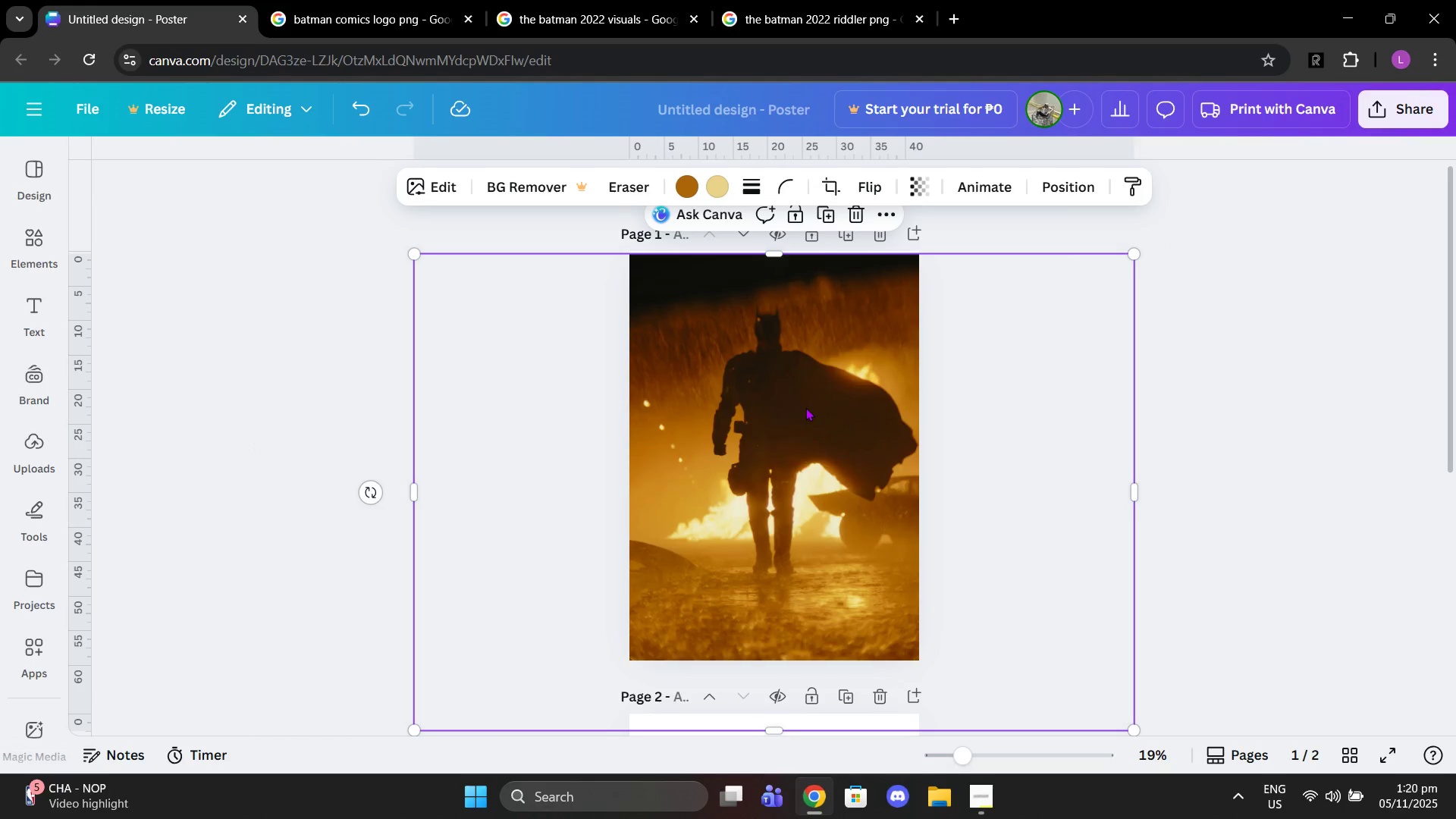 
left_click_drag(start_coordinate=[805, 407], to_coordinate=[808, 442])
 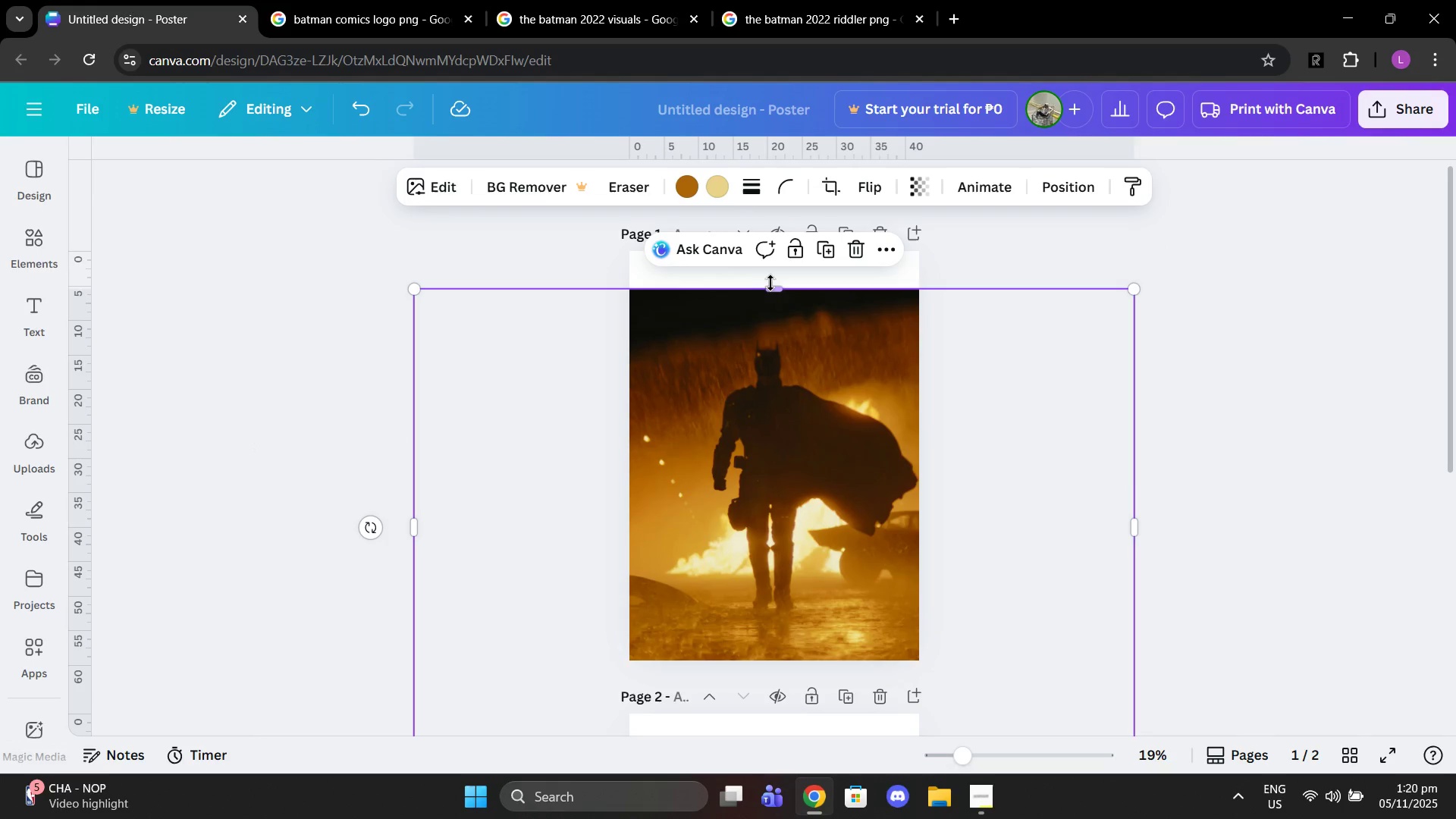 
left_click_drag(start_coordinate=[773, 284], to_coordinate=[769, 247])
 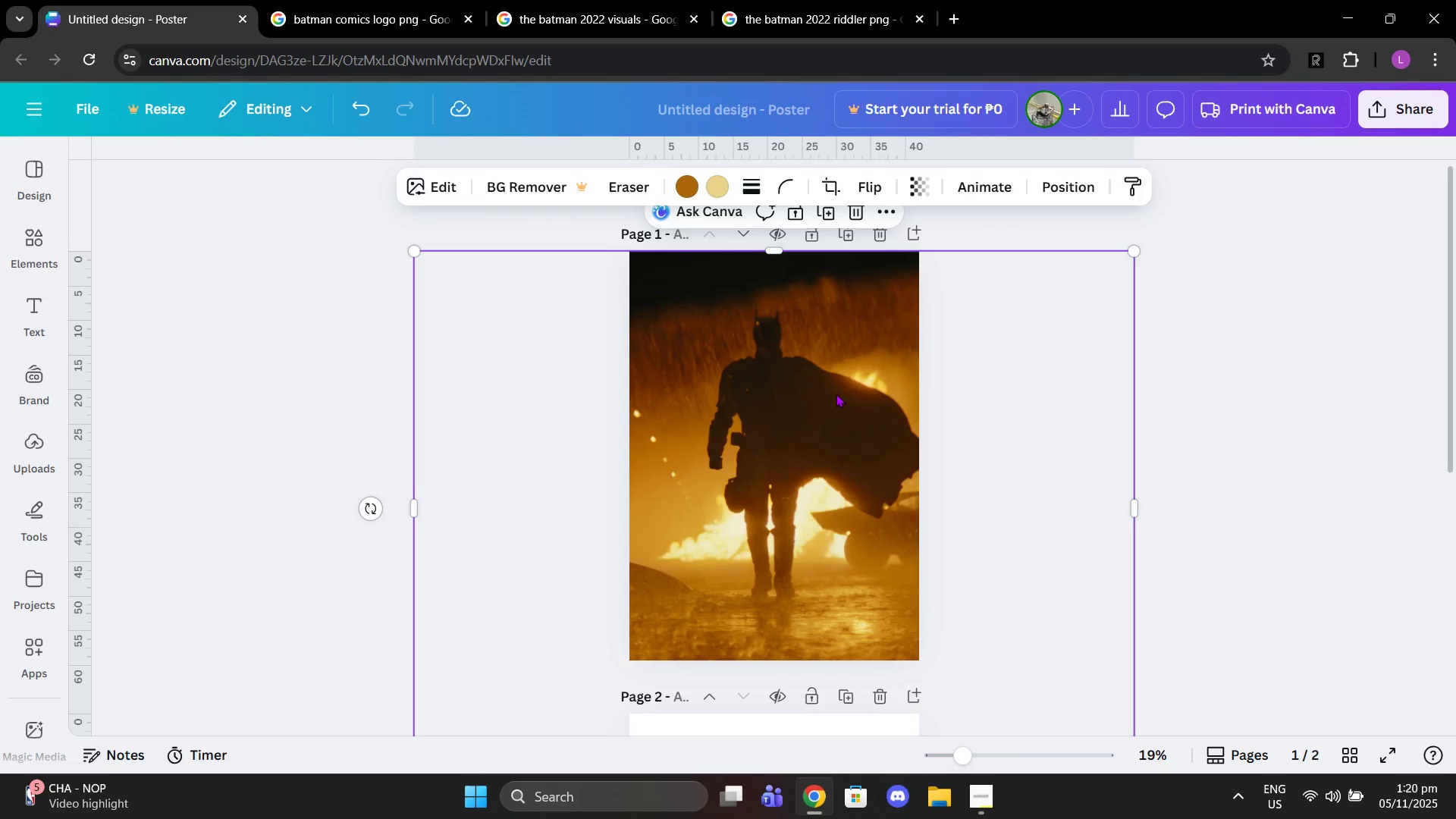 
left_click_drag(start_coordinate=[836, 392], to_coordinate=[836, 424])
 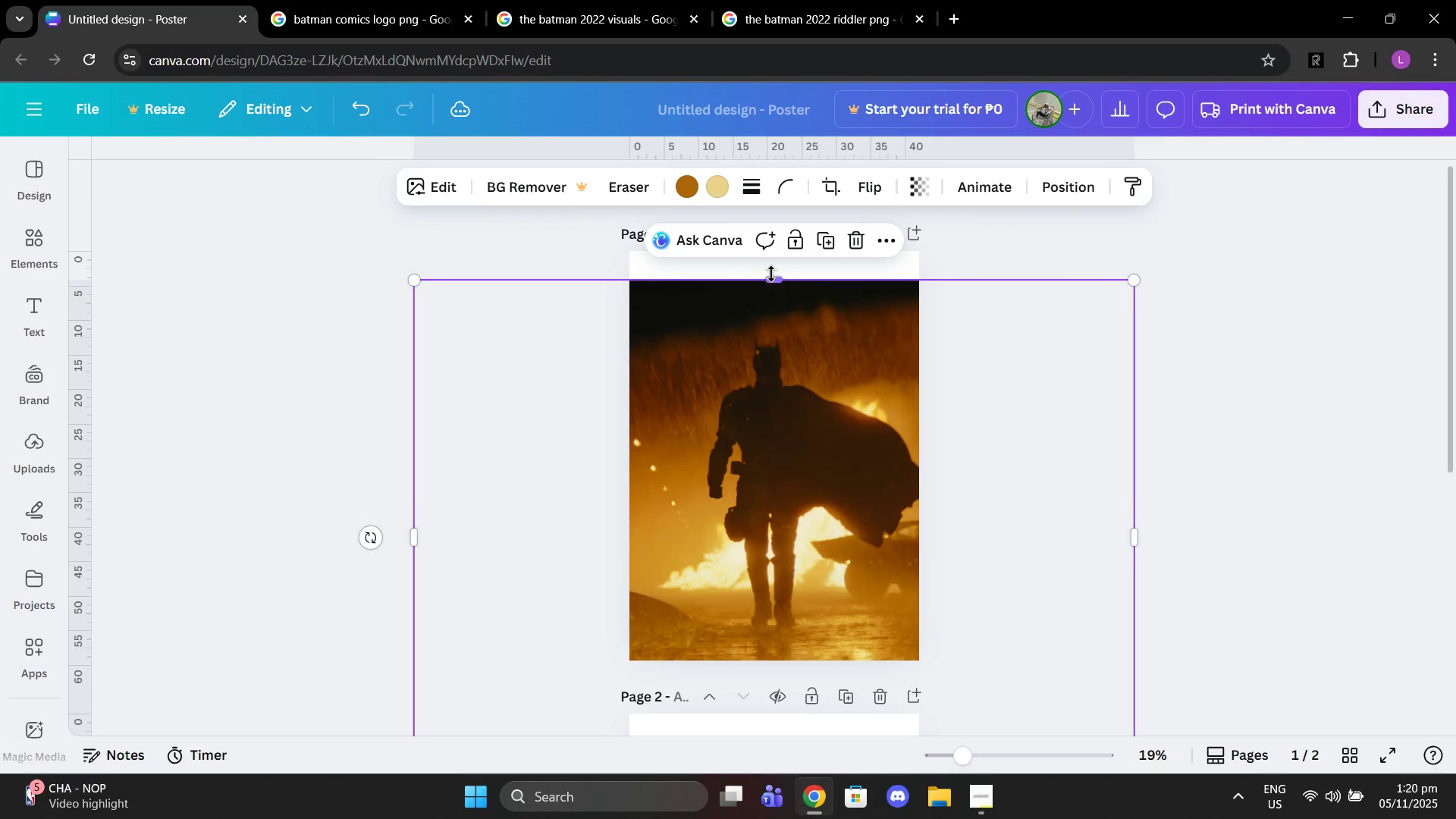 
left_click_drag(start_coordinate=[771, 274], to_coordinate=[774, 245])
 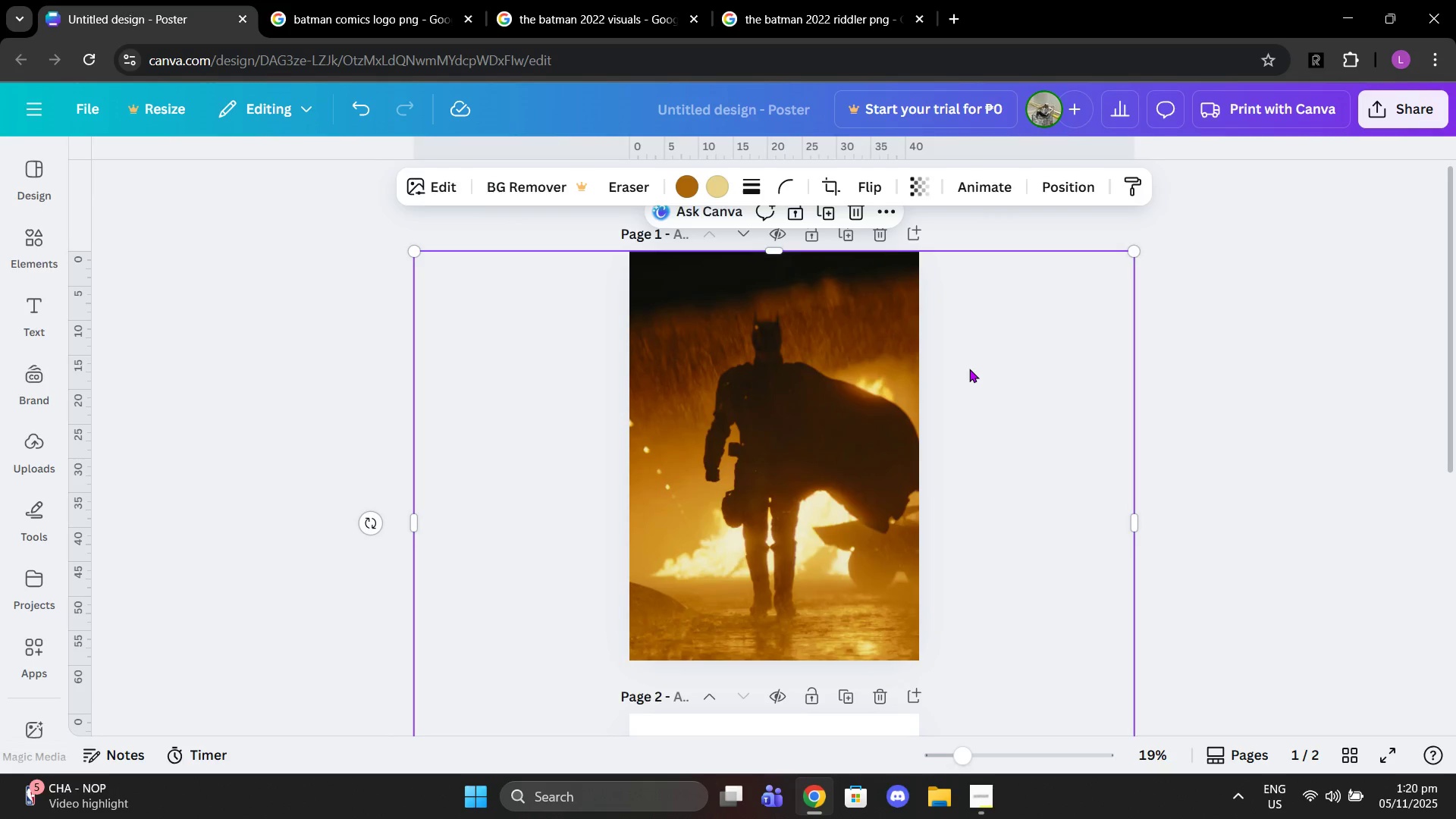 
left_click([969, 369])
 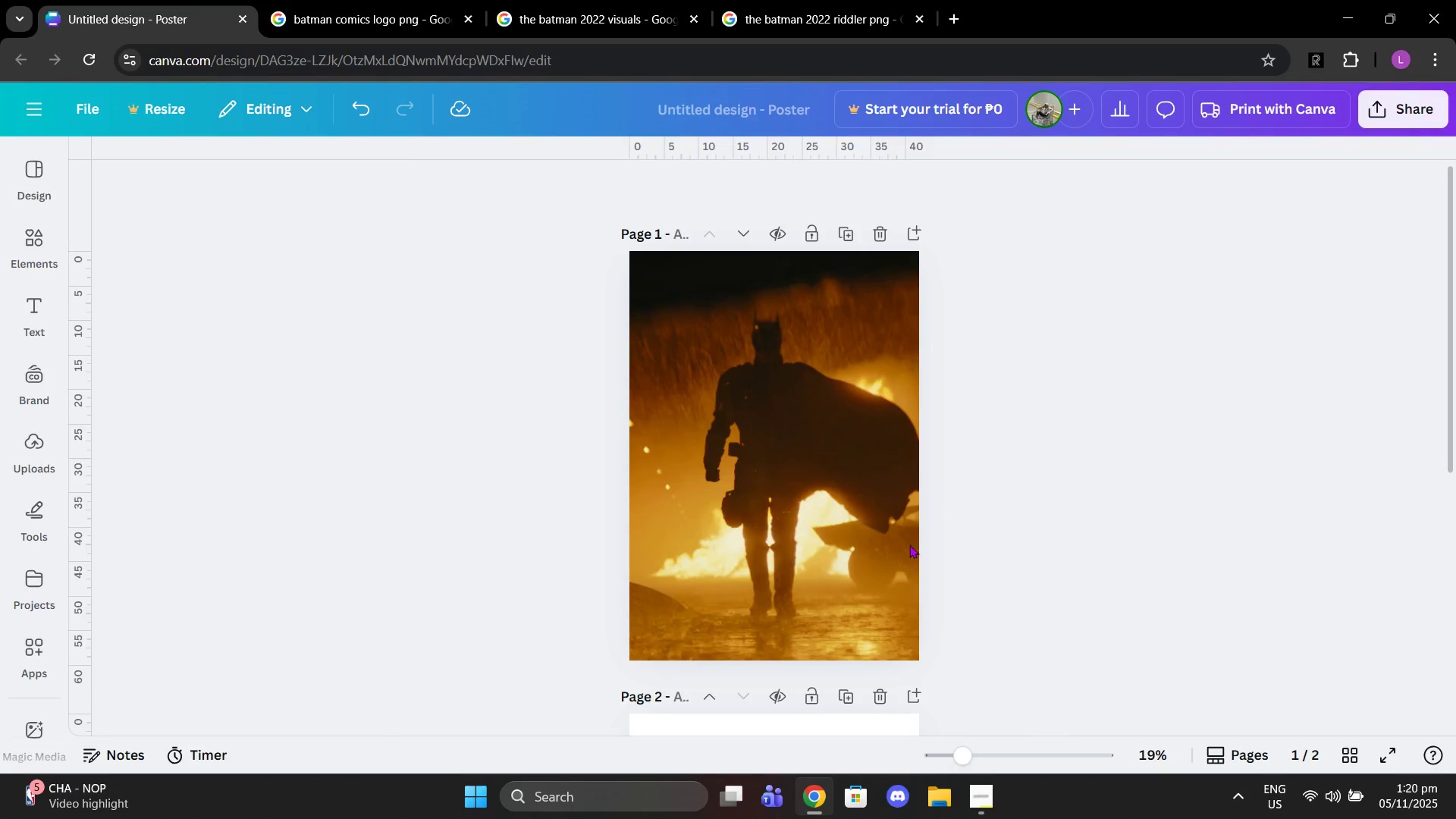 
scroll: coordinate [893, 557], scroll_direction: down, amount: 7.0
 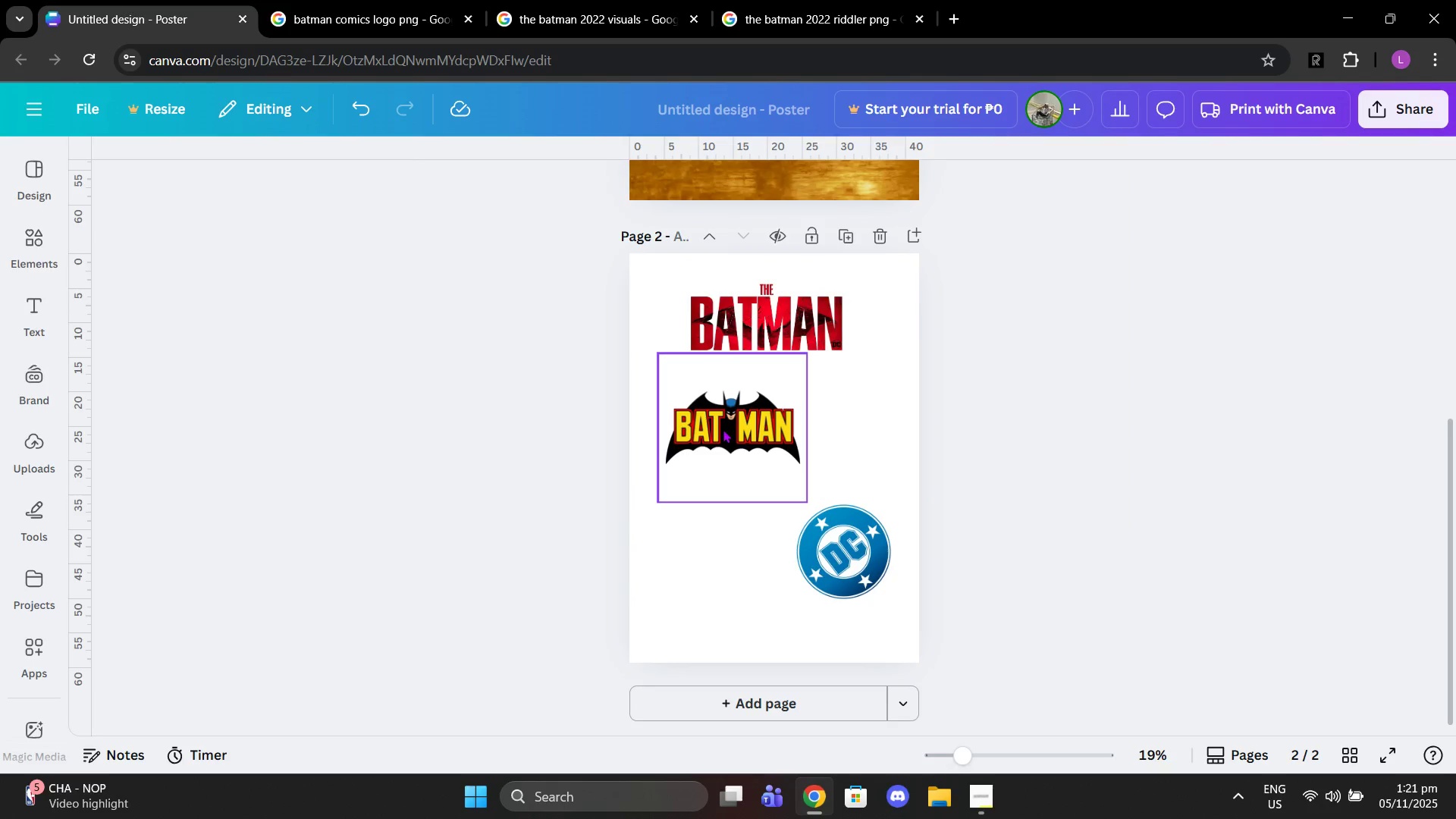 
left_click_drag(start_coordinate=[723, 429], to_coordinate=[704, 391])
 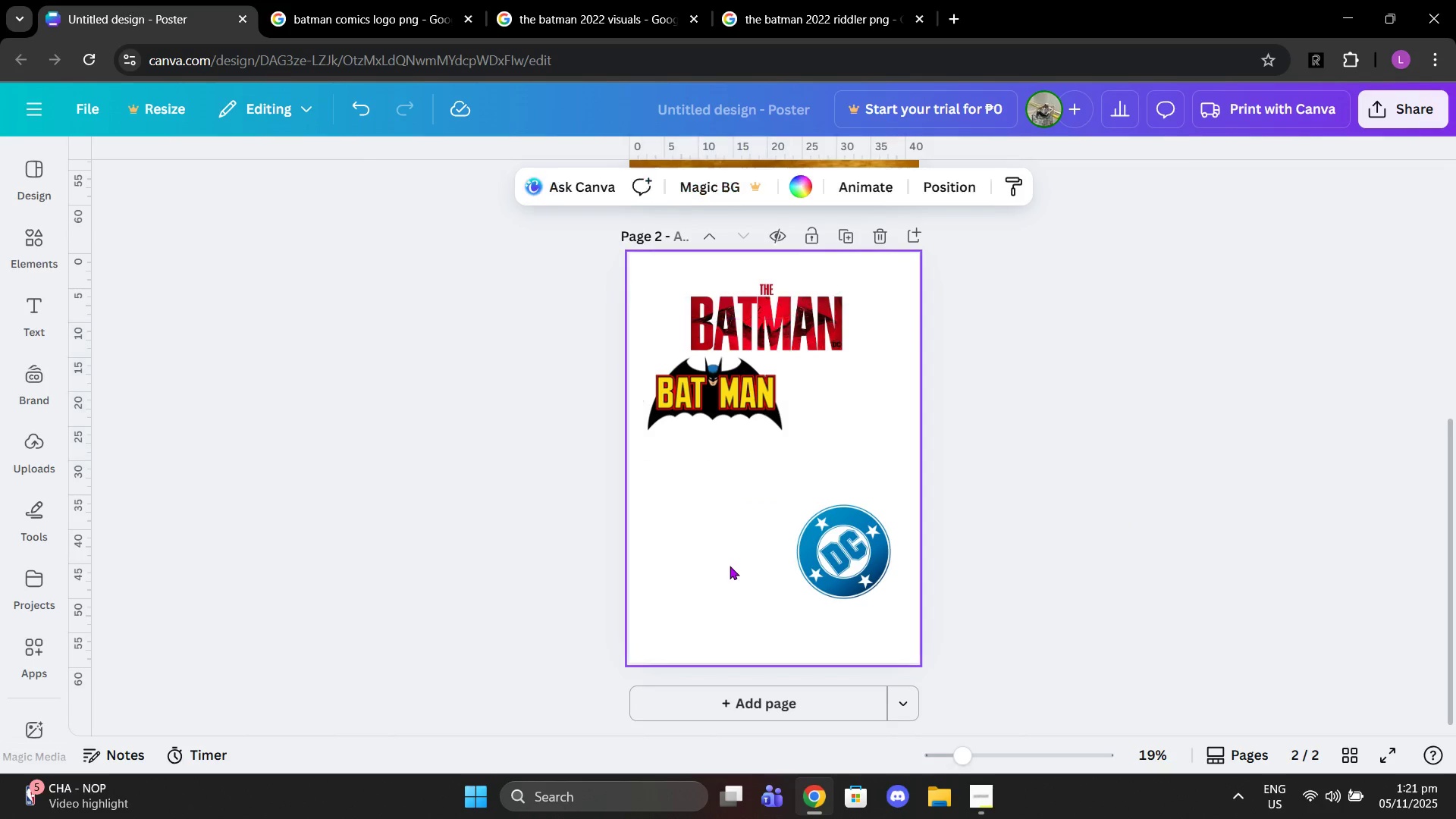 
key(Control+V)
 